 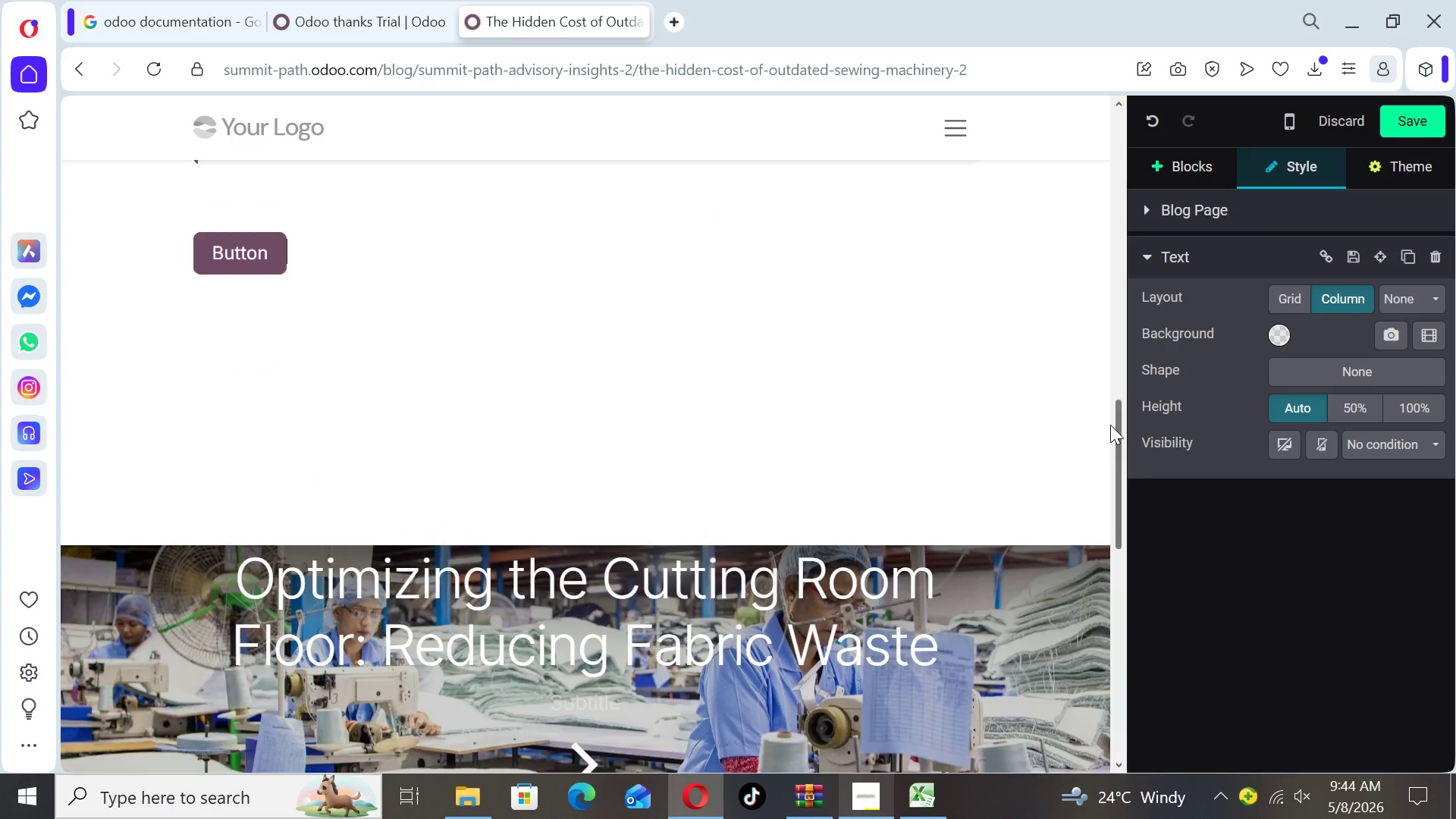 
left_click([275, 415])
 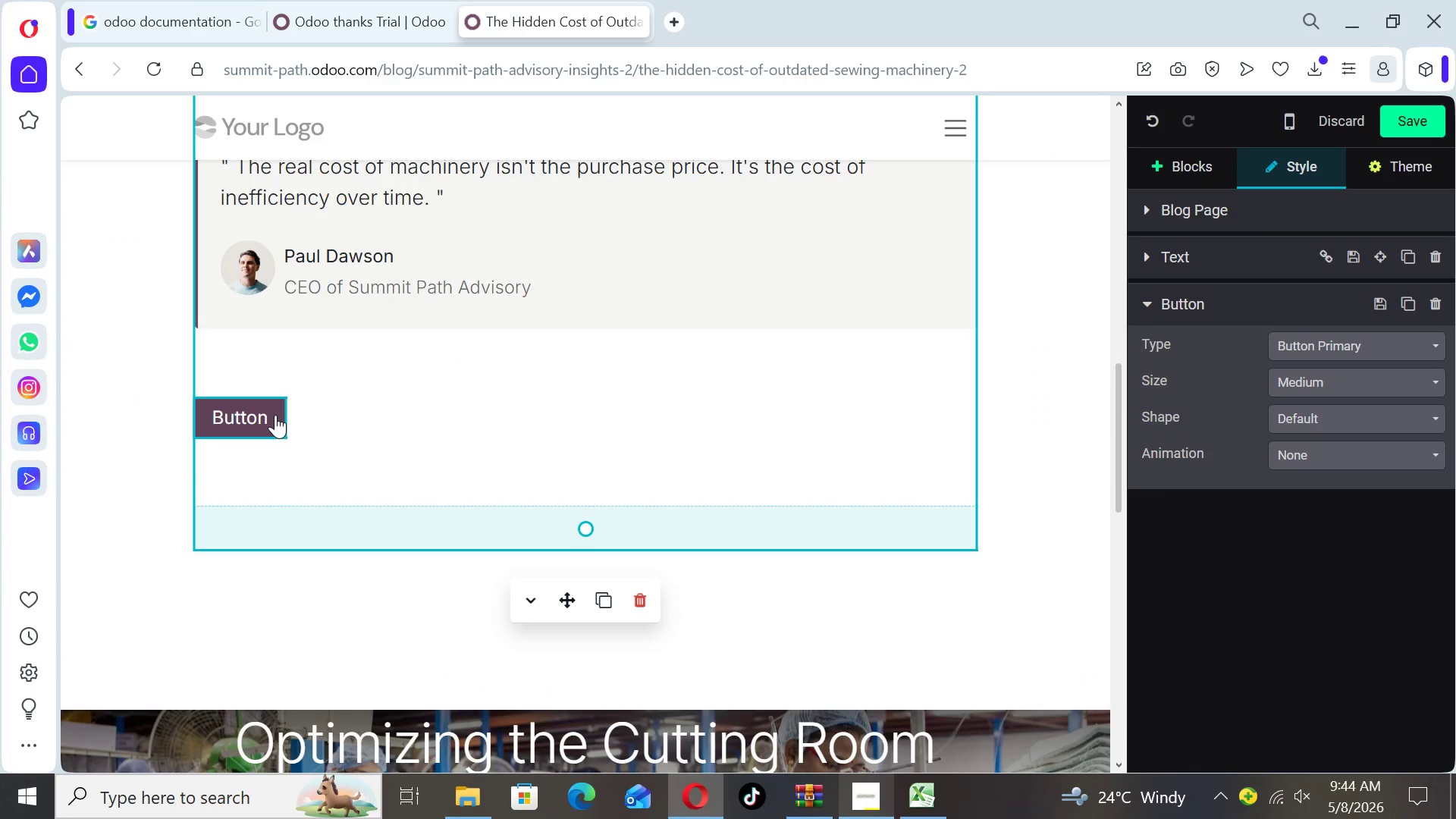 
key(Backspace)
 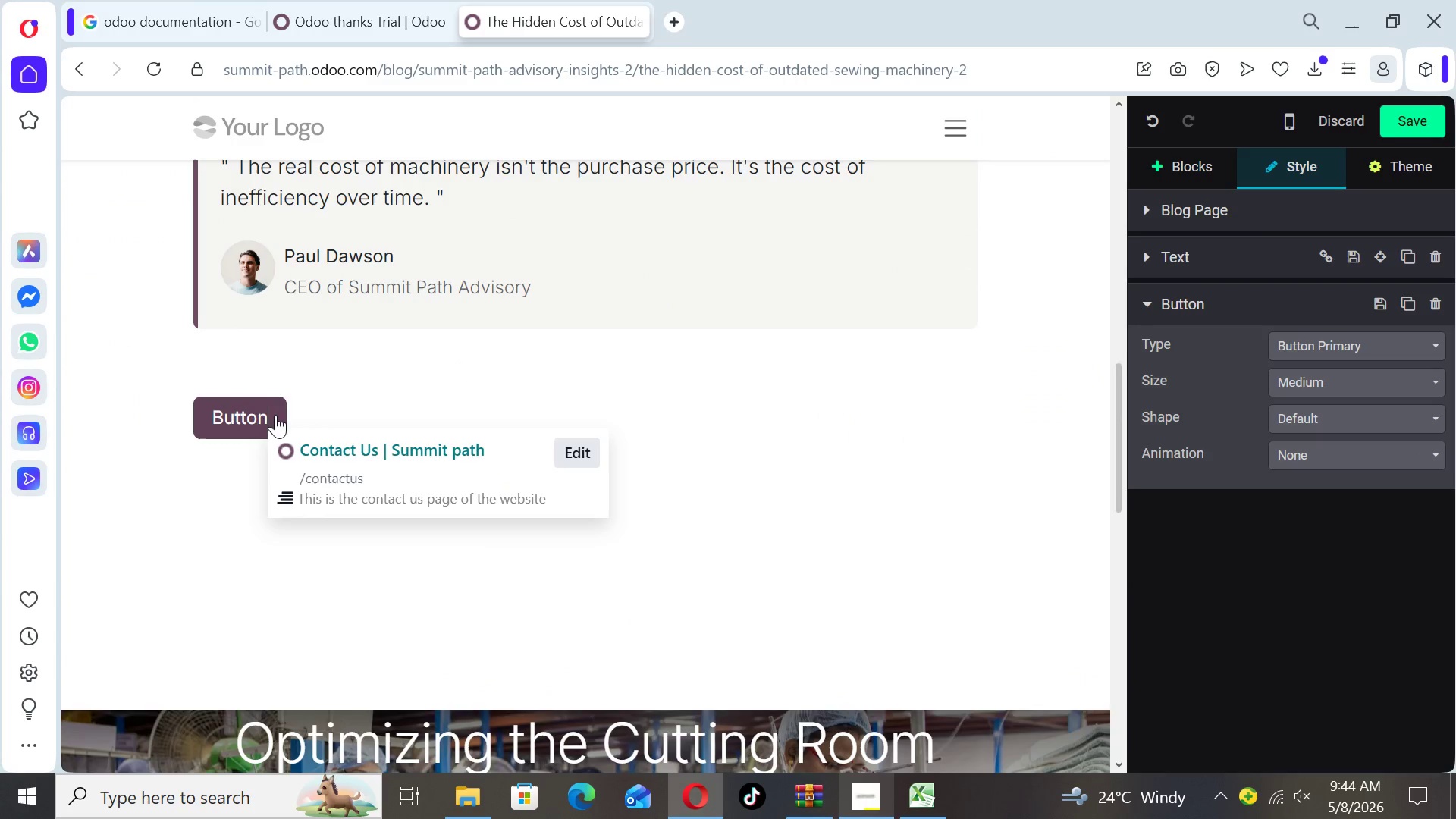 
key(Backspace)
 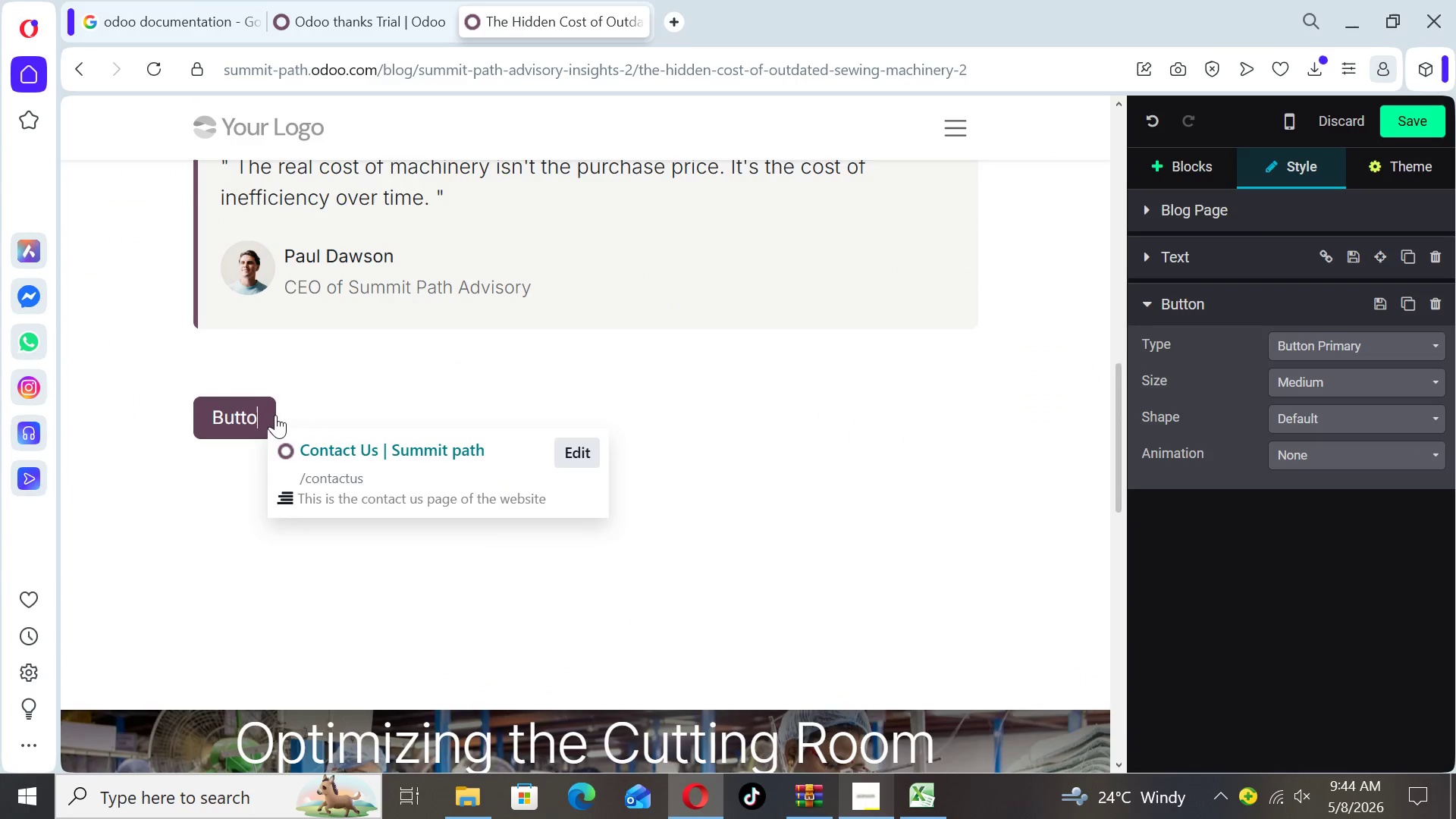 
key(Backspace)
 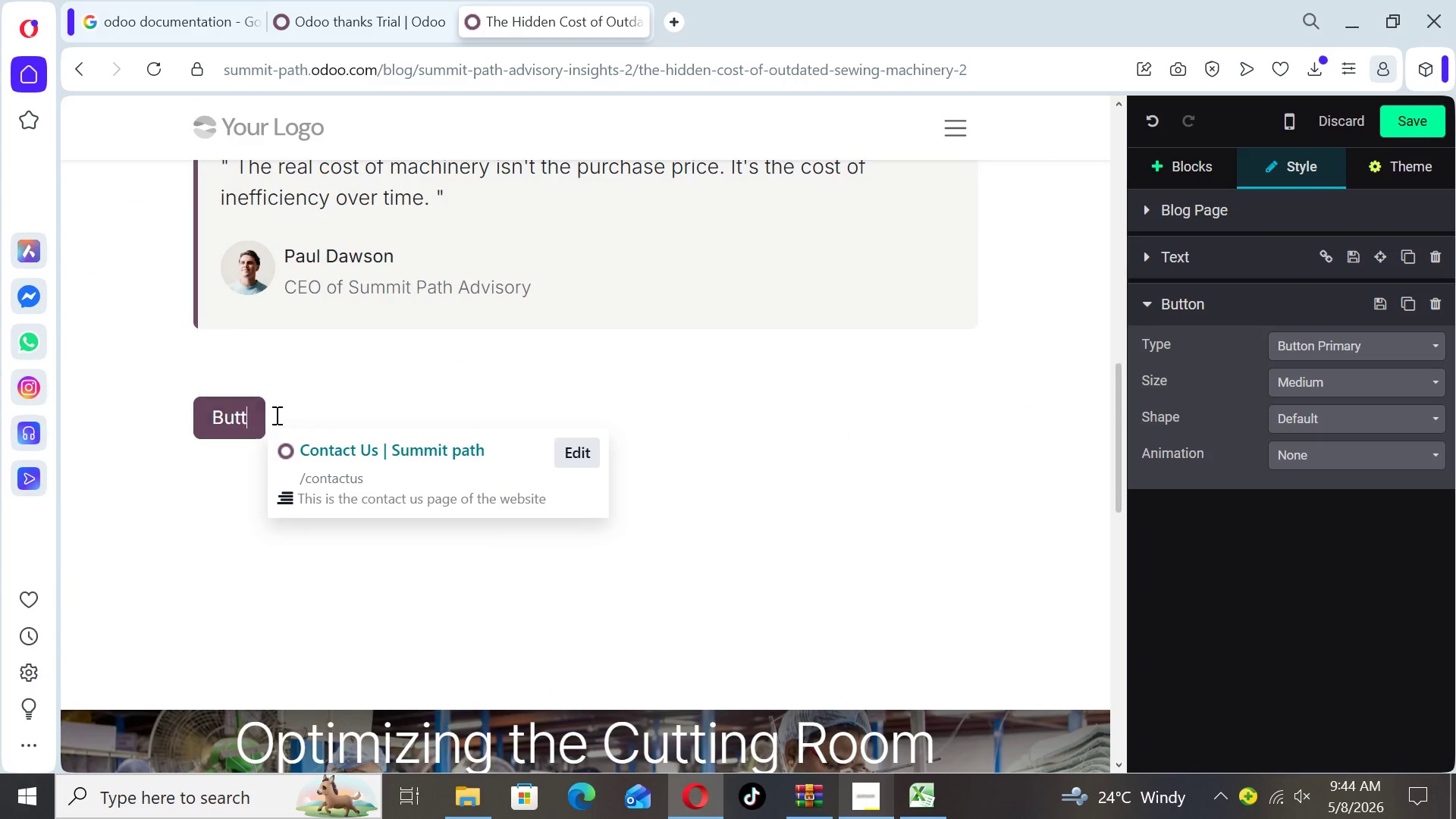 
key(Backspace)
 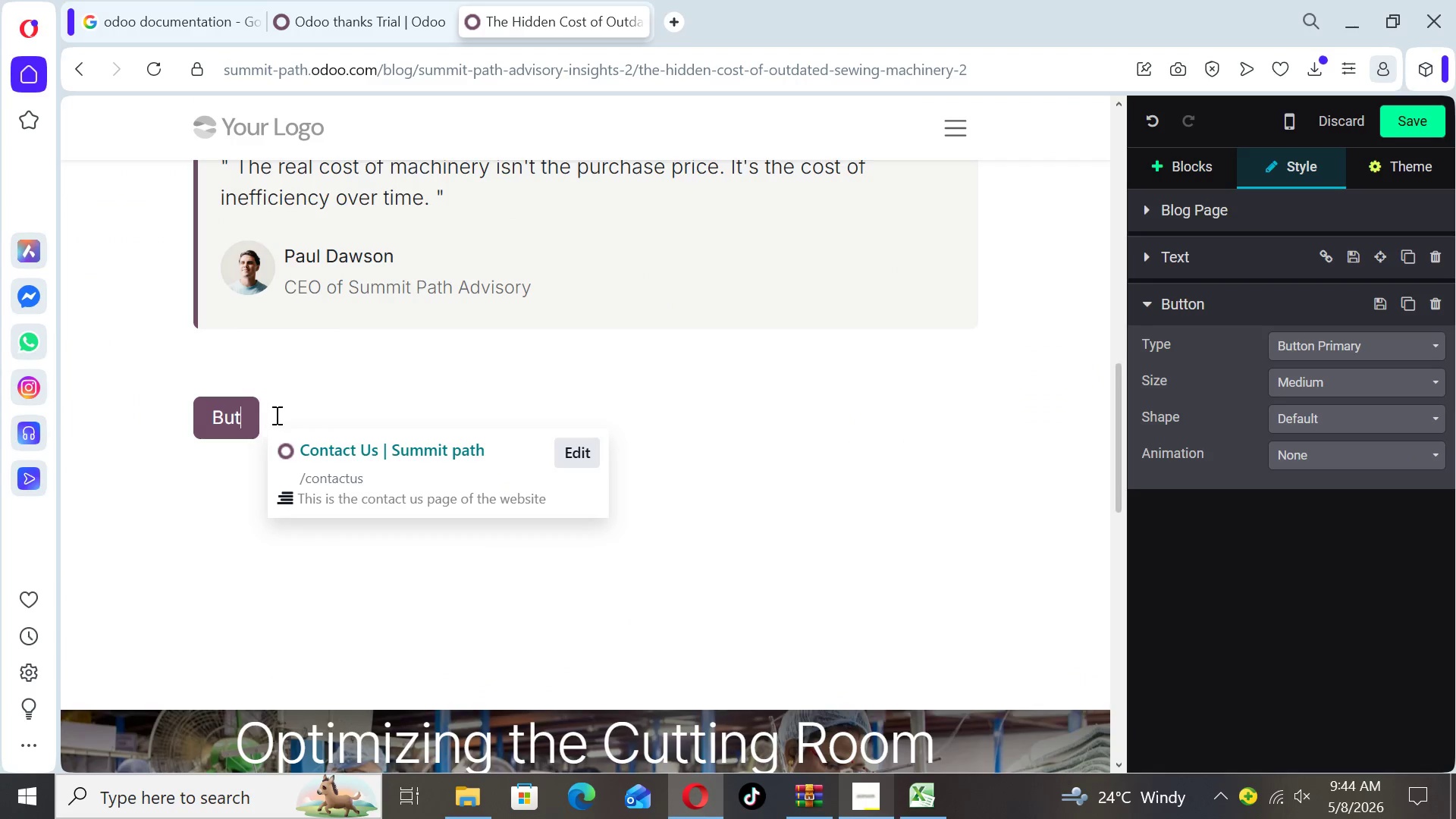 
key(Backspace)
 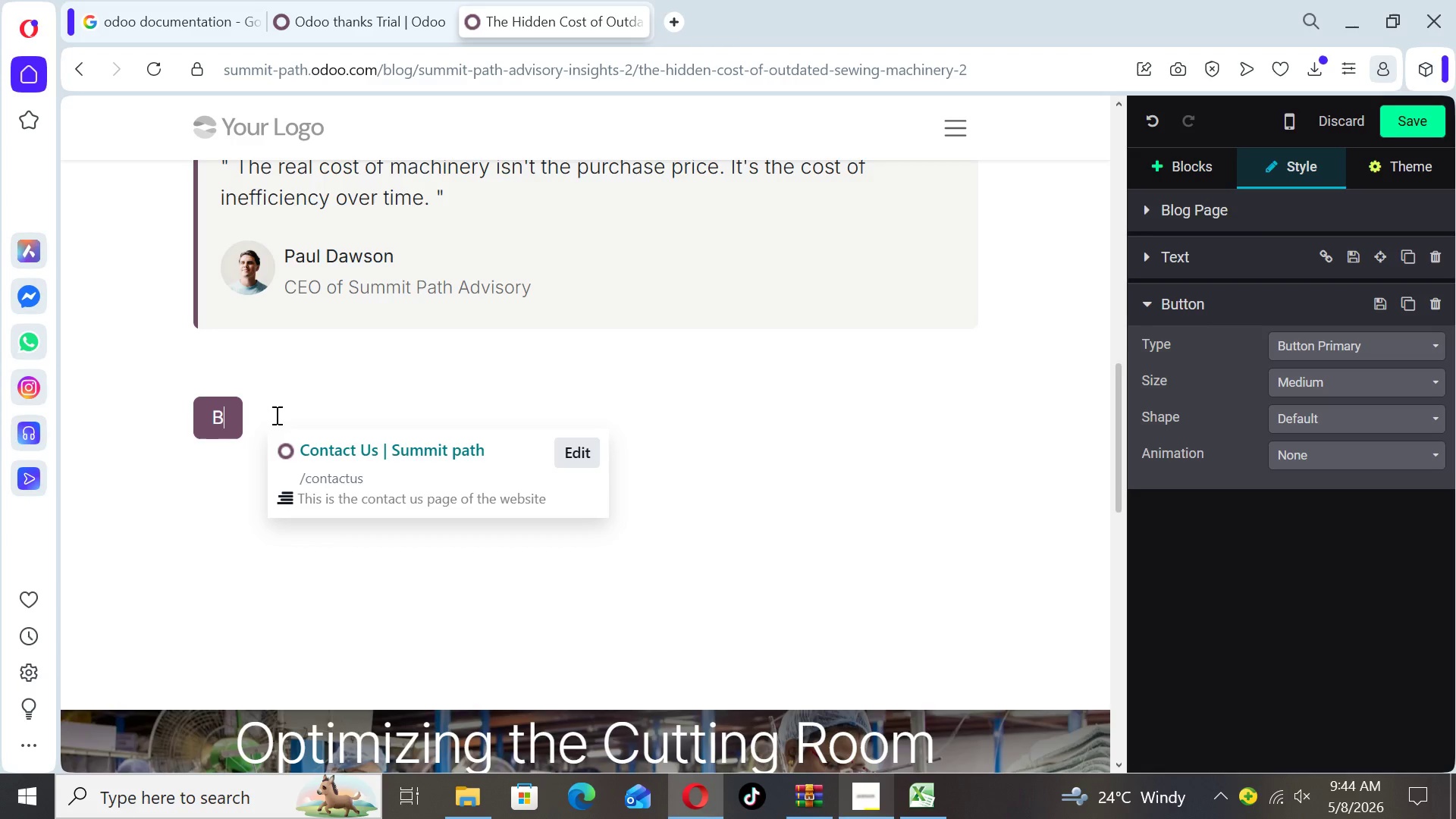 
key(Backspace)
 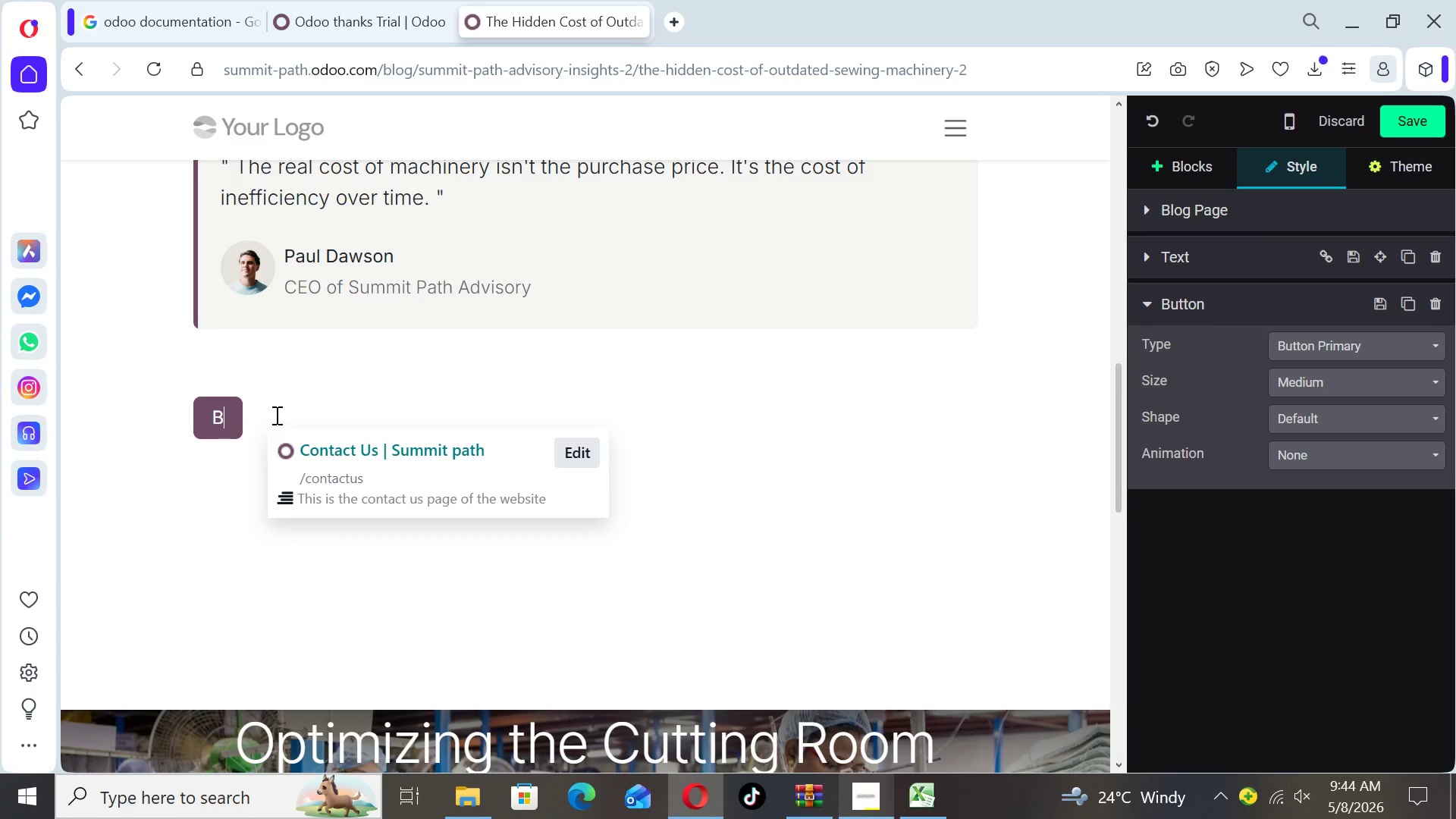 
wait(7.44)
 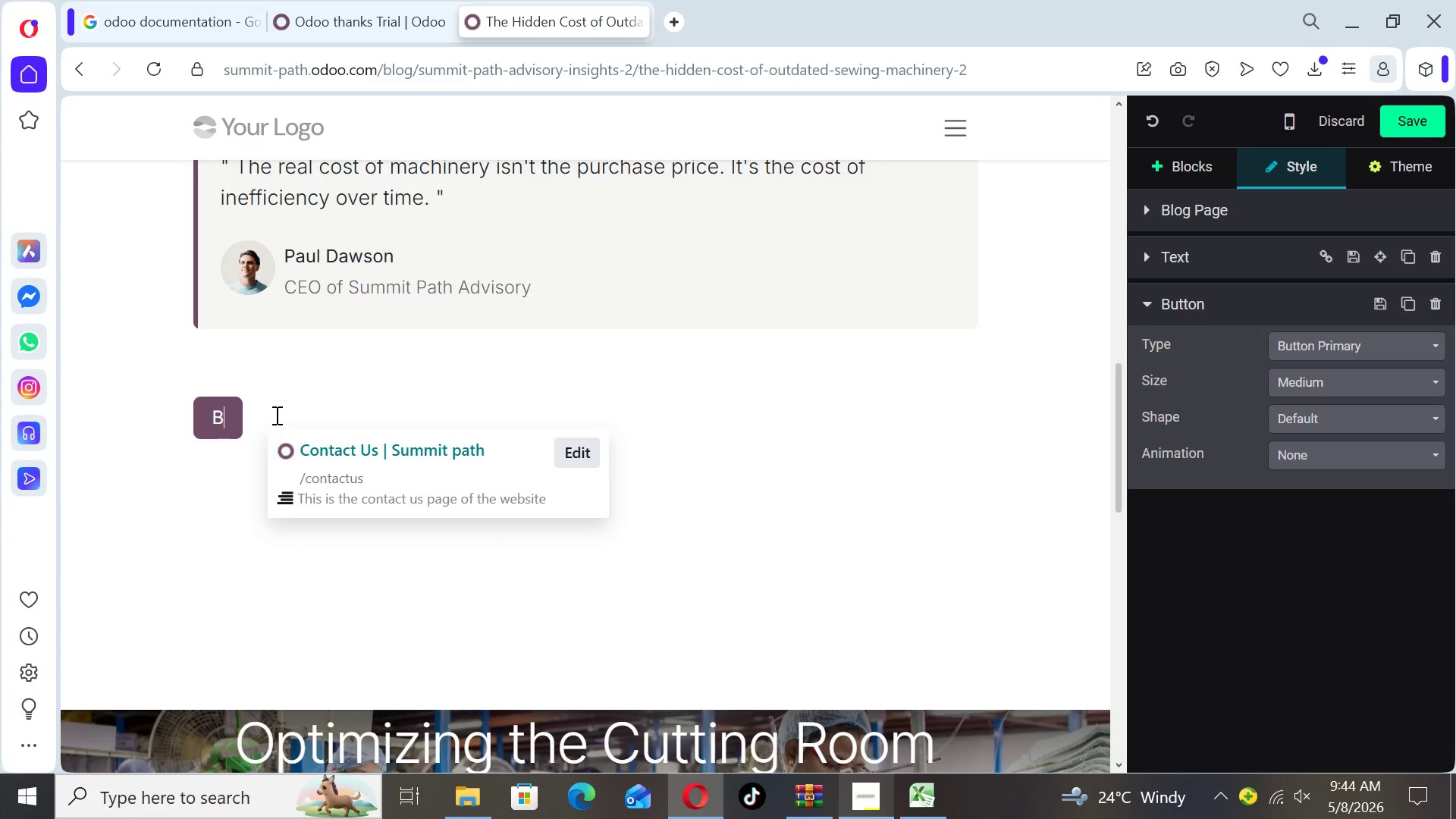 
type(ook a Free Operational Audit)
 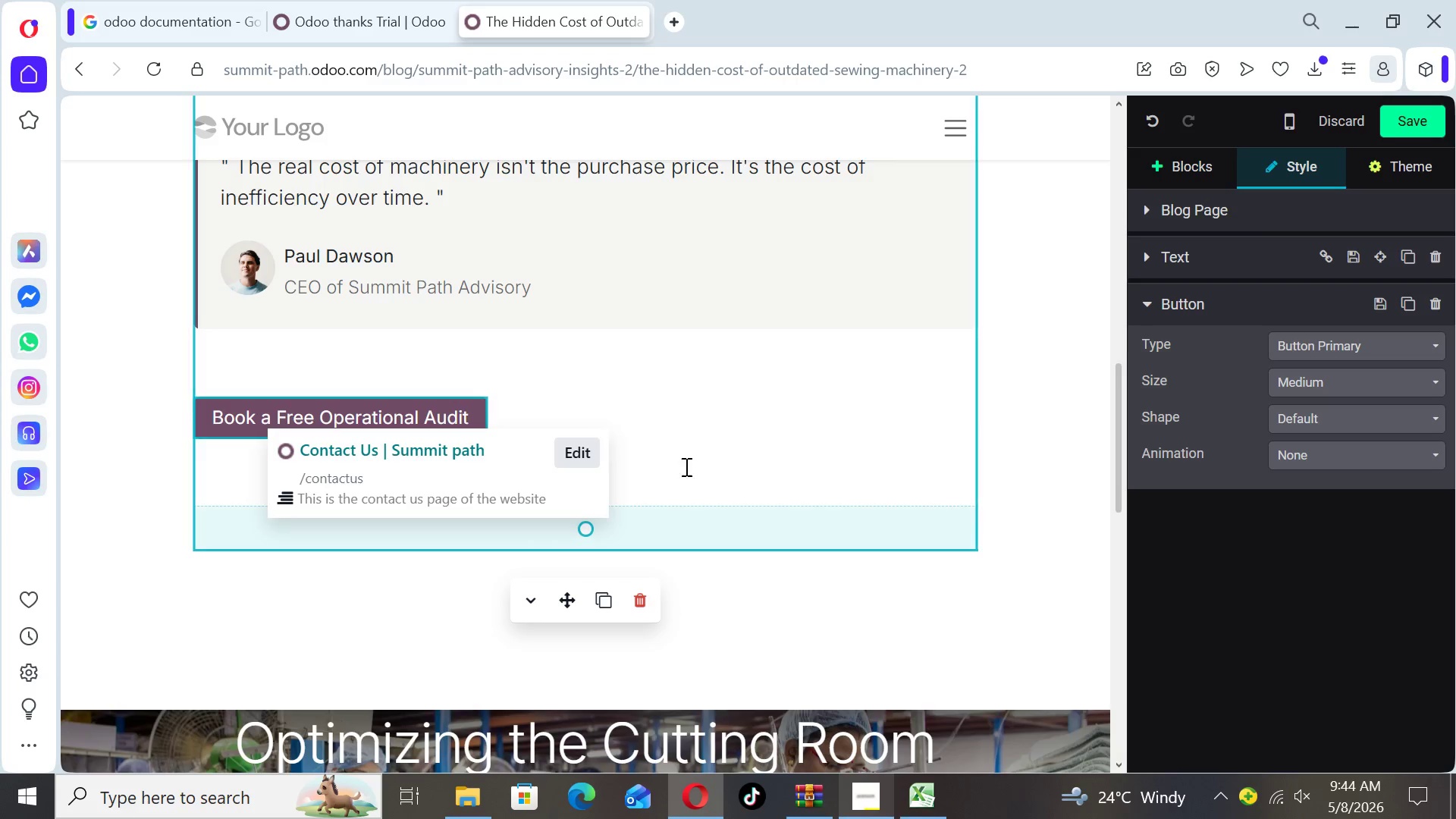 
left_click([1078, 486])
 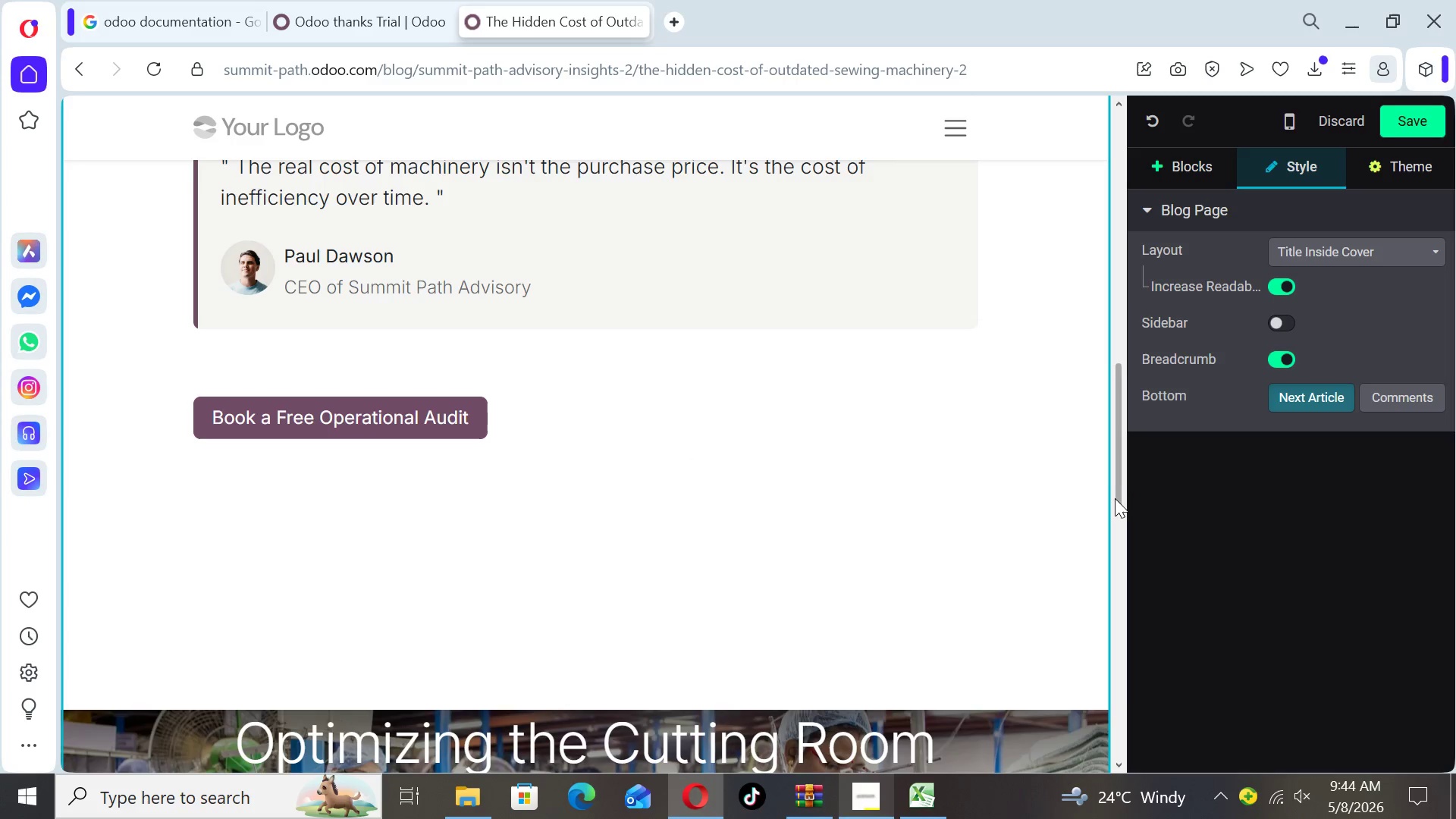 
left_click_drag(start_coordinate=[1116, 501], to_coordinate=[1109, 196])
 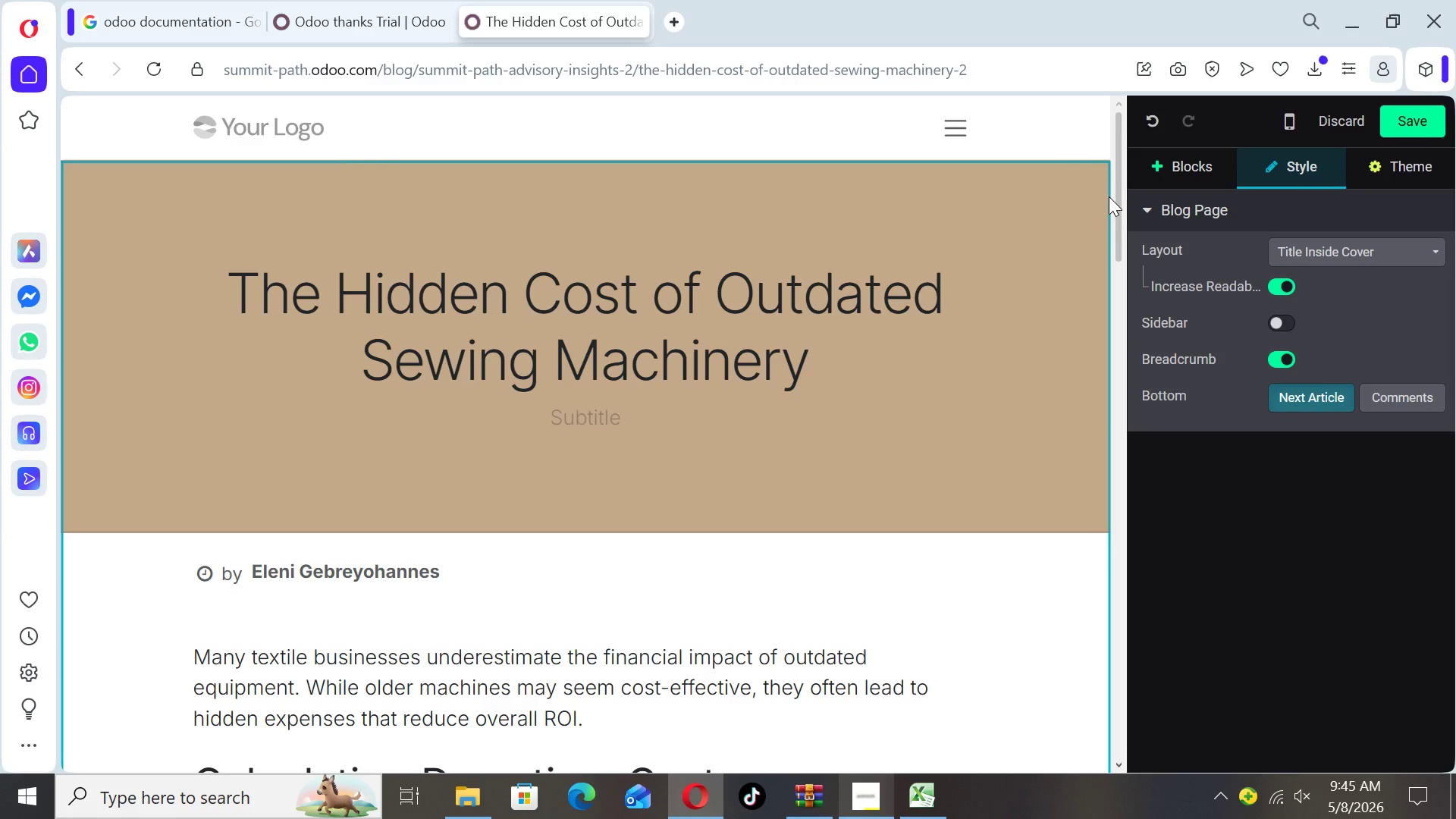 
wait(12.78)
 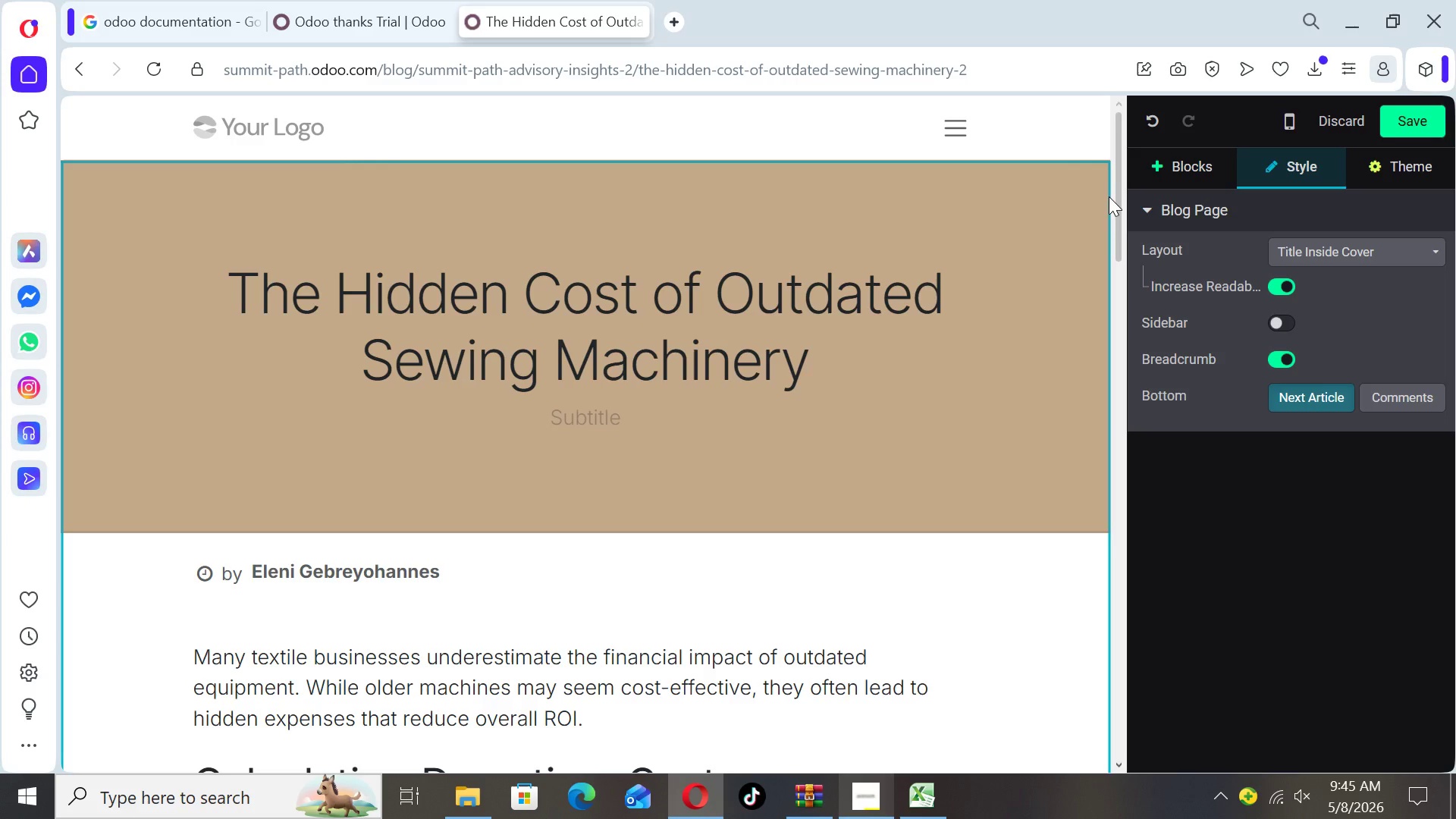 
left_click([1035, 273])
 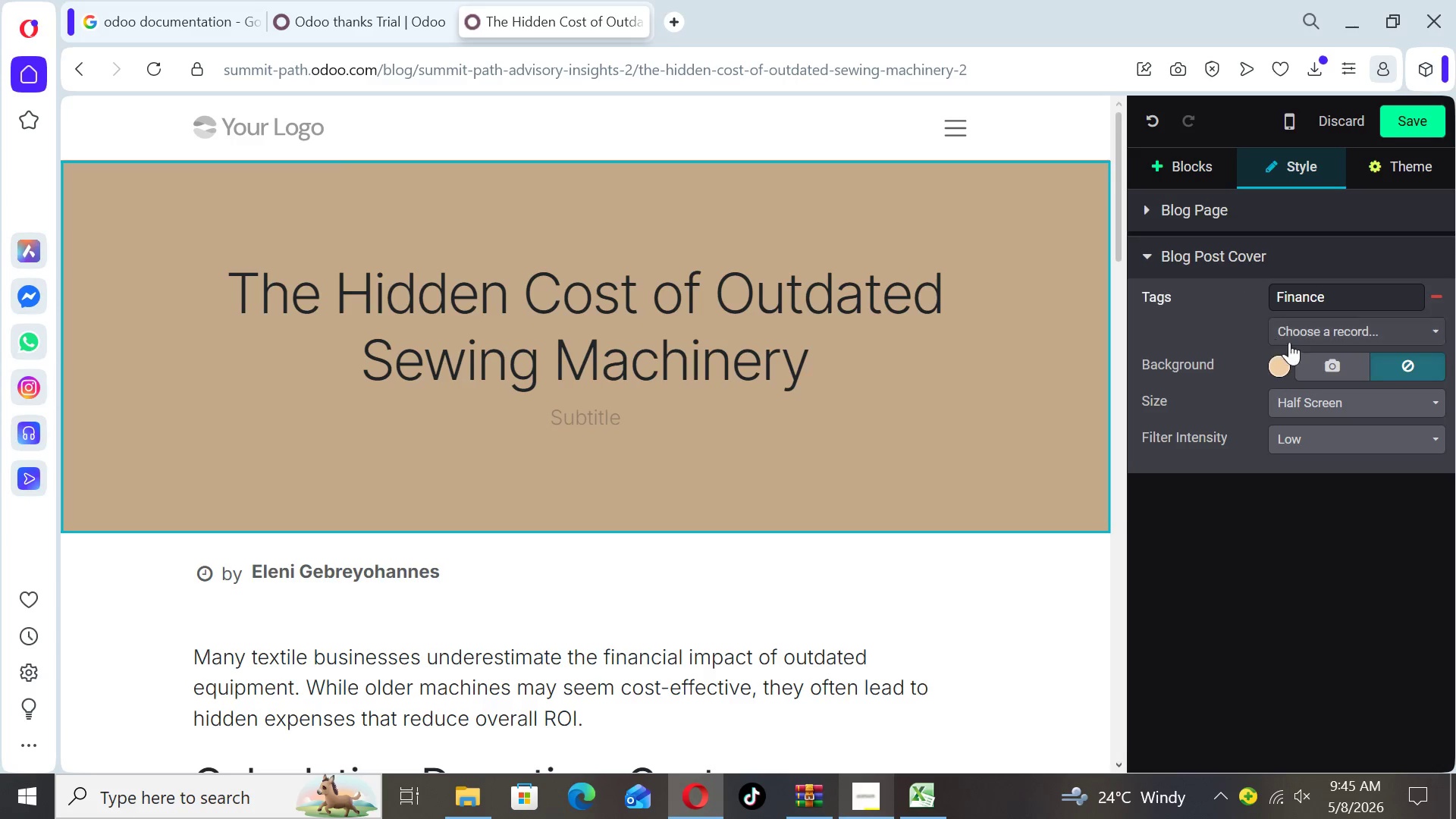 
left_click([1315, 364])
 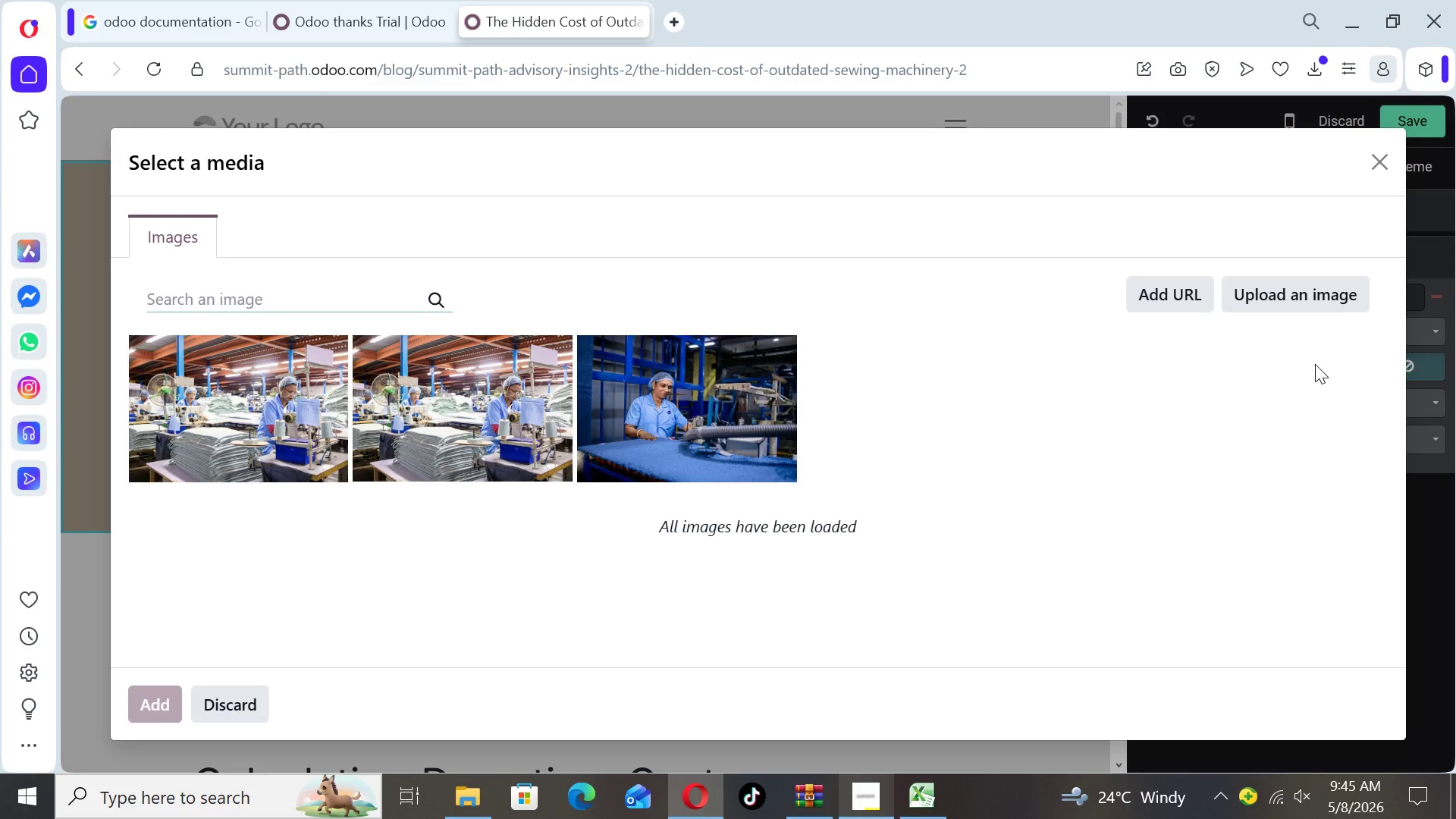 
wait(8.3)
 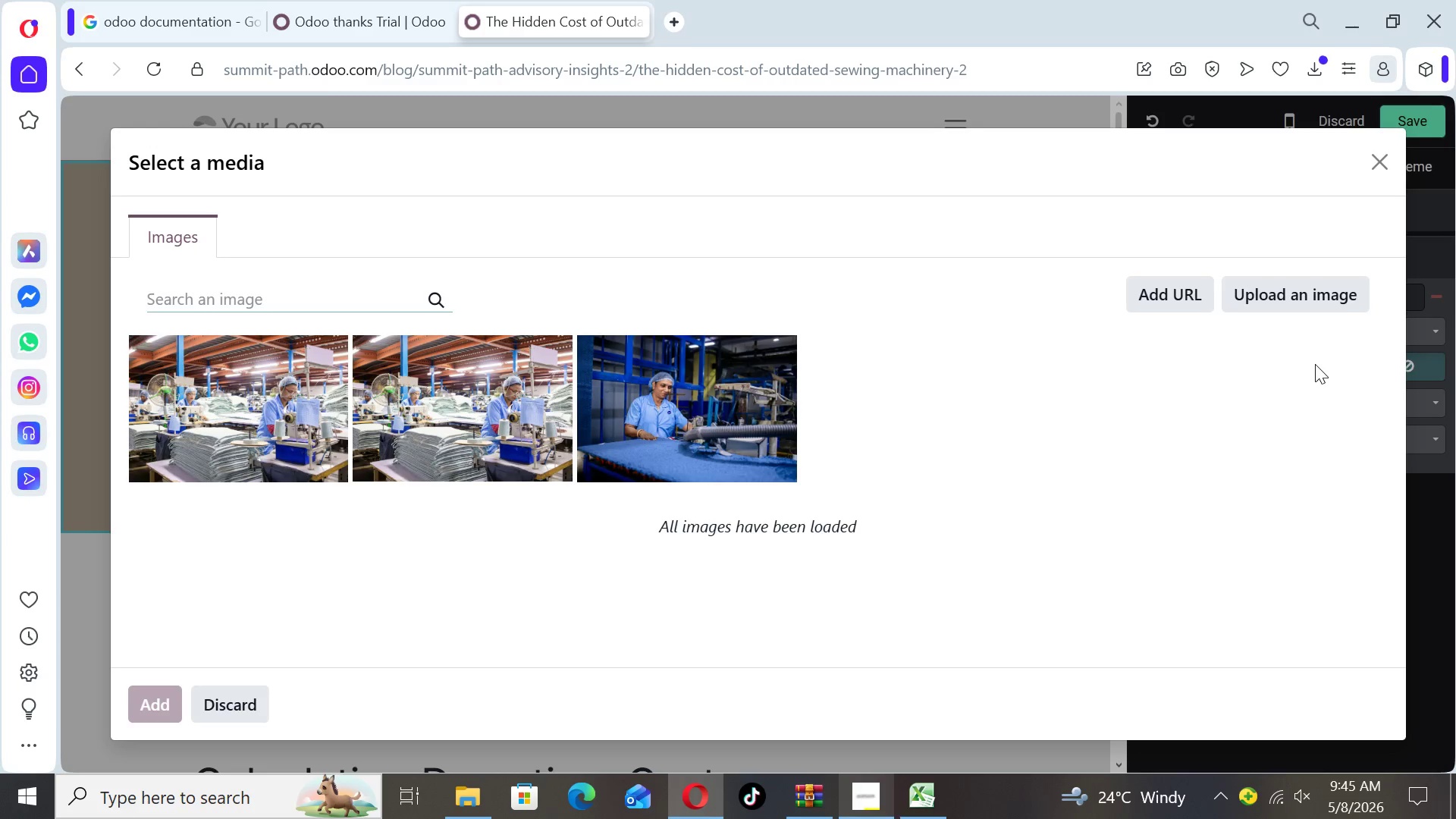 
left_click([222, 290])
 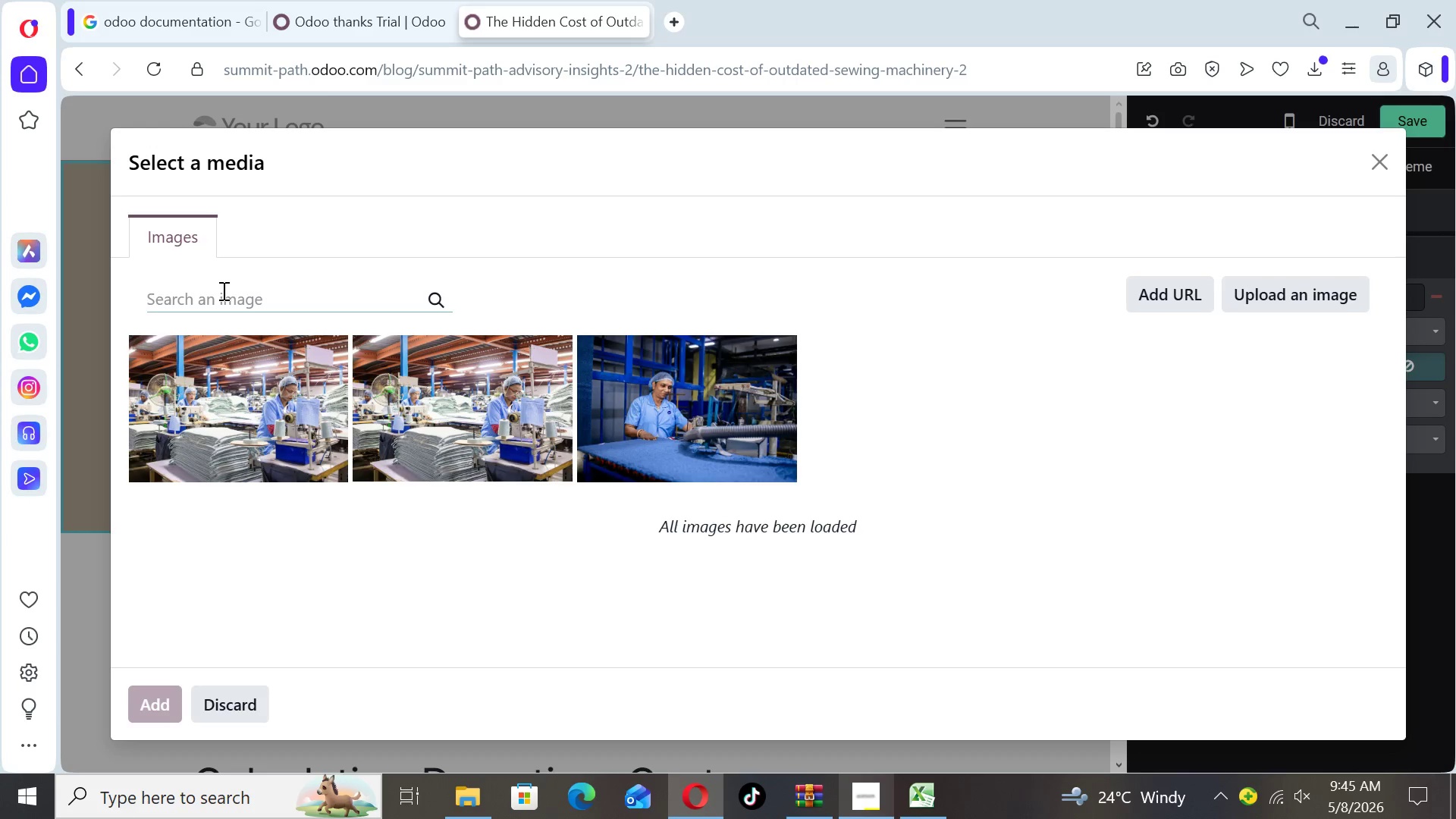 
wait(11.33)
 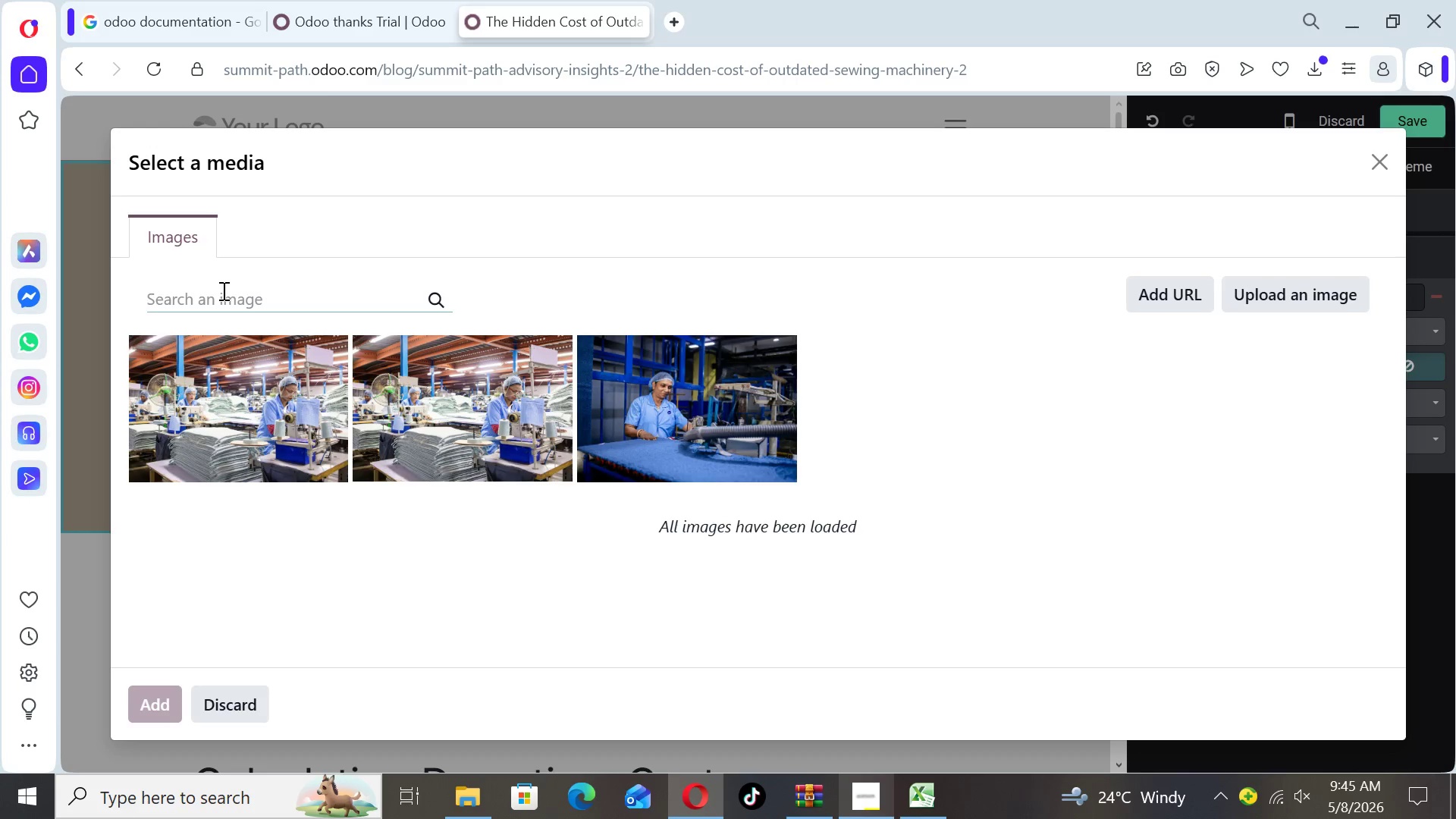 
type(automated sewing machine )
 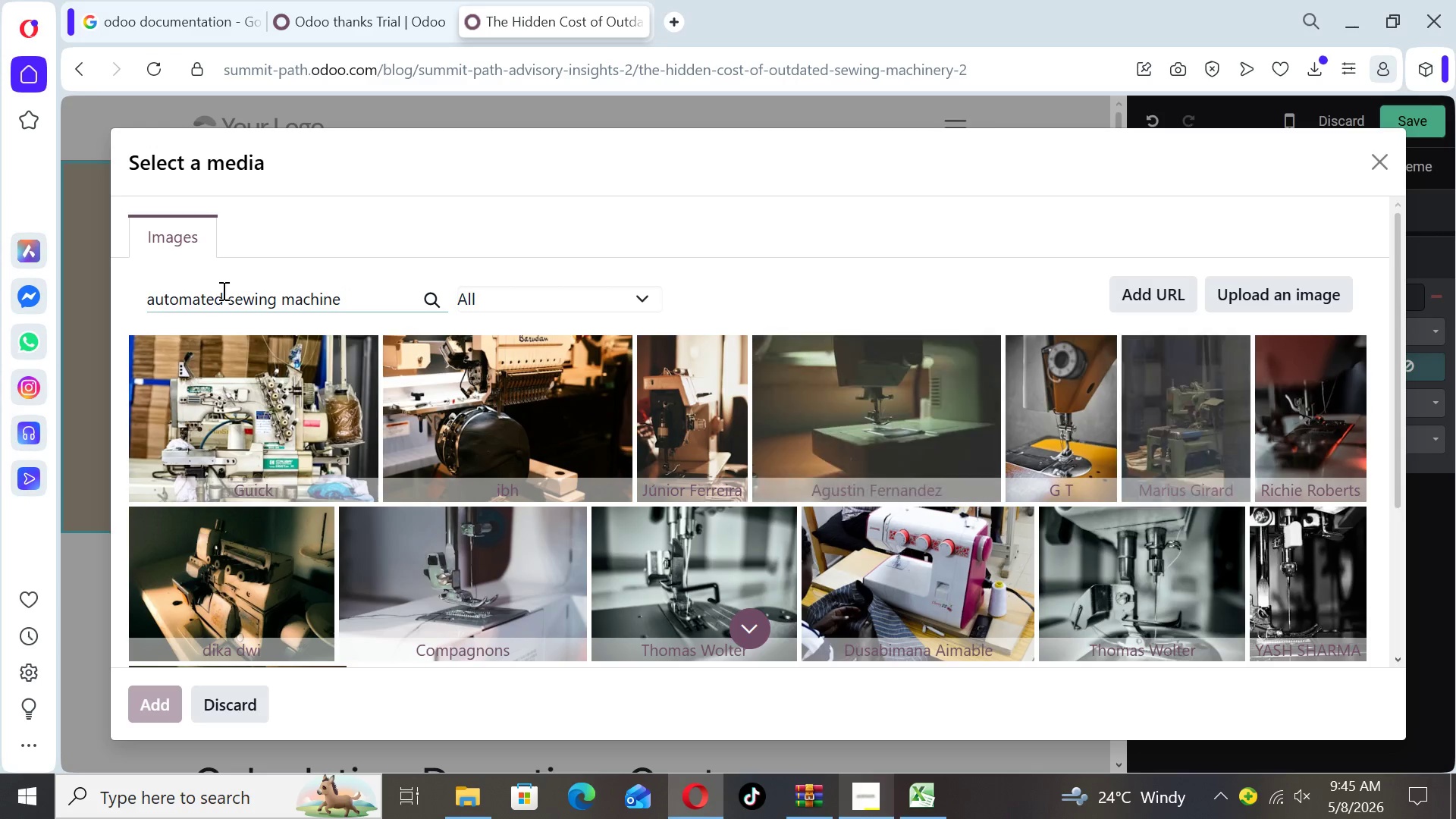 
wait(9.95)
 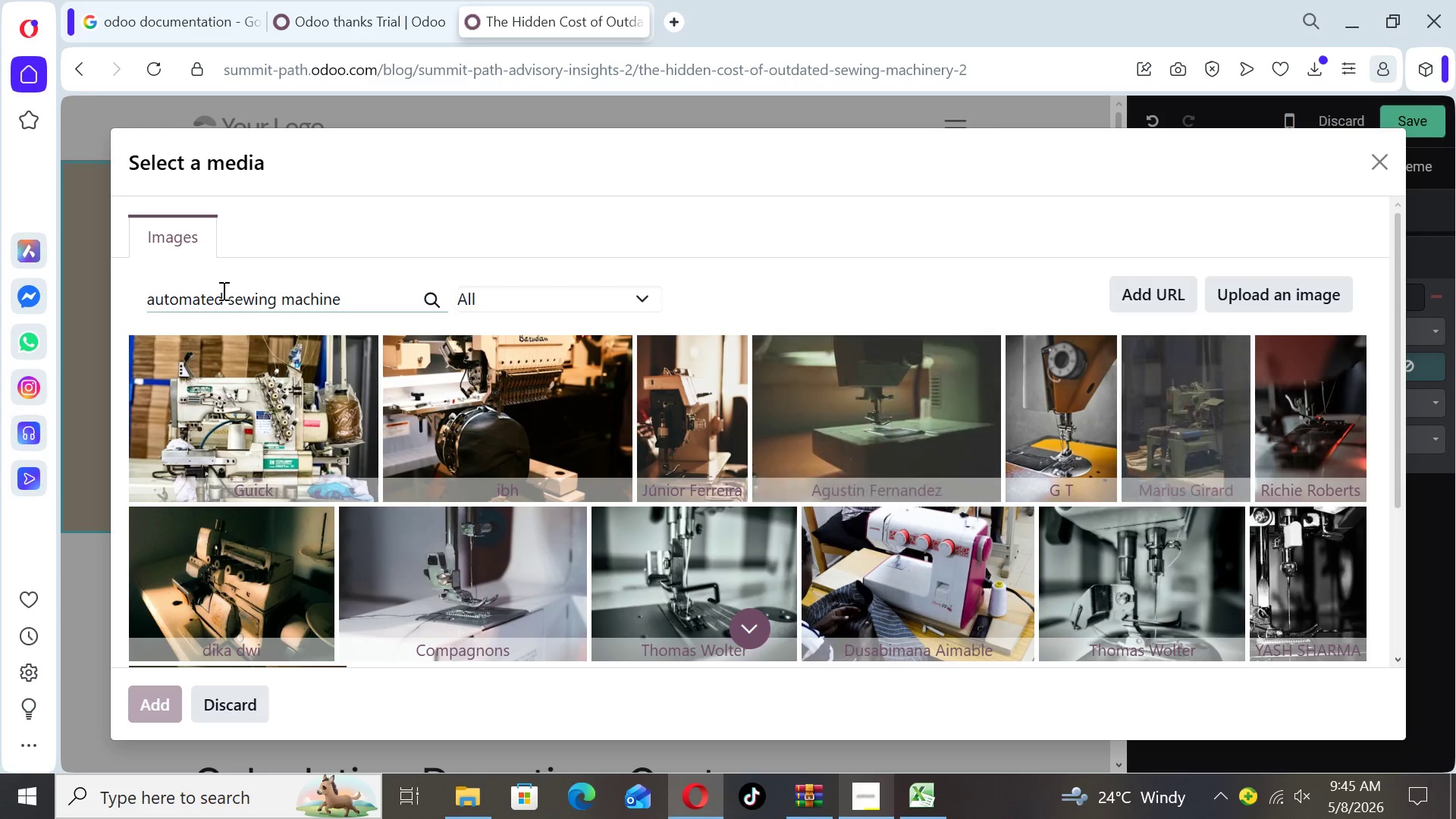 
left_click_drag(start_coordinate=[1403, 417], to_coordinate=[1393, 363])
 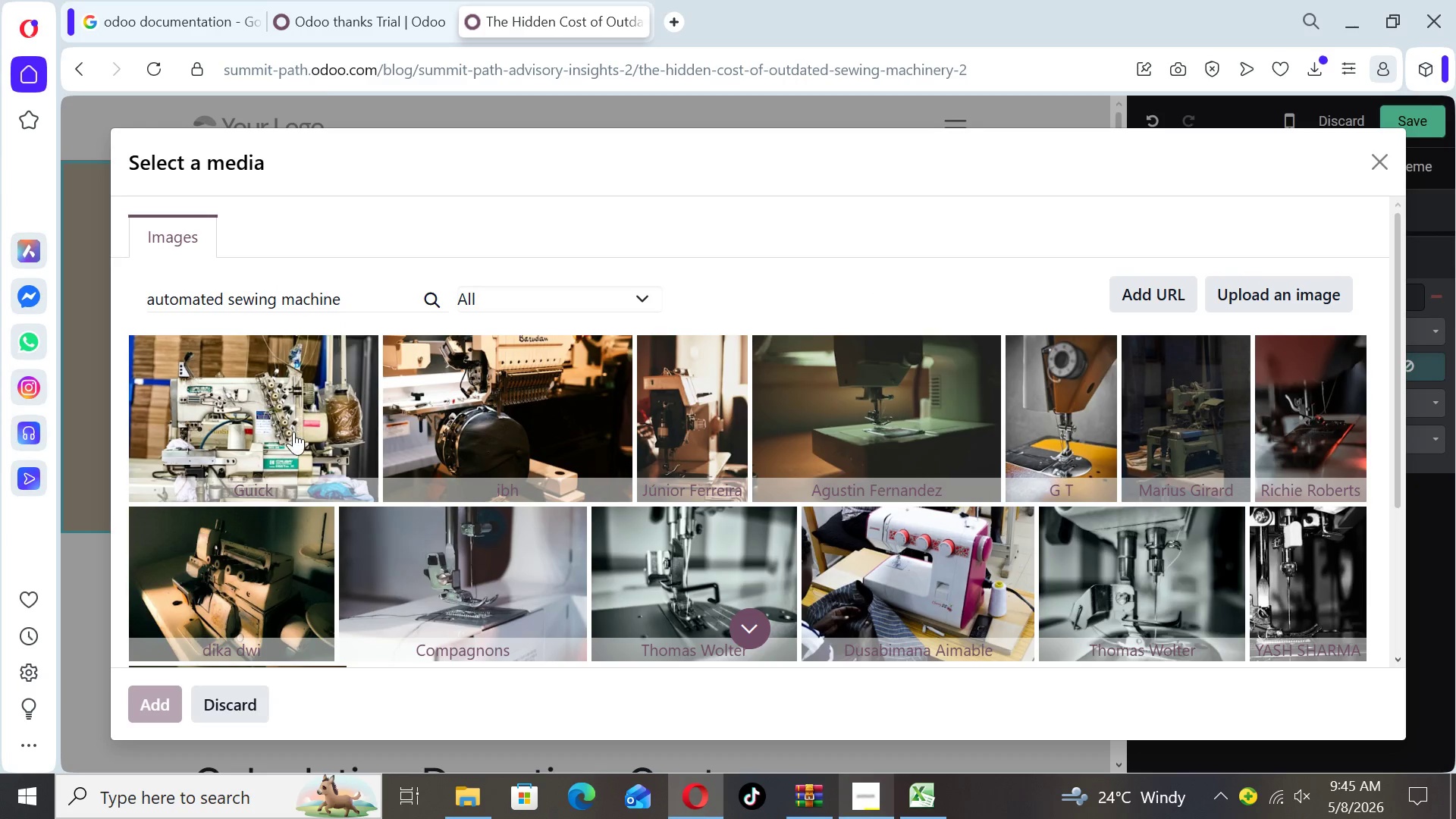 
left_click([271, 400])
 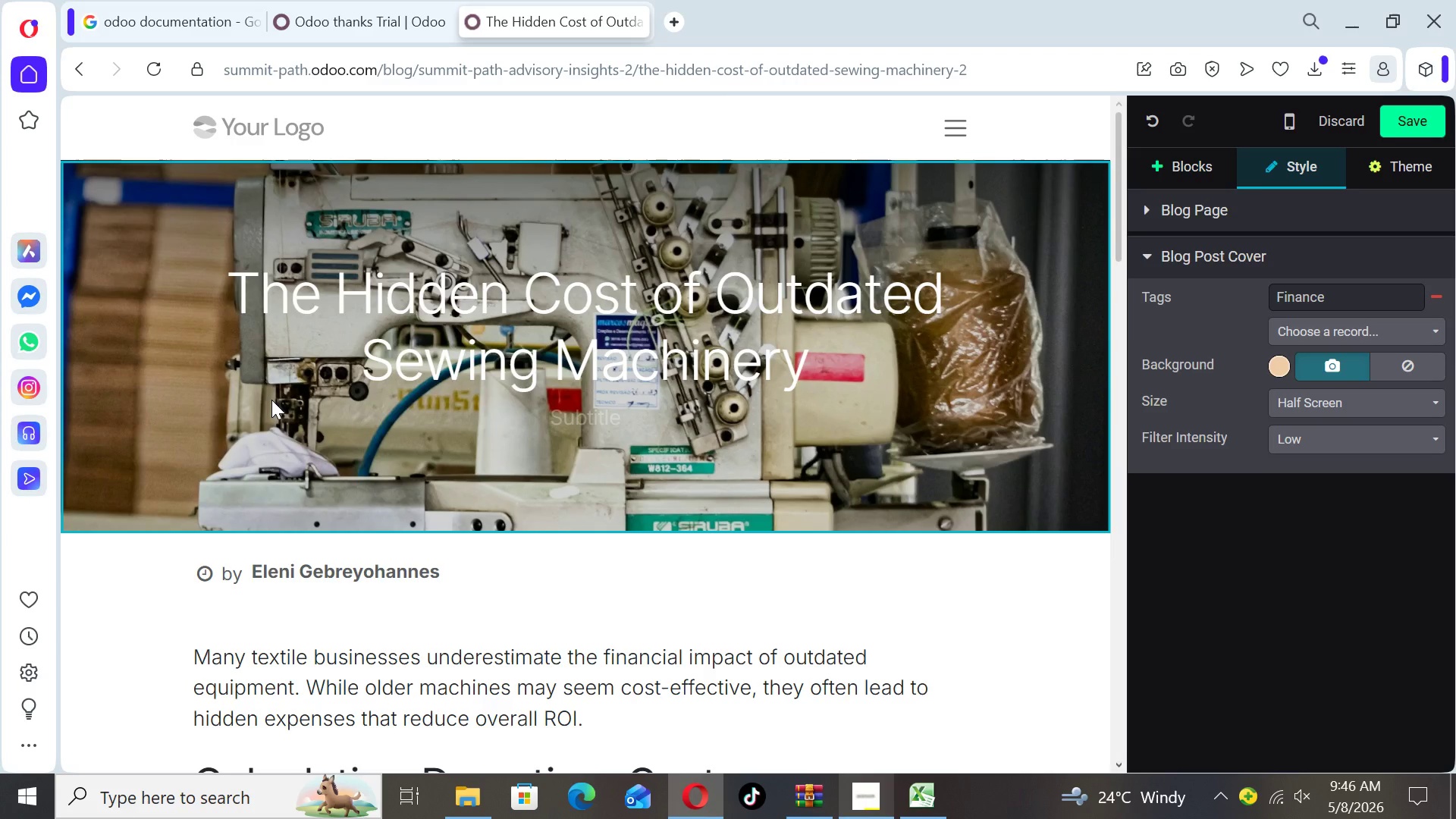 
wait(20.11)
 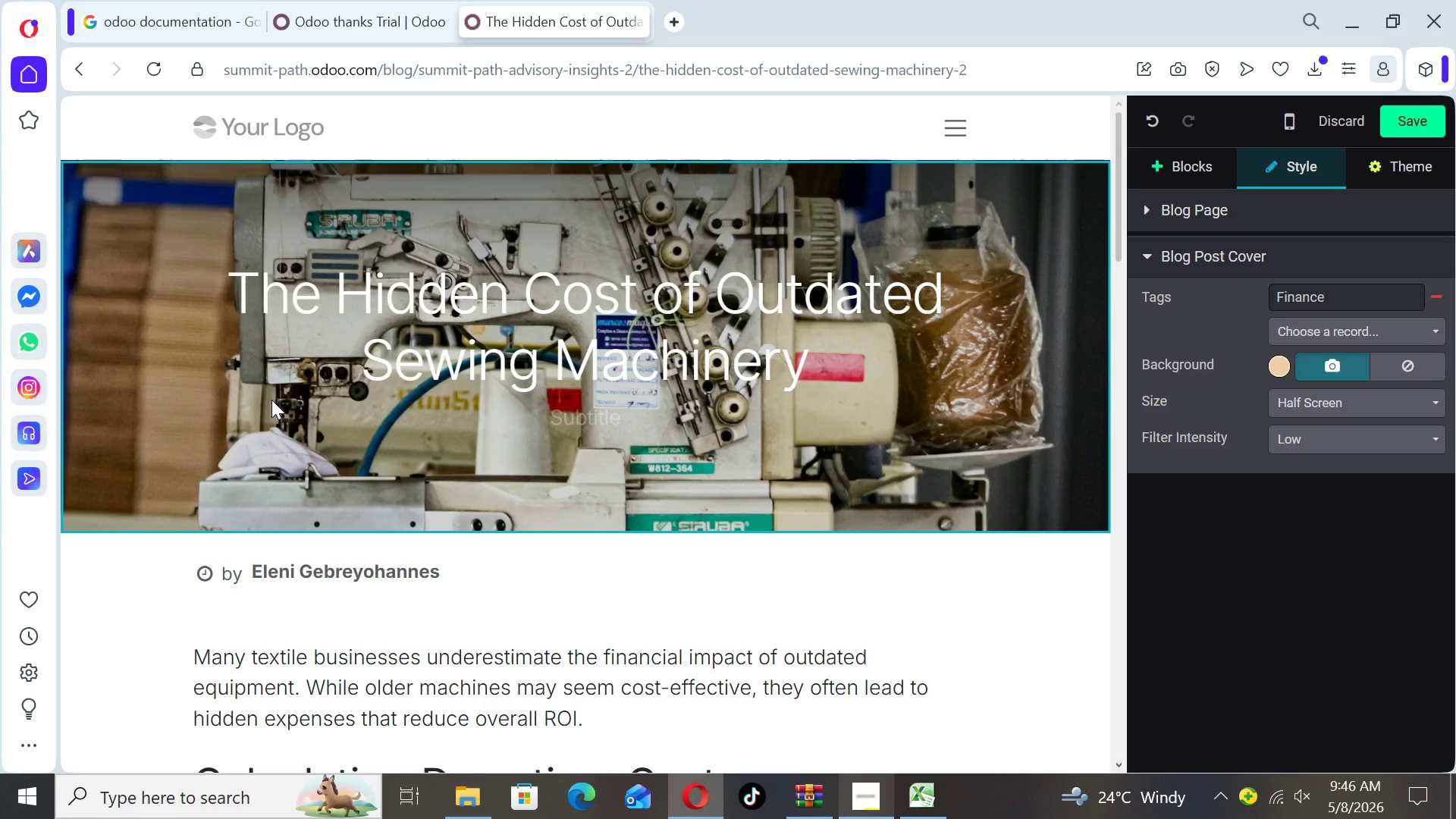 
left_click([1411, 120])
 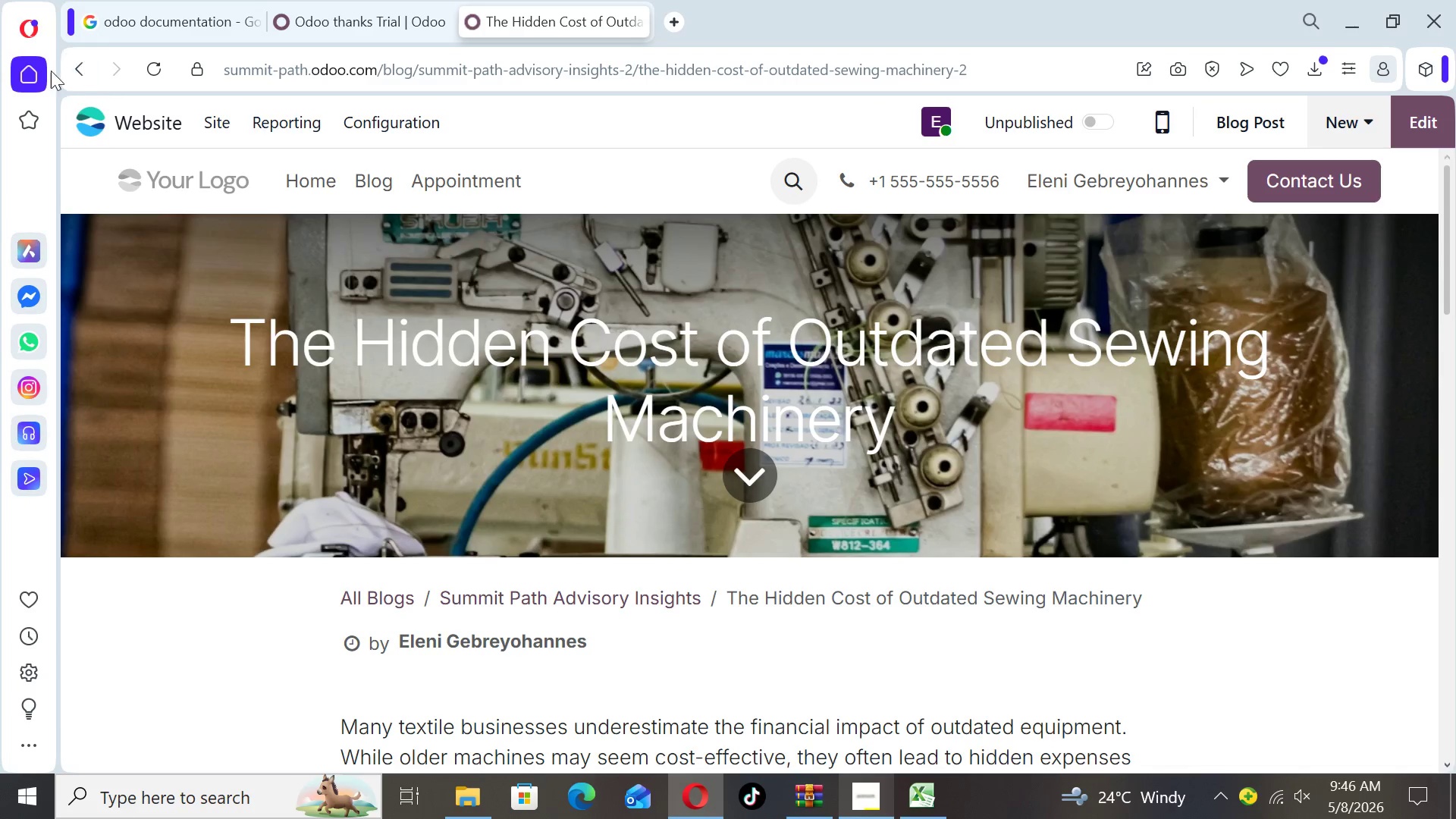 
left_click([212, 121])
 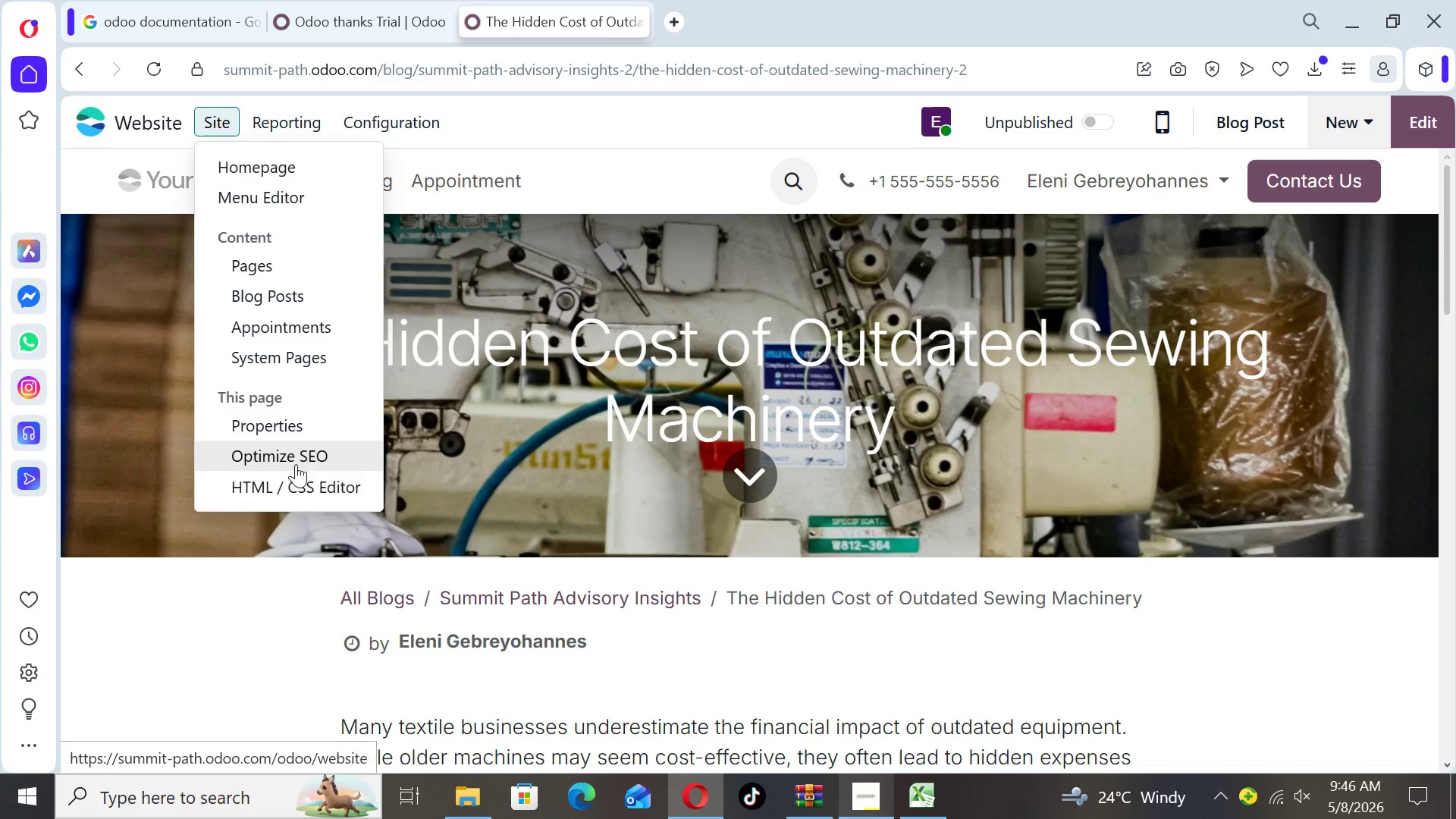 
left_click([297, 453])
 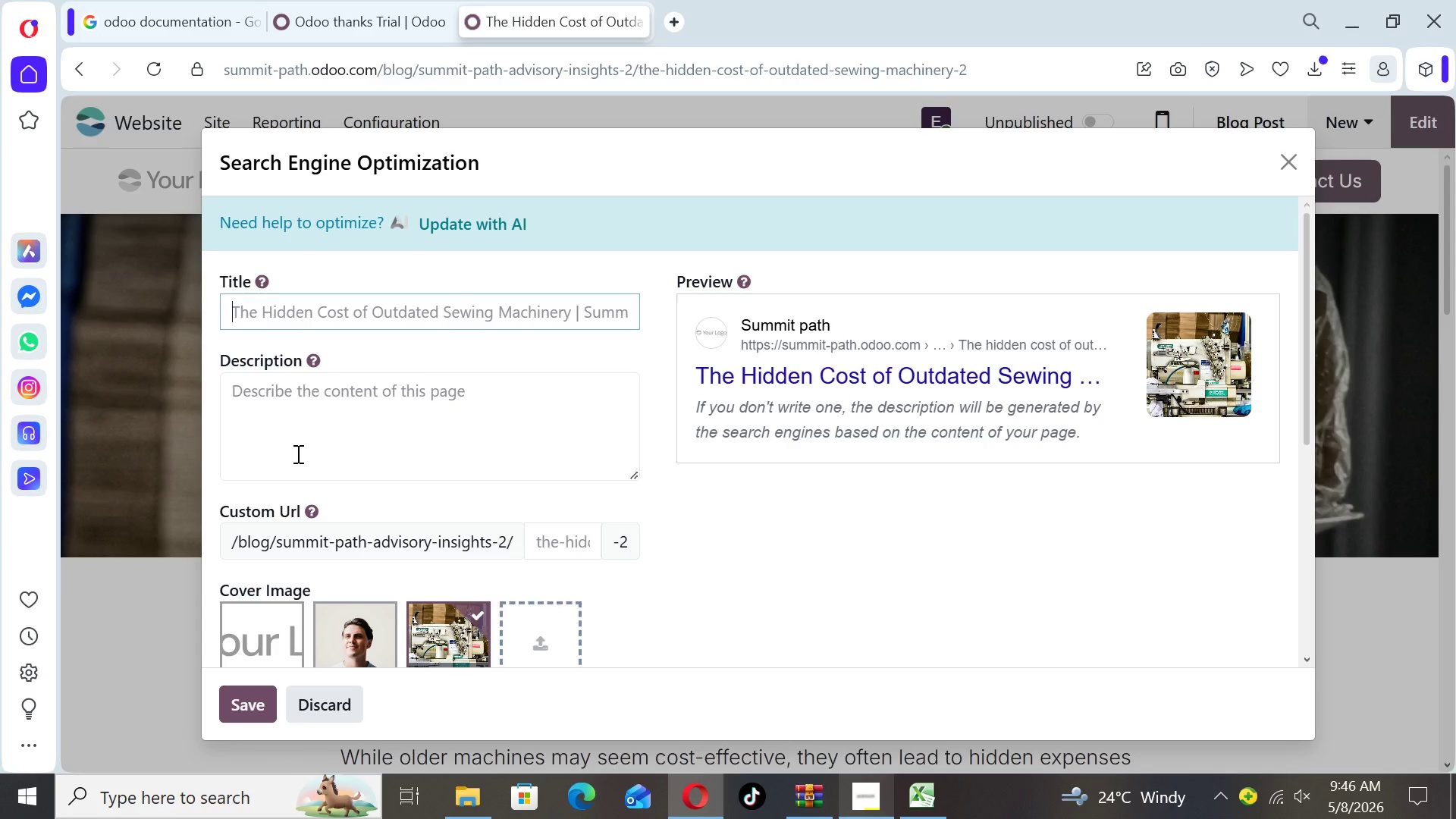 
wait(9.84)
 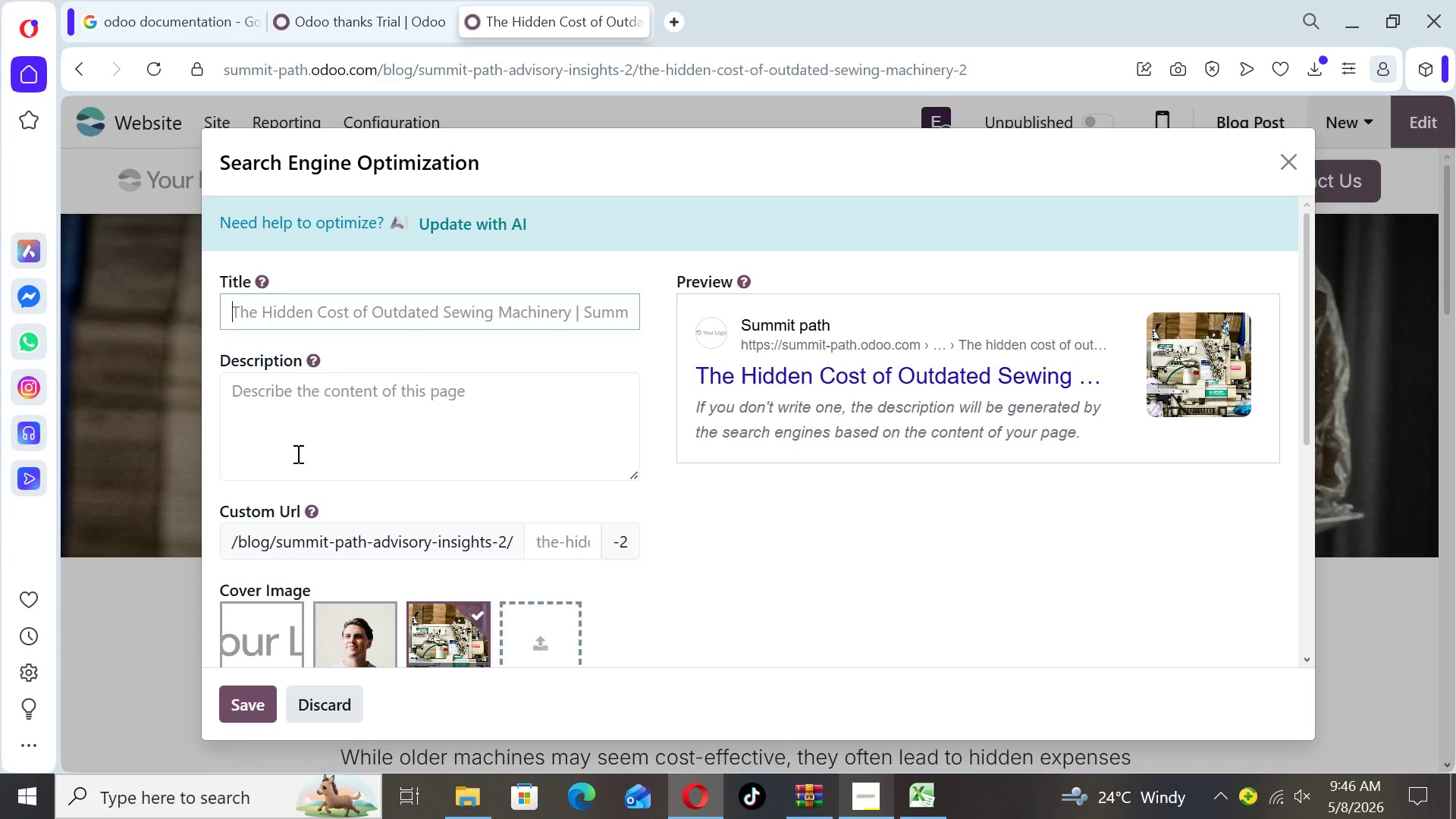 
type(Improve ROI with Modern Sewing Machinery)
 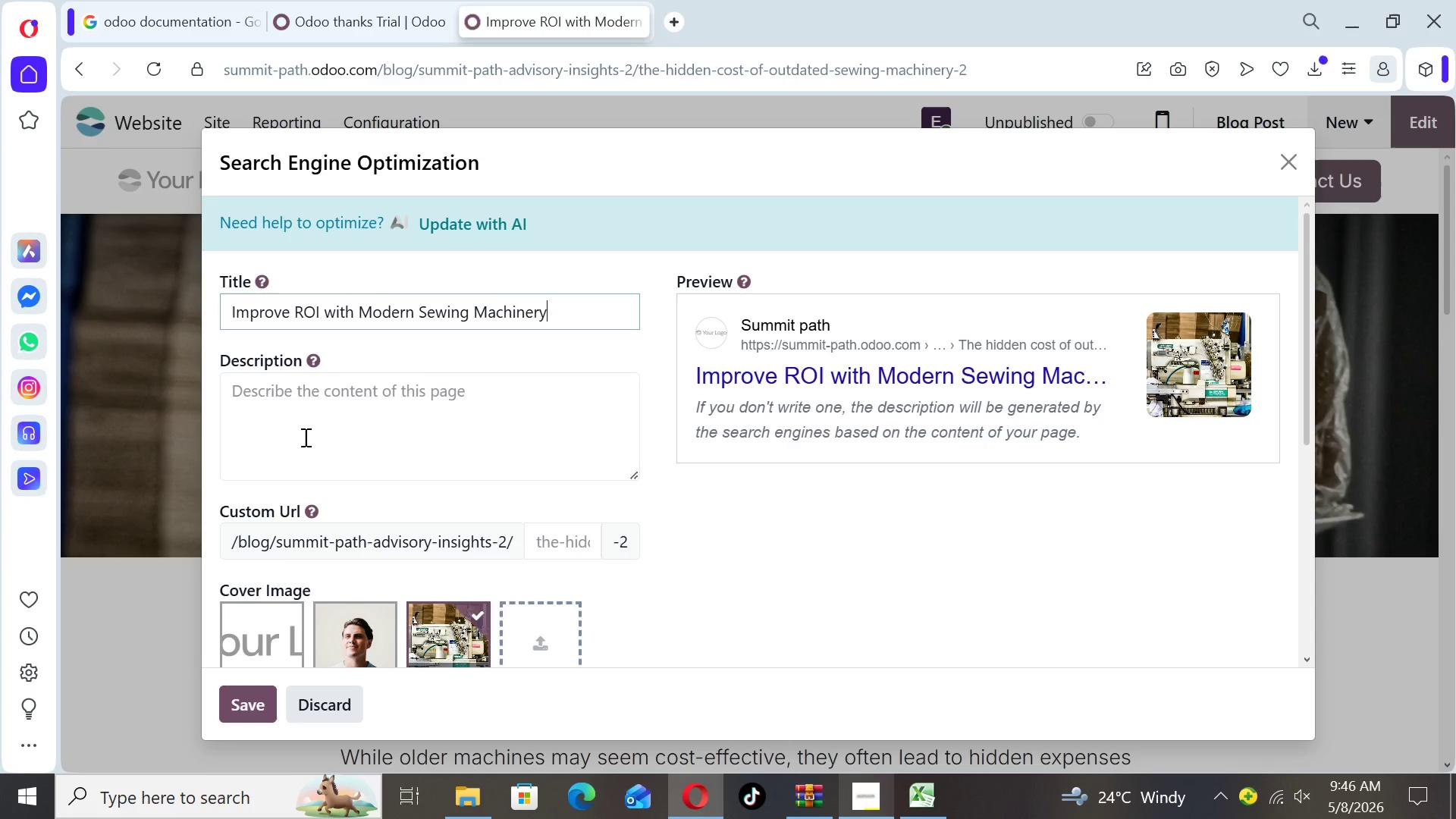 
left_click([304, 437])
 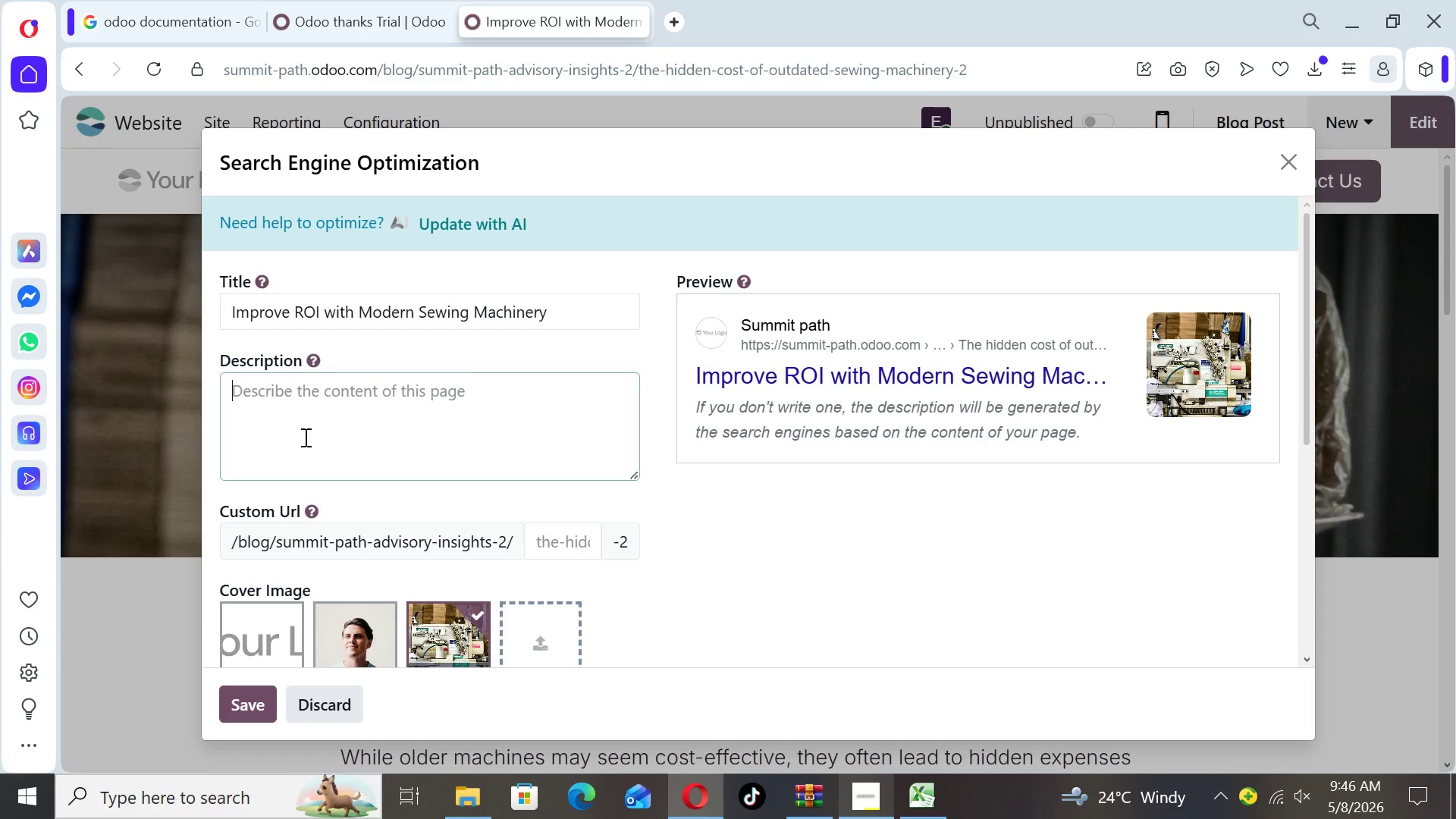 
type(Discover how)
 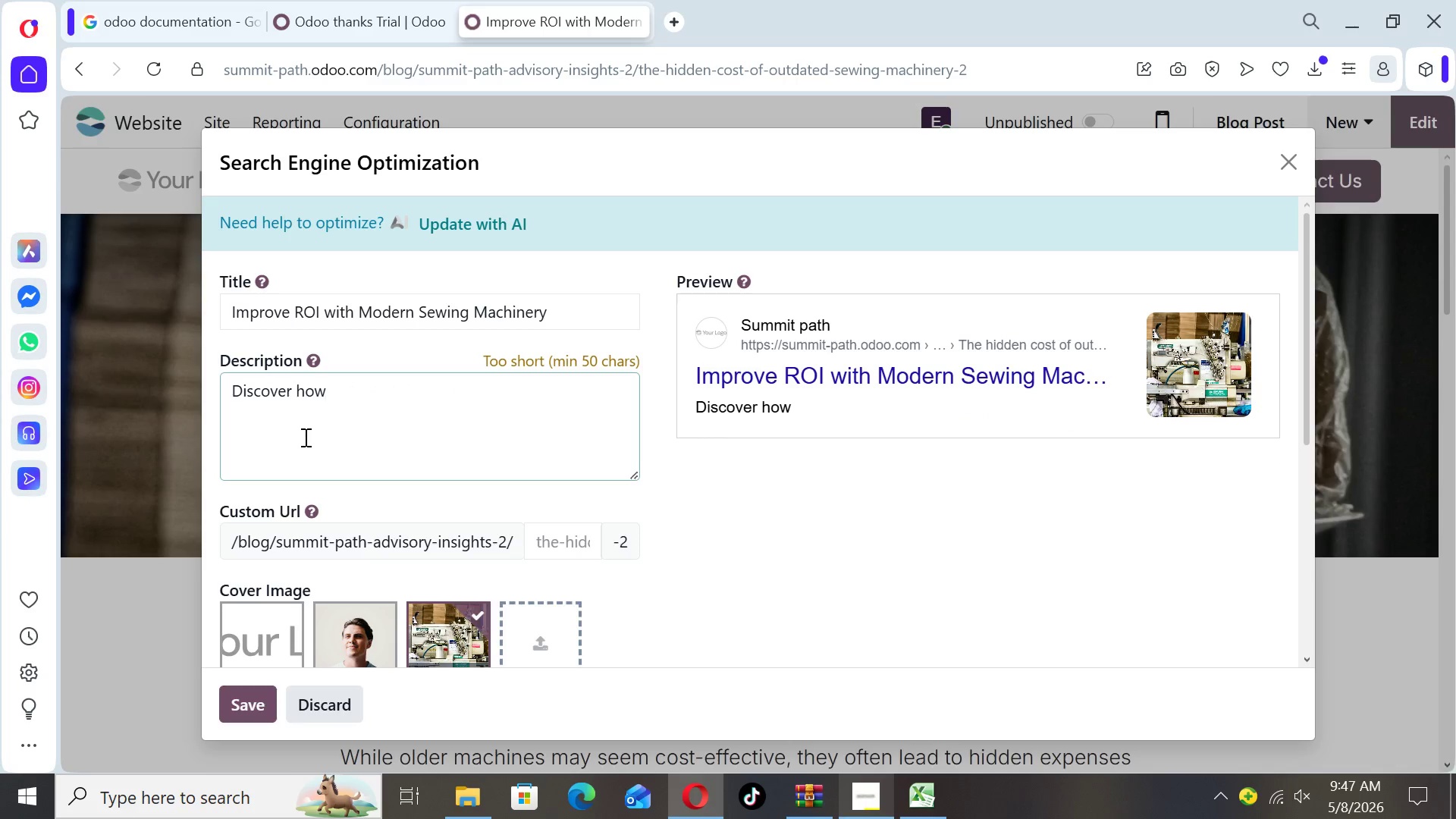 
type( upgrarding )
 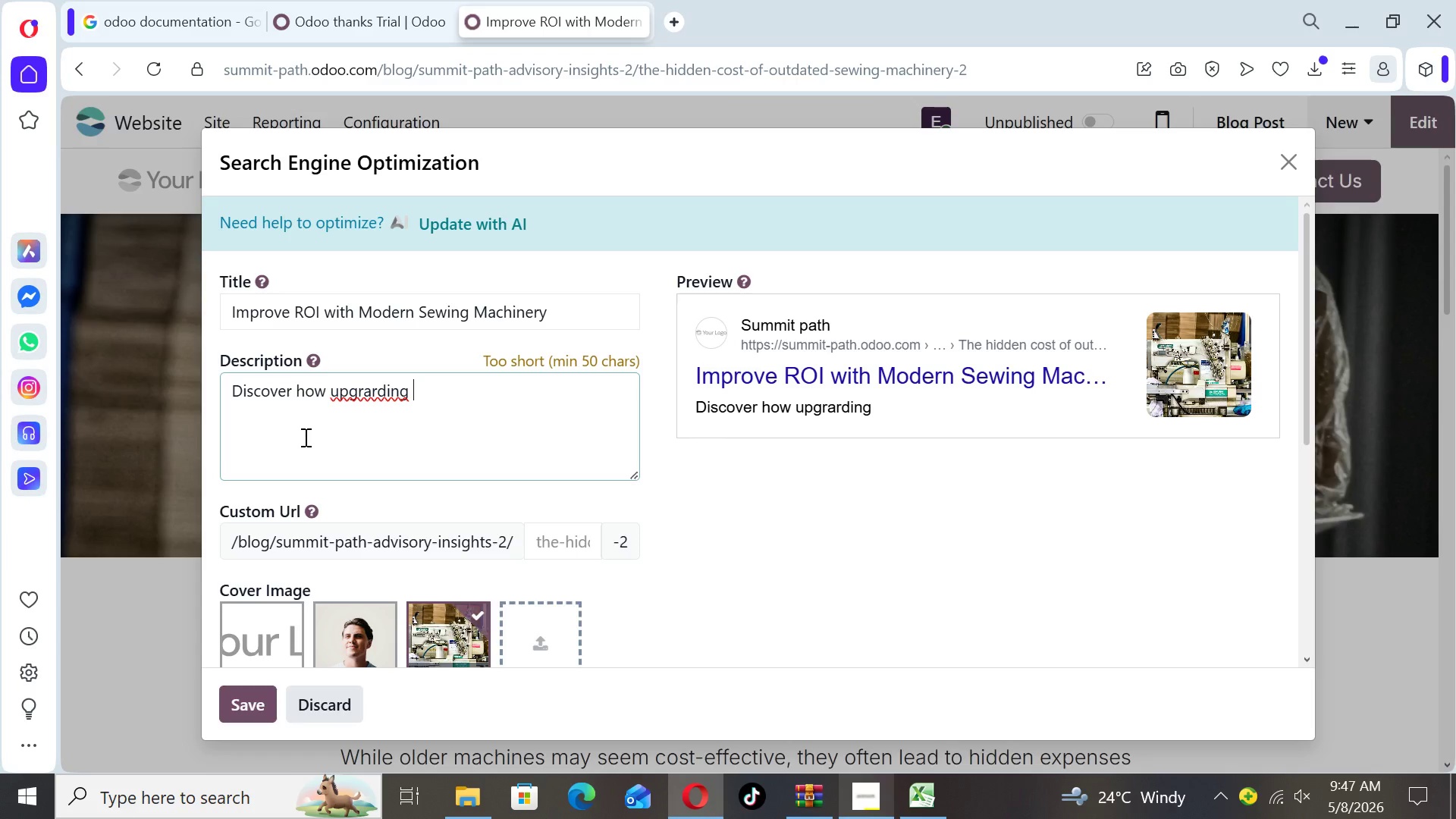 
wait(7.17)
 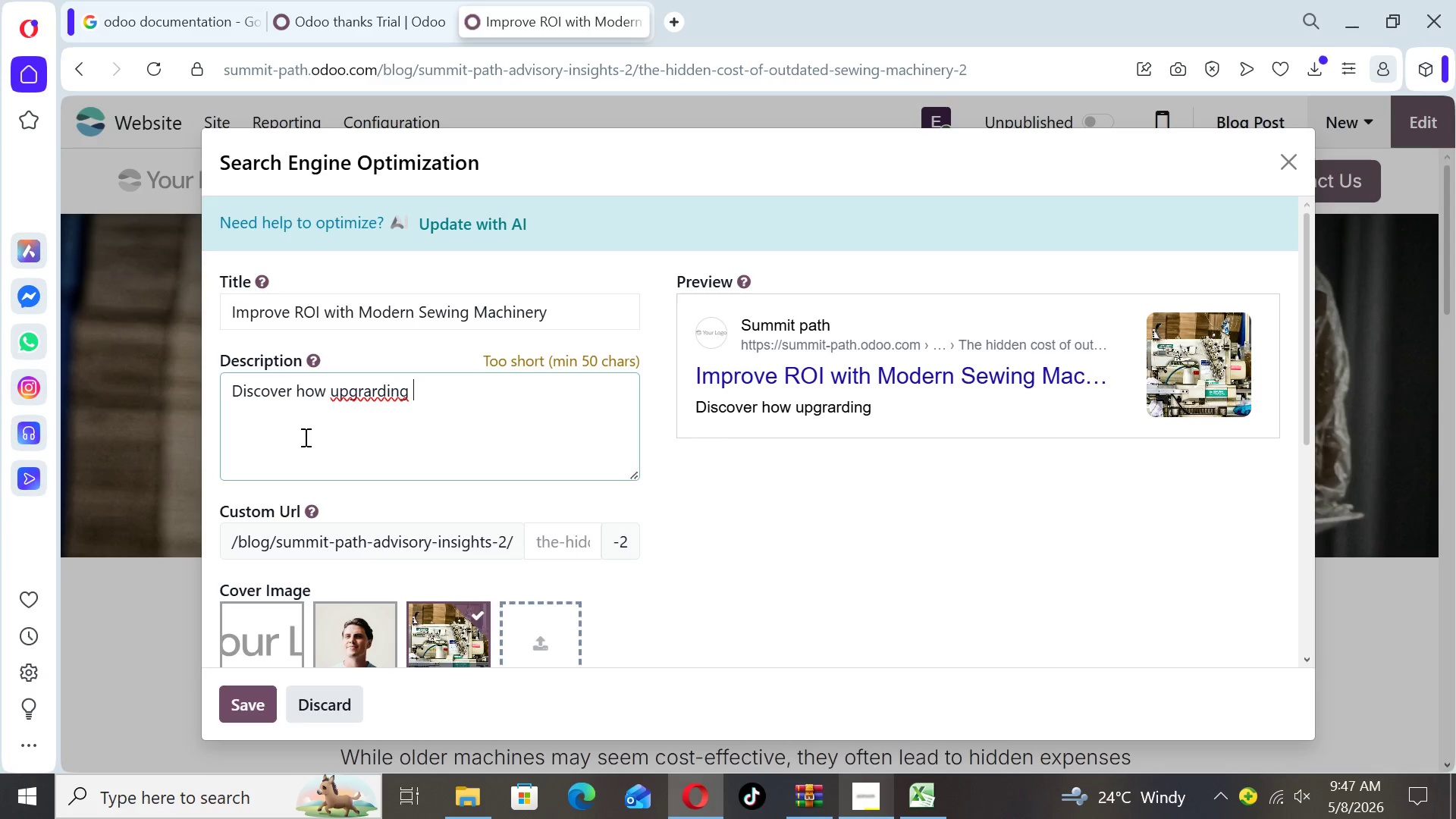 
key(ArrowLeft)
 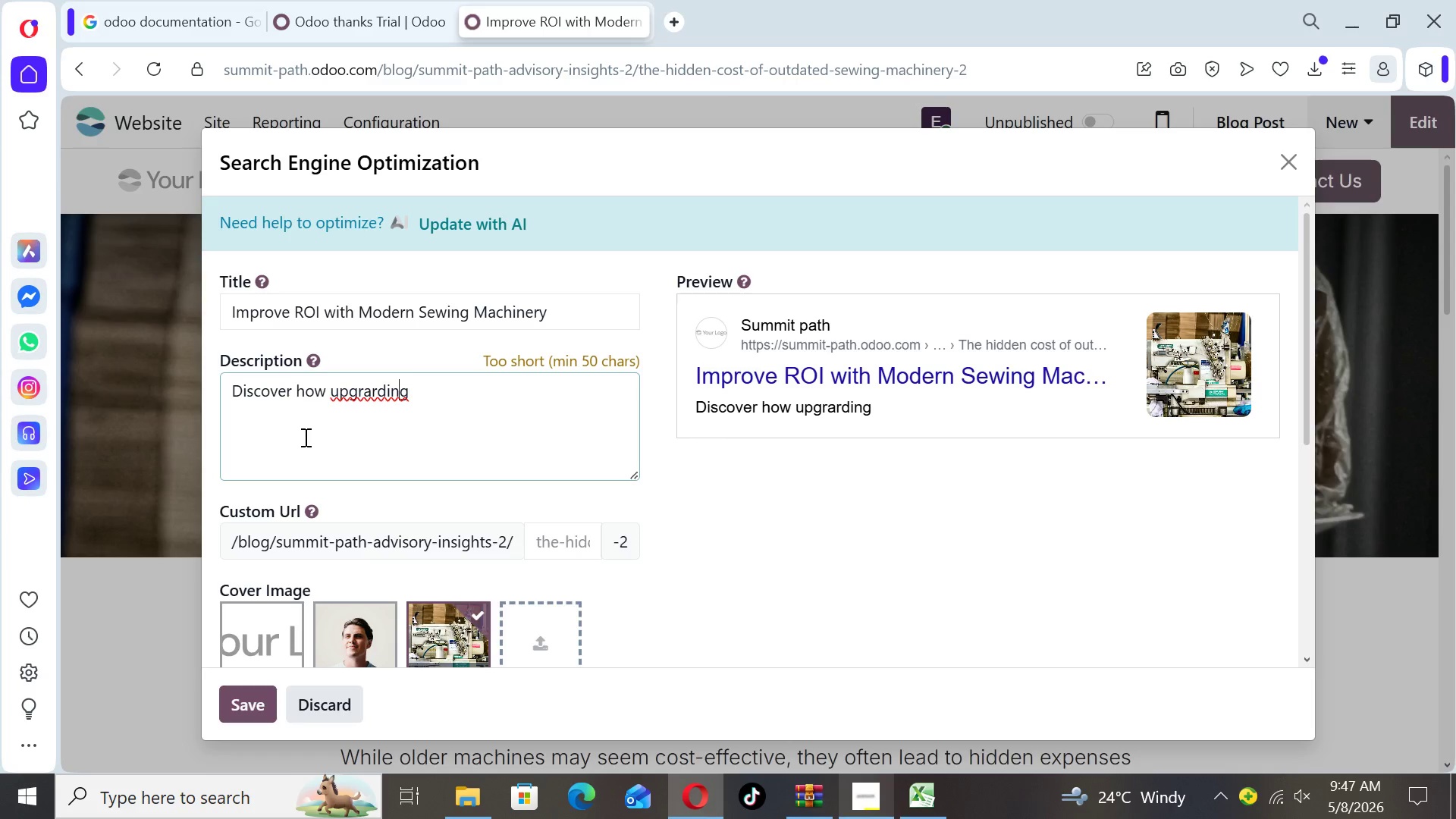 
key(ArrowLeft)
 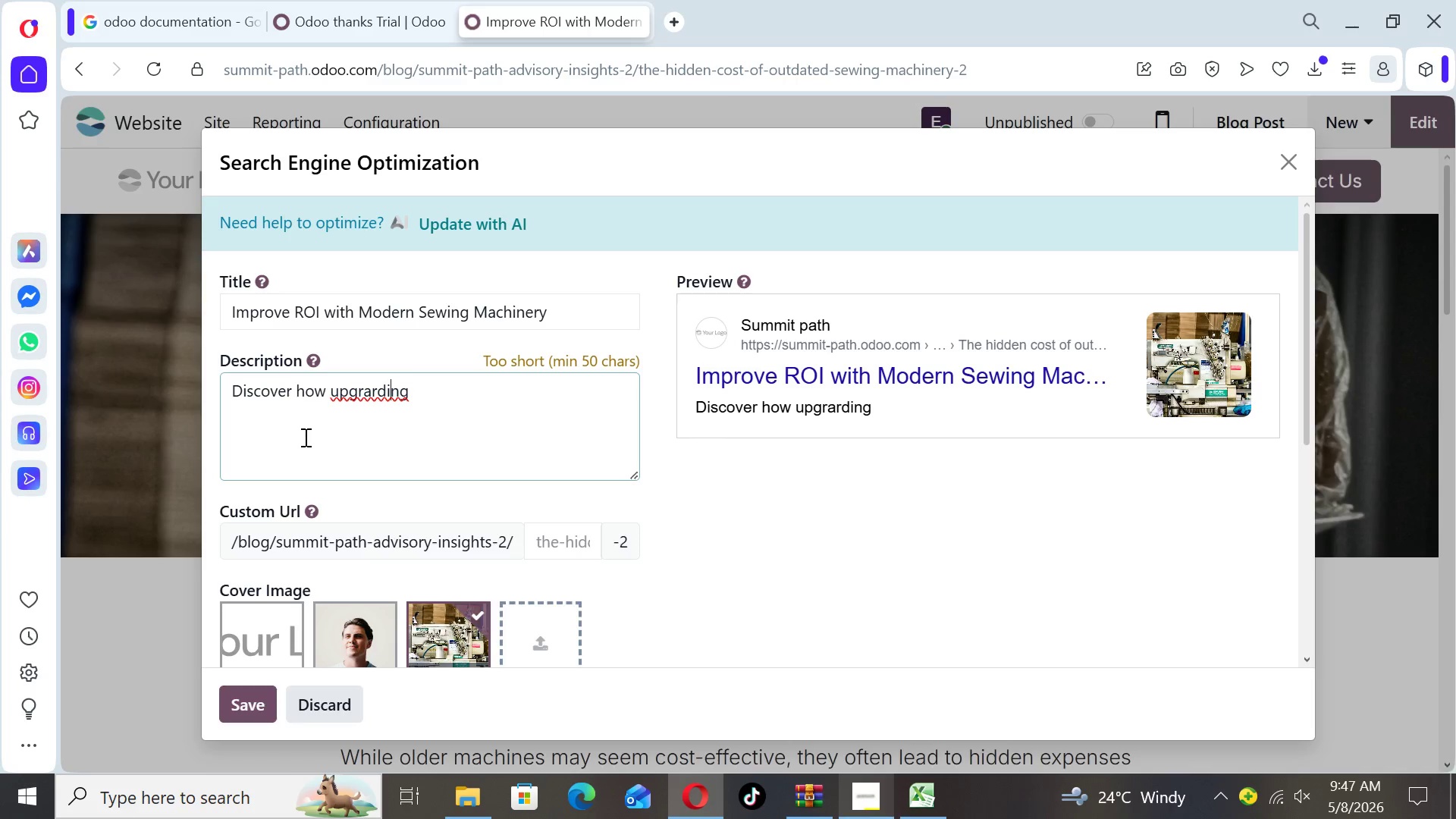 
key(ArrowLeft)
 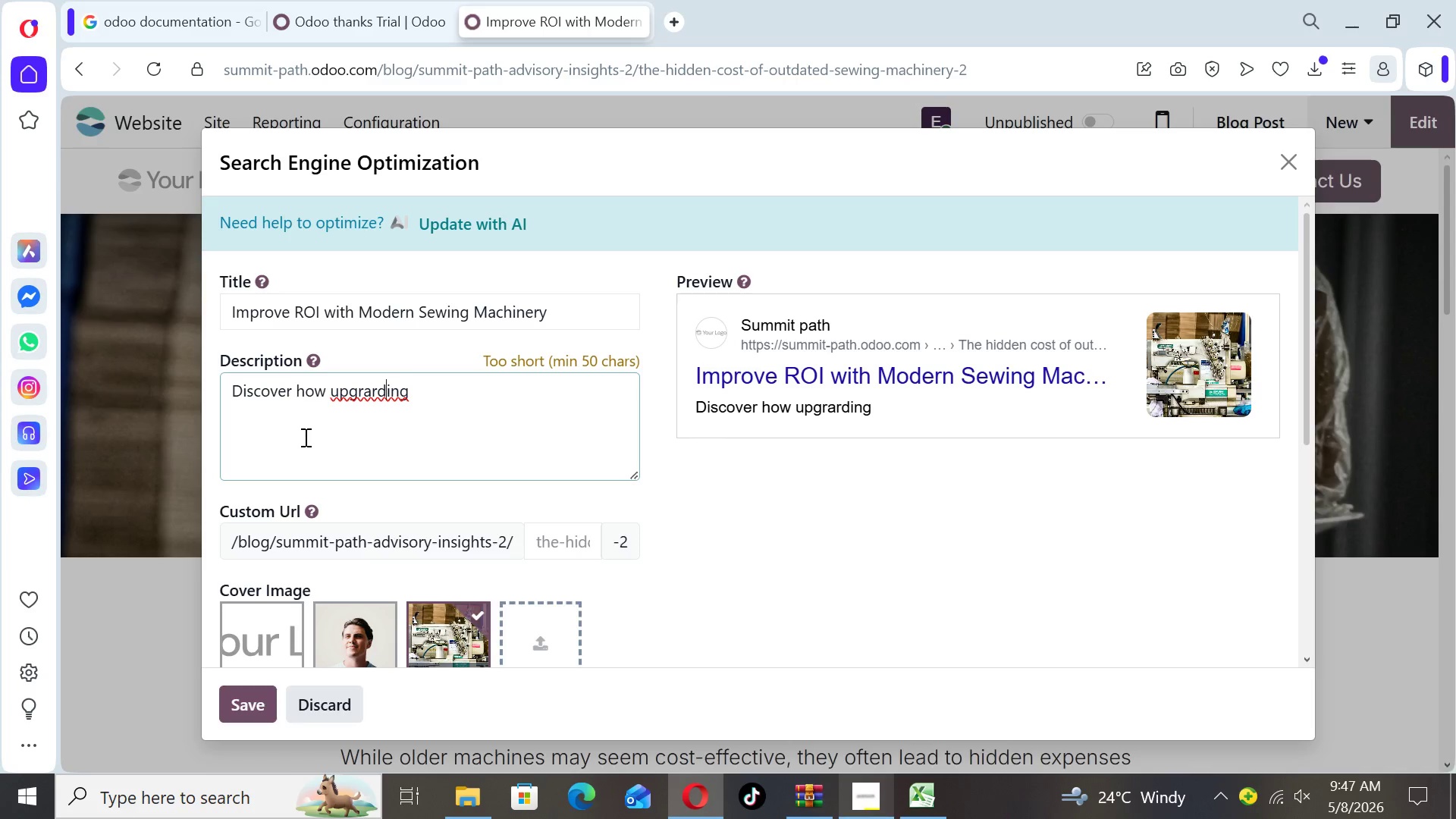 
key(ArrowLeft)
 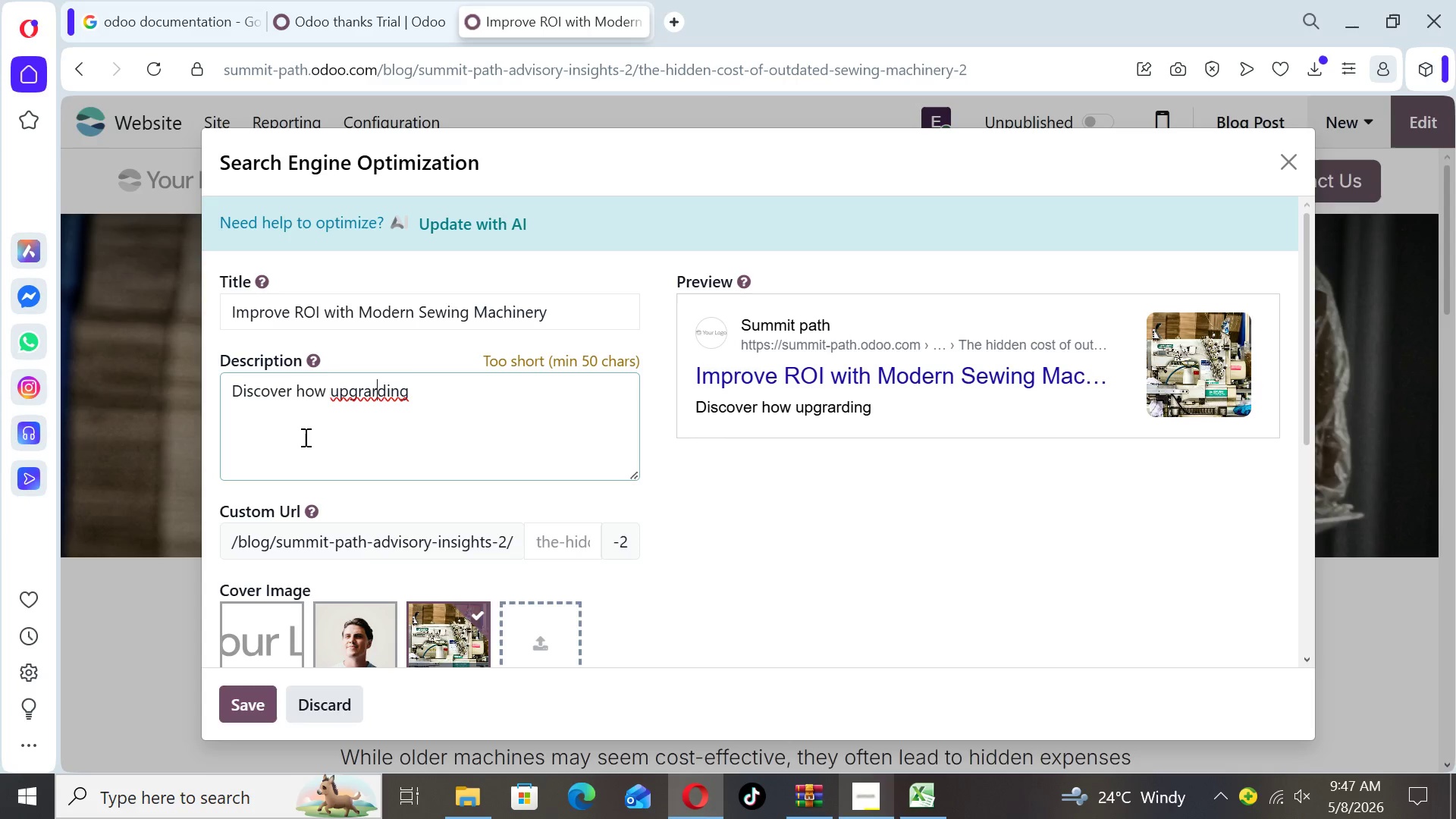 
key(ArrowLeft)
 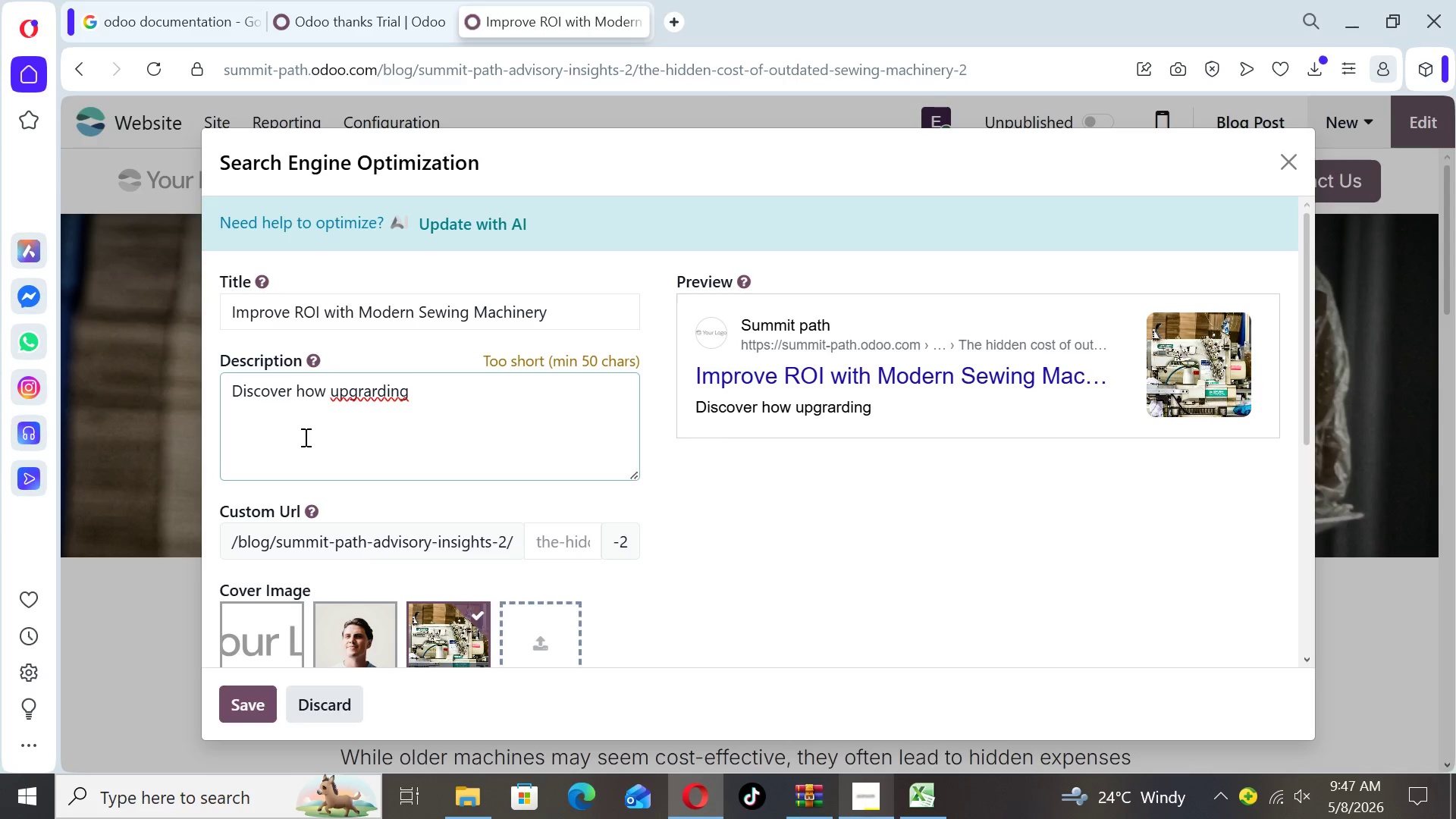 
key(Backspace)
 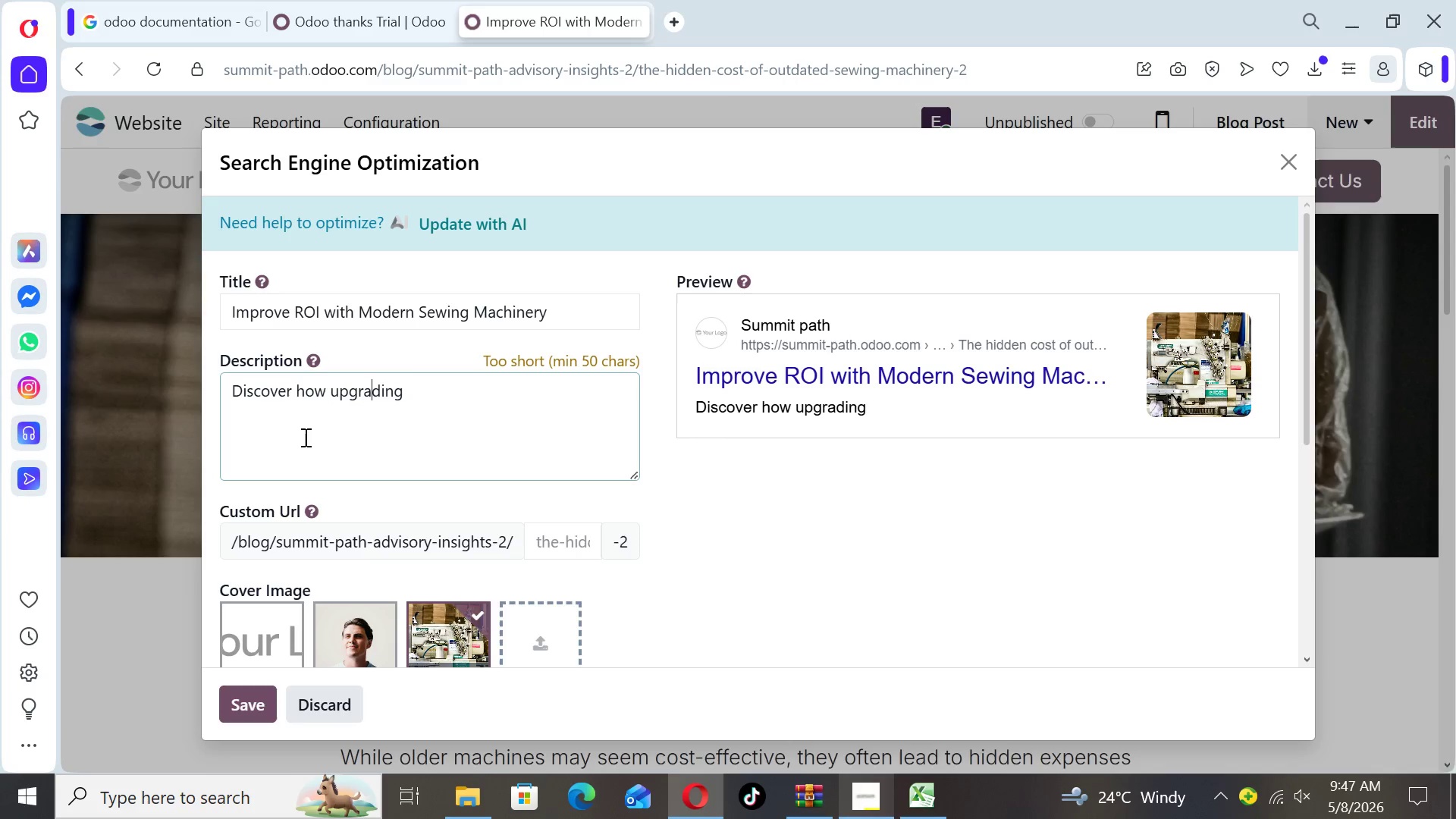 
key(ArrowRight)
 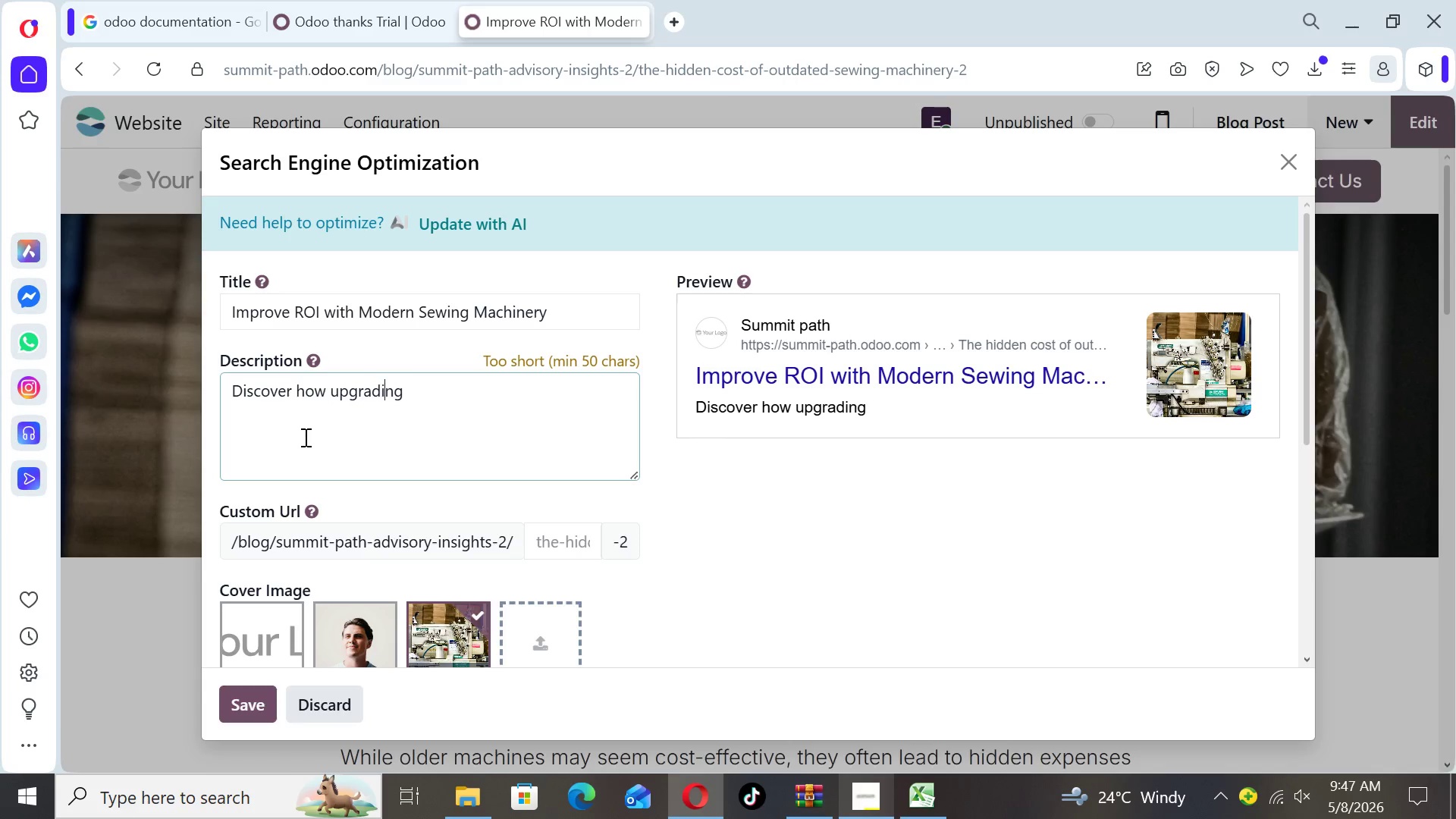 
key(ArrowRight)
 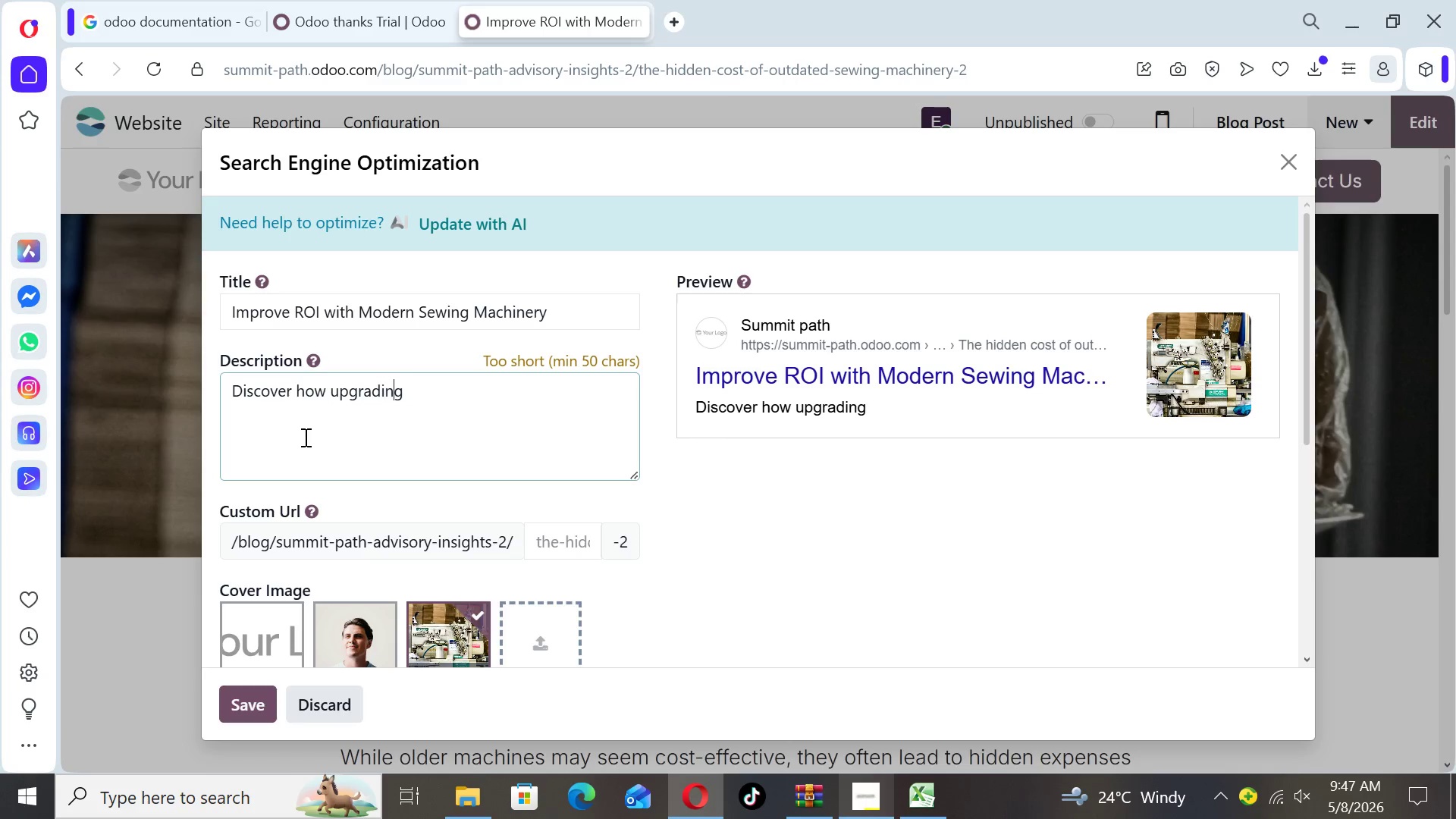 
key(ArrowRight)
 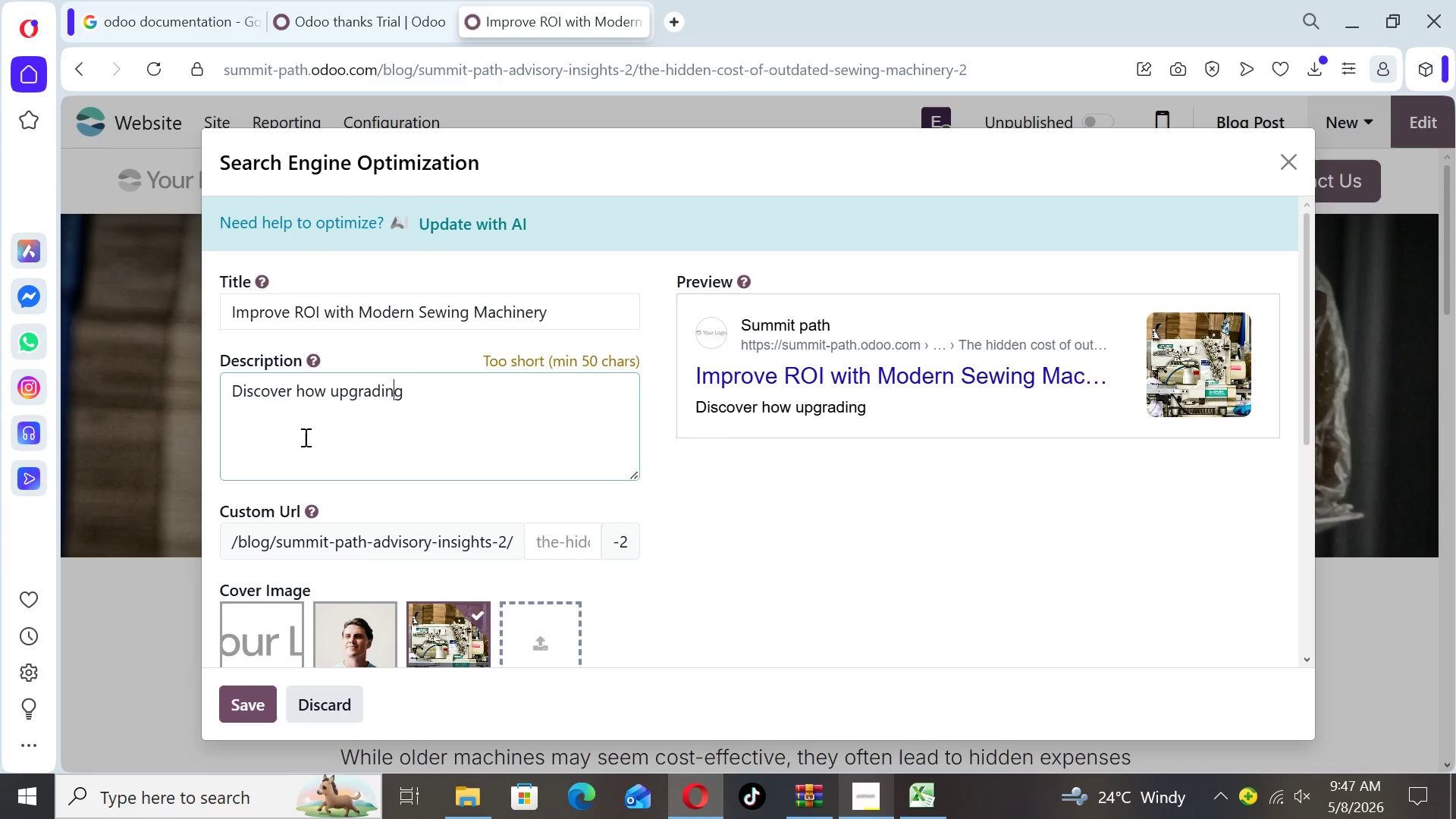 
key(ArrowRight)
 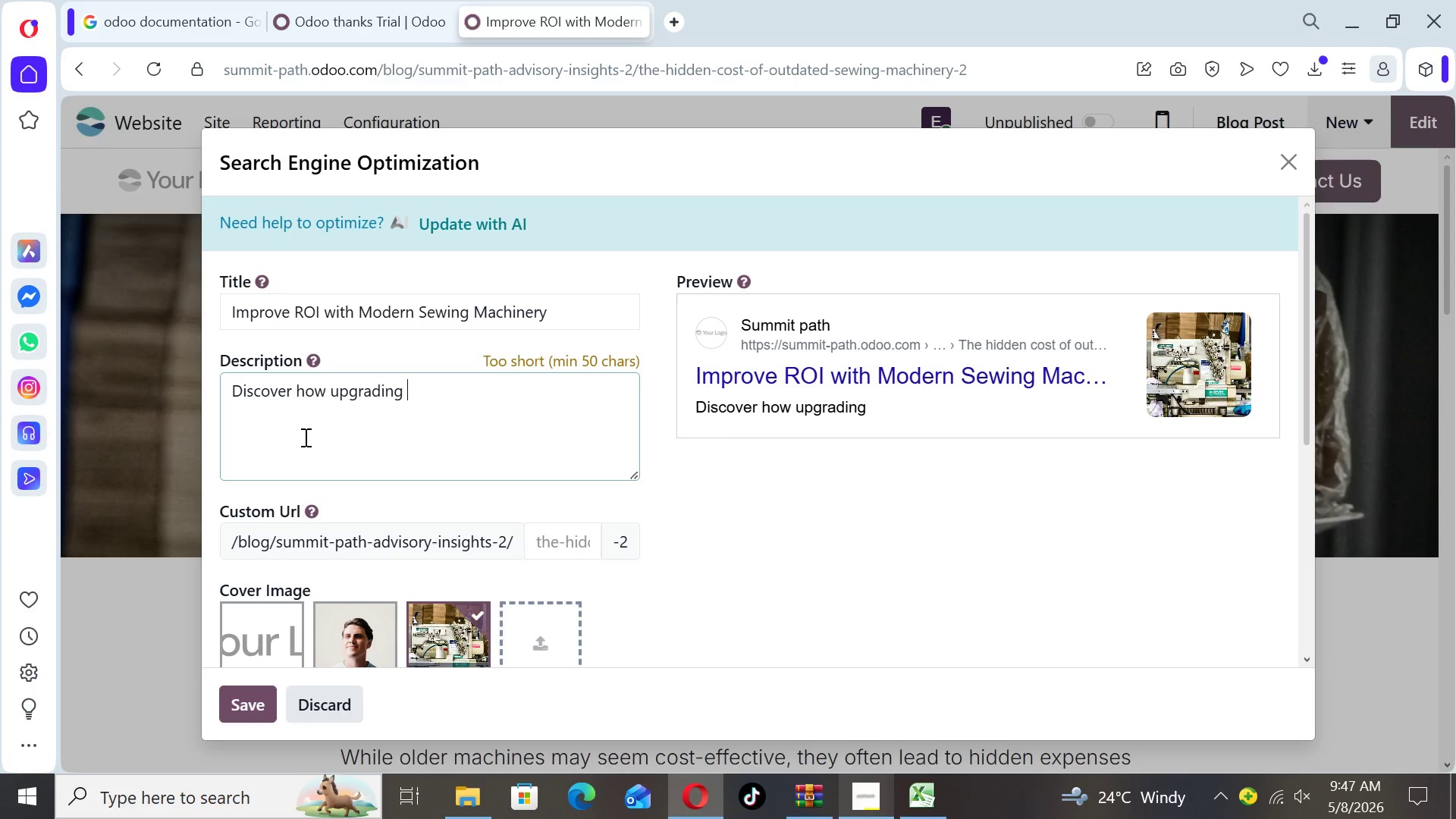 
type( sewing machines can reduce downtime)
 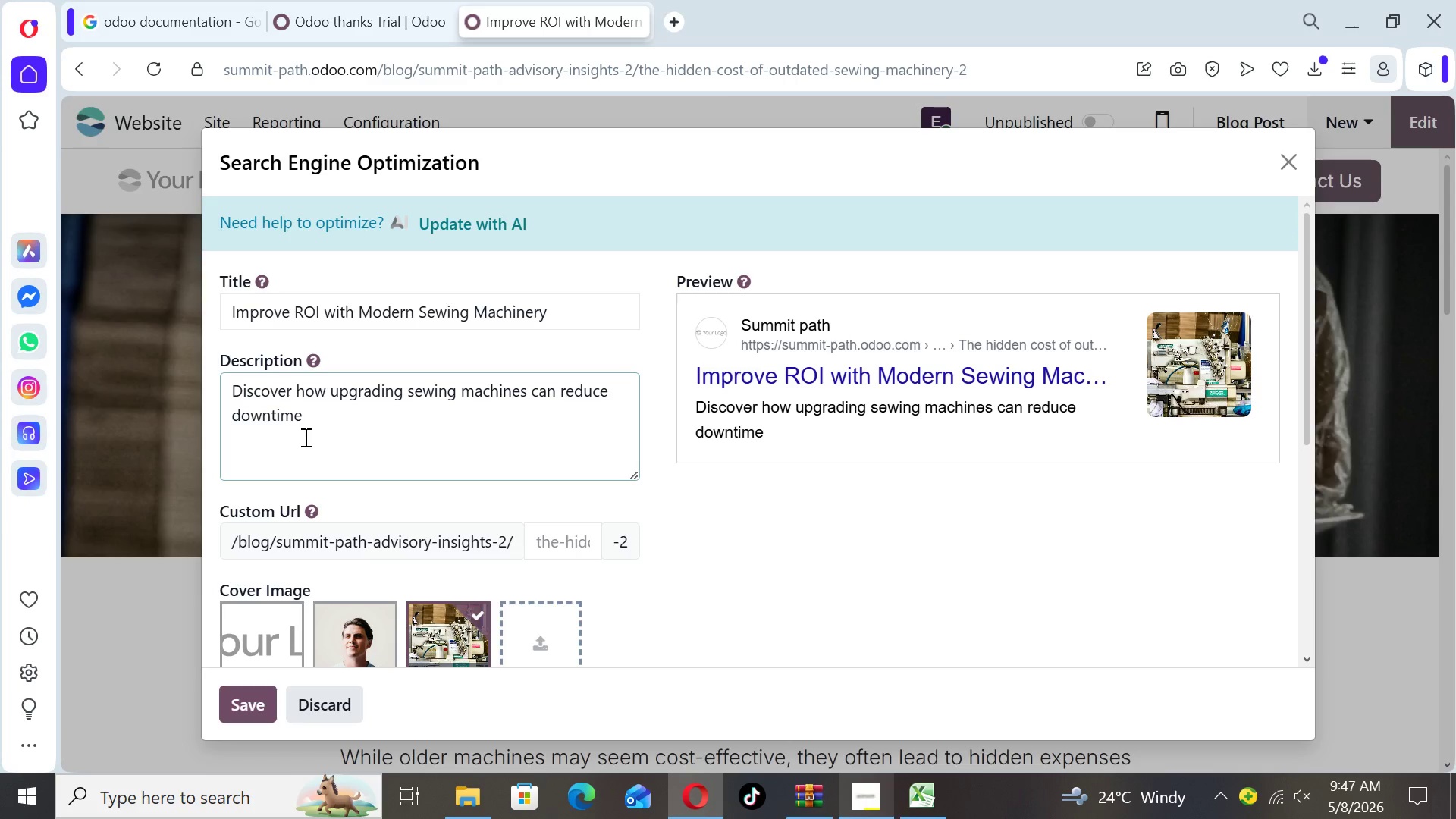 
type( and increase factory )
 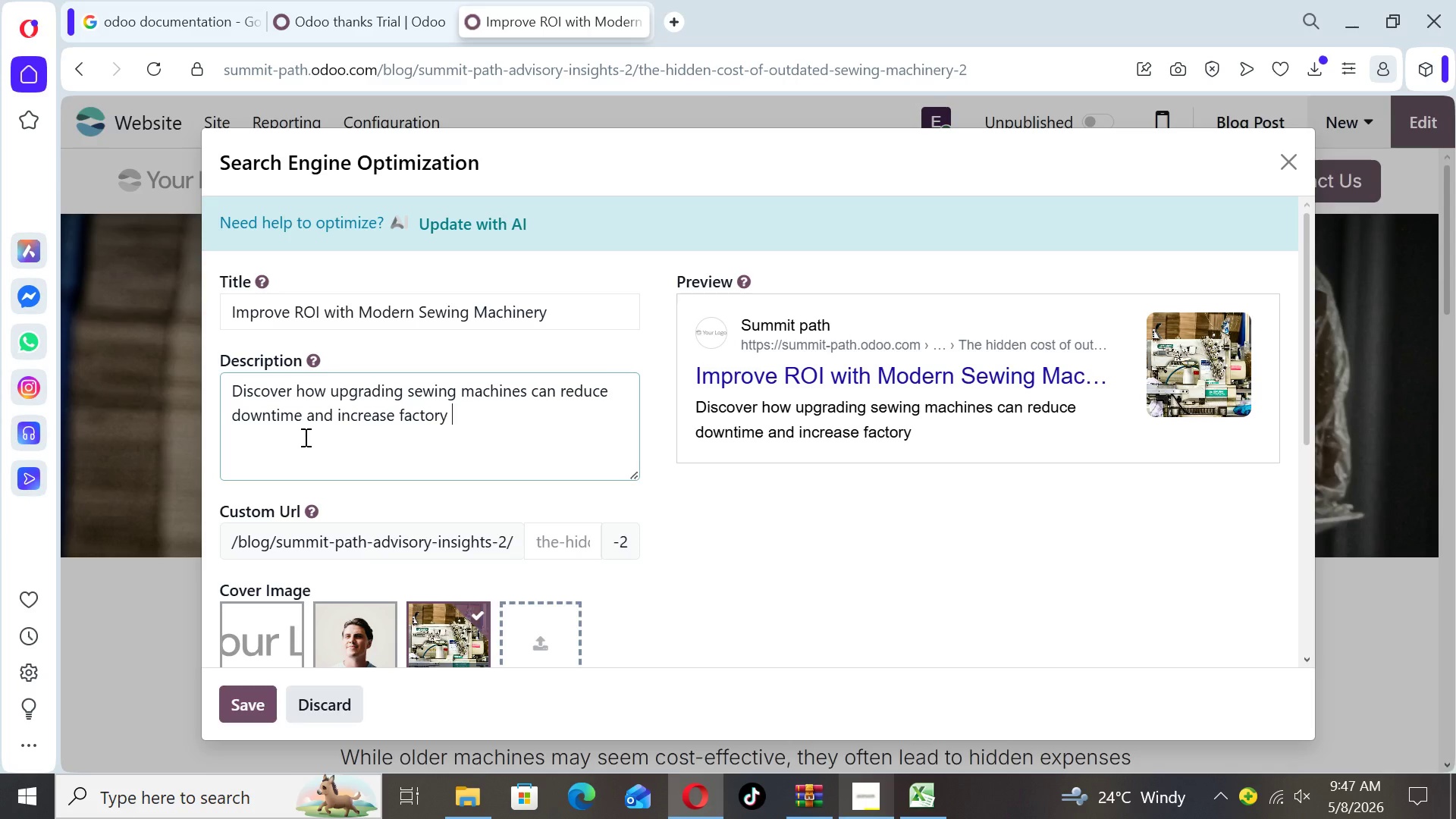 
type(efficienct)
key(Backspace)
type(y.)
 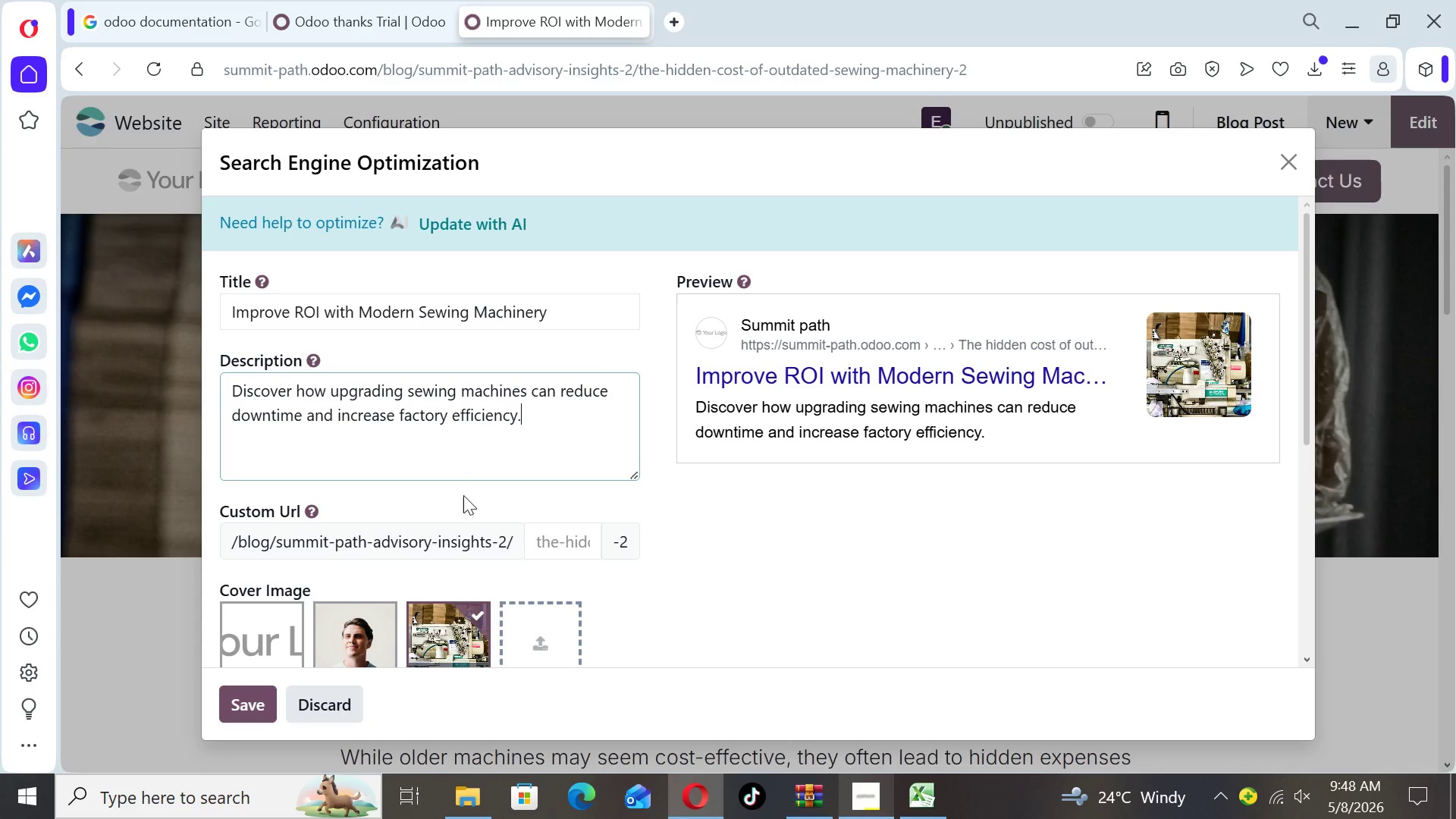 
left_click([570, 542])
 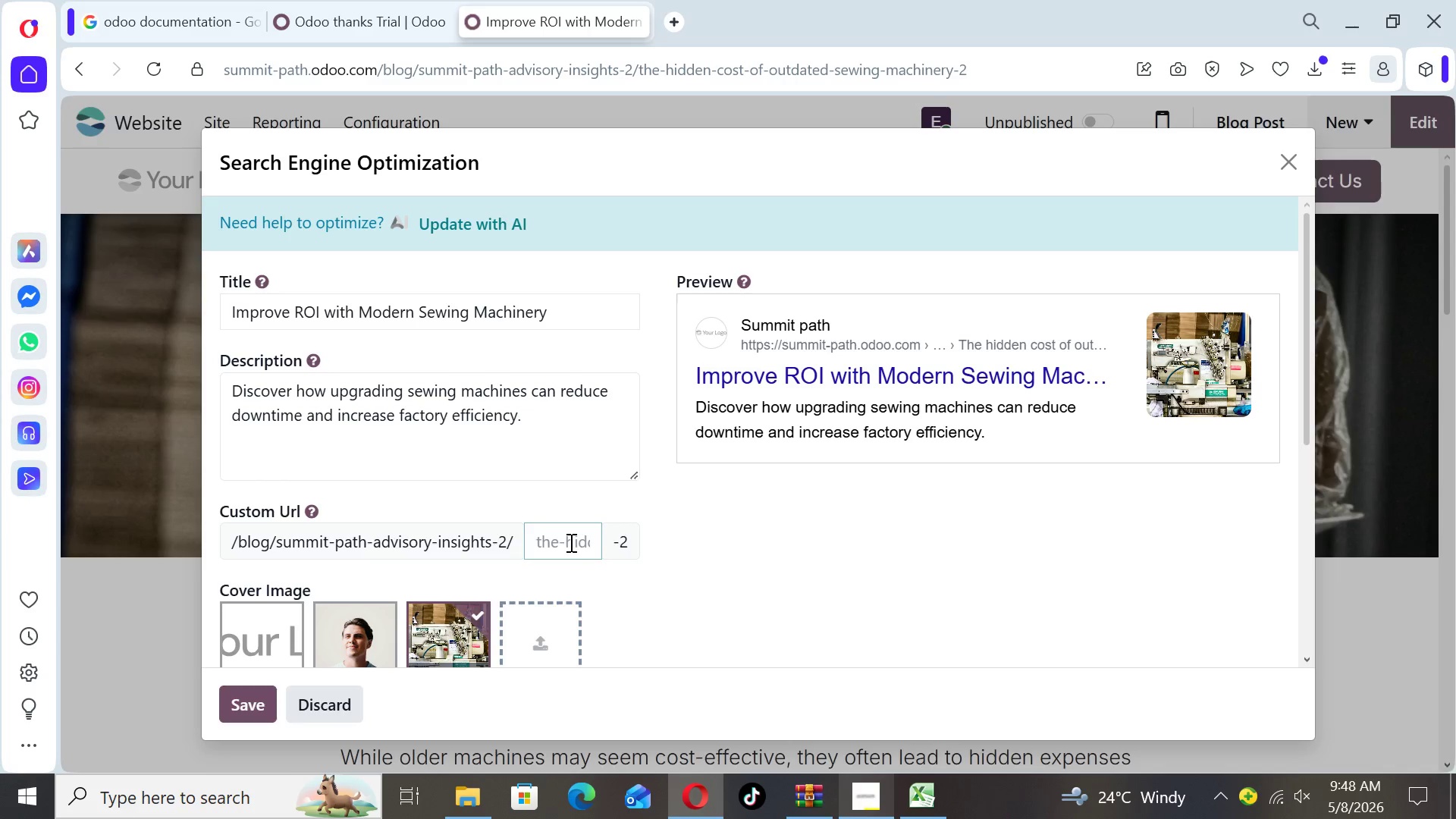 
type(sewing )
key(Backspace)
type(-)
 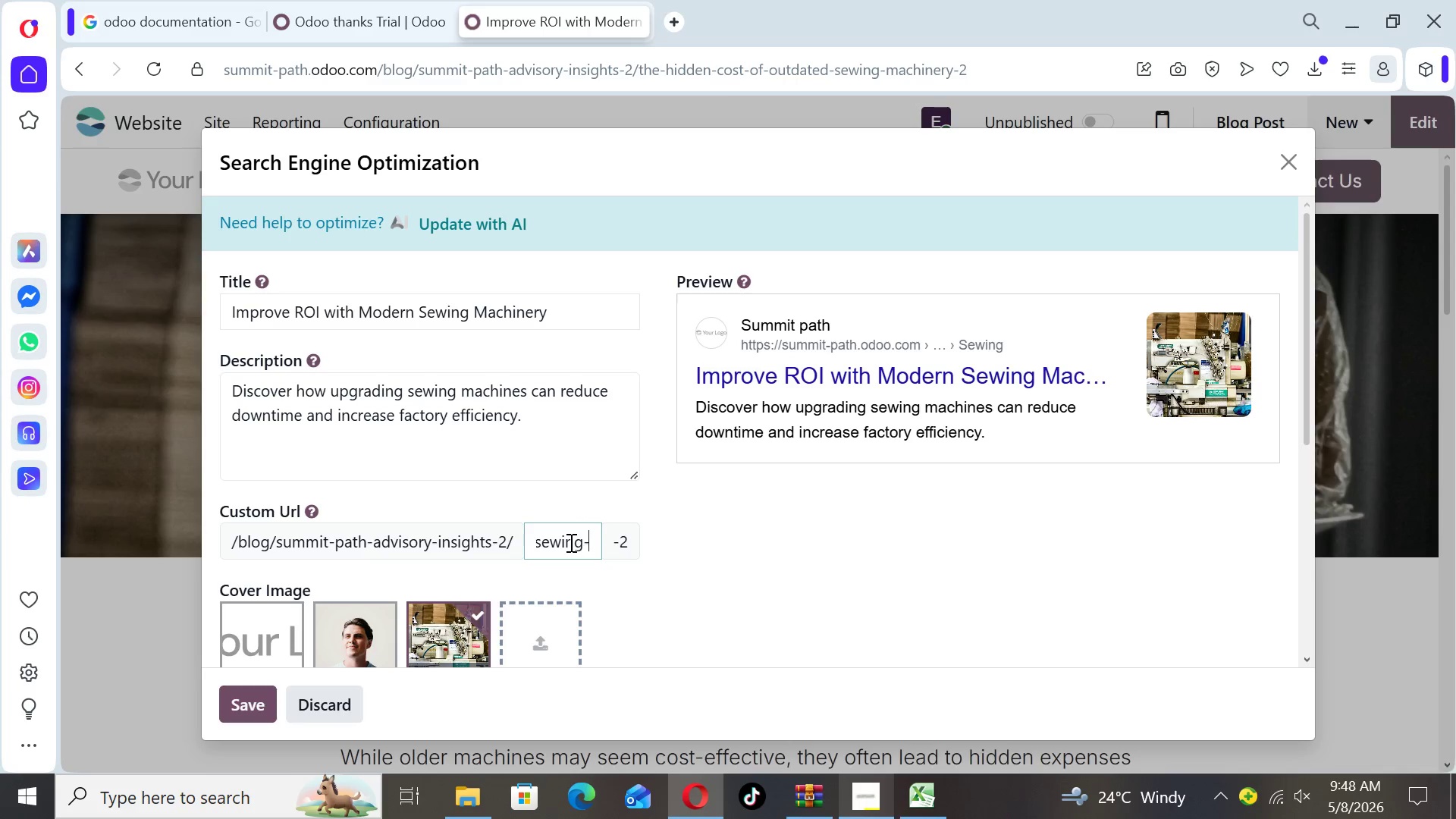 
type(machinery)
 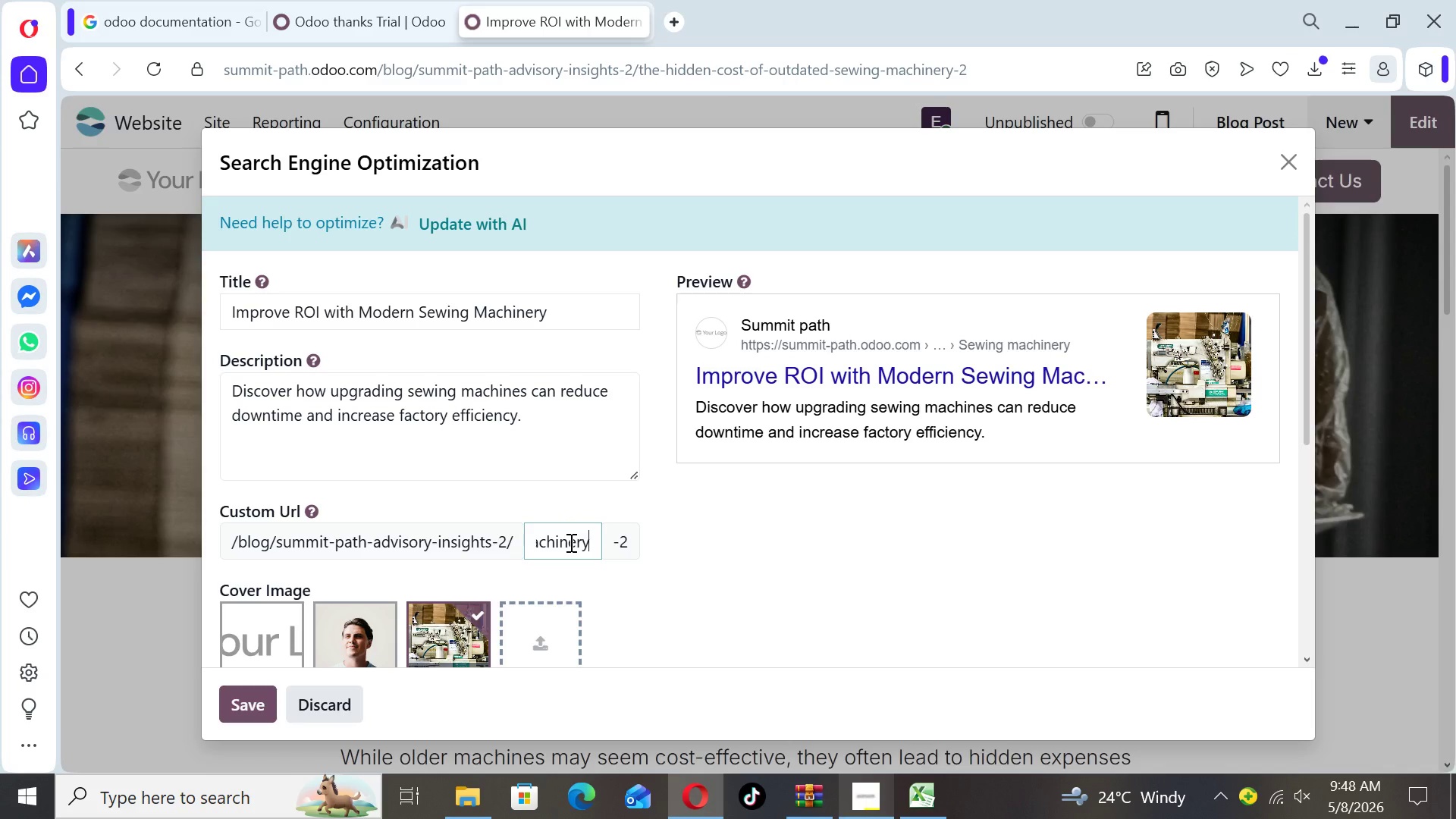 
type(-roi-efficiency)
 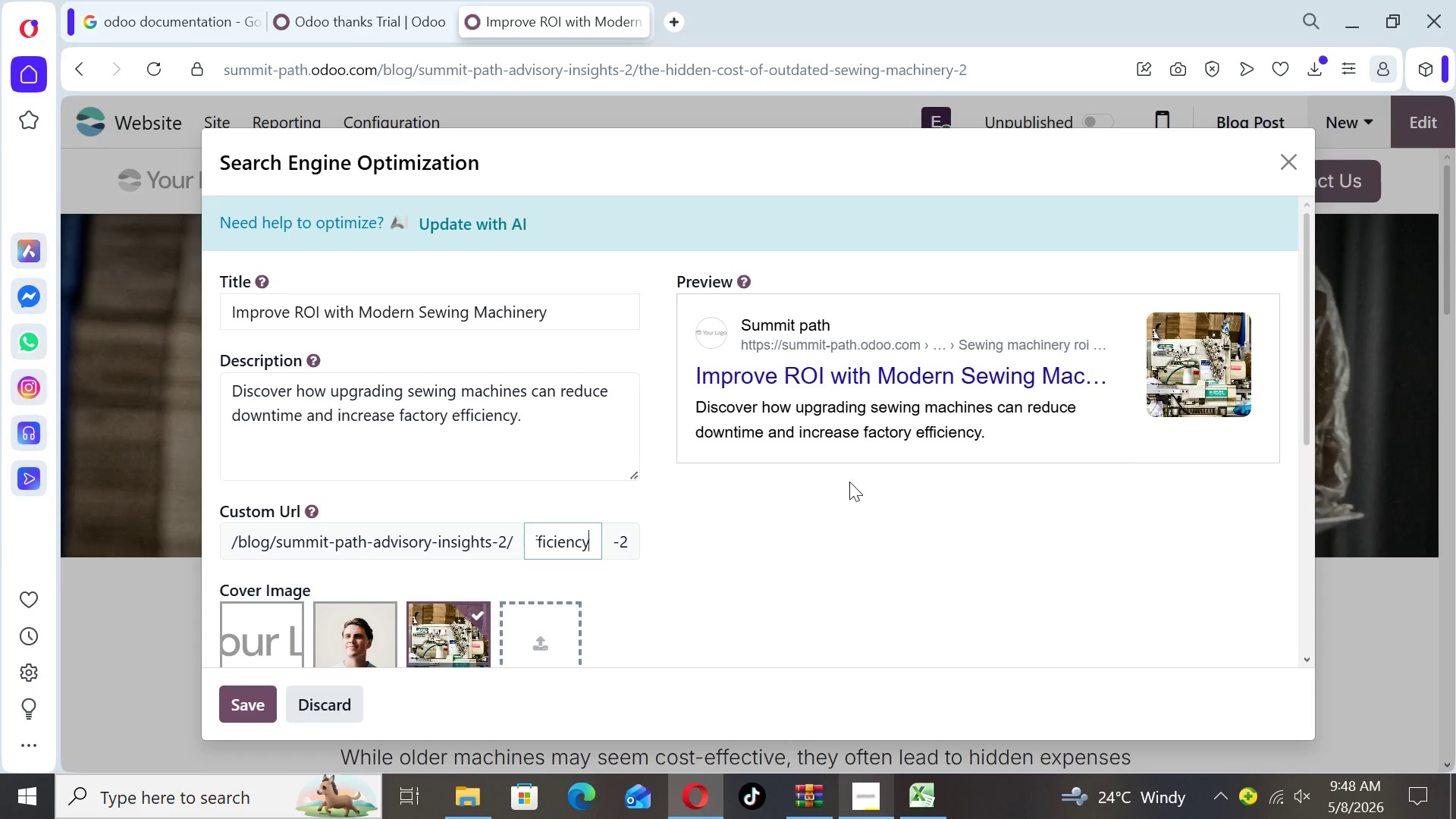 
wait(5.7)
 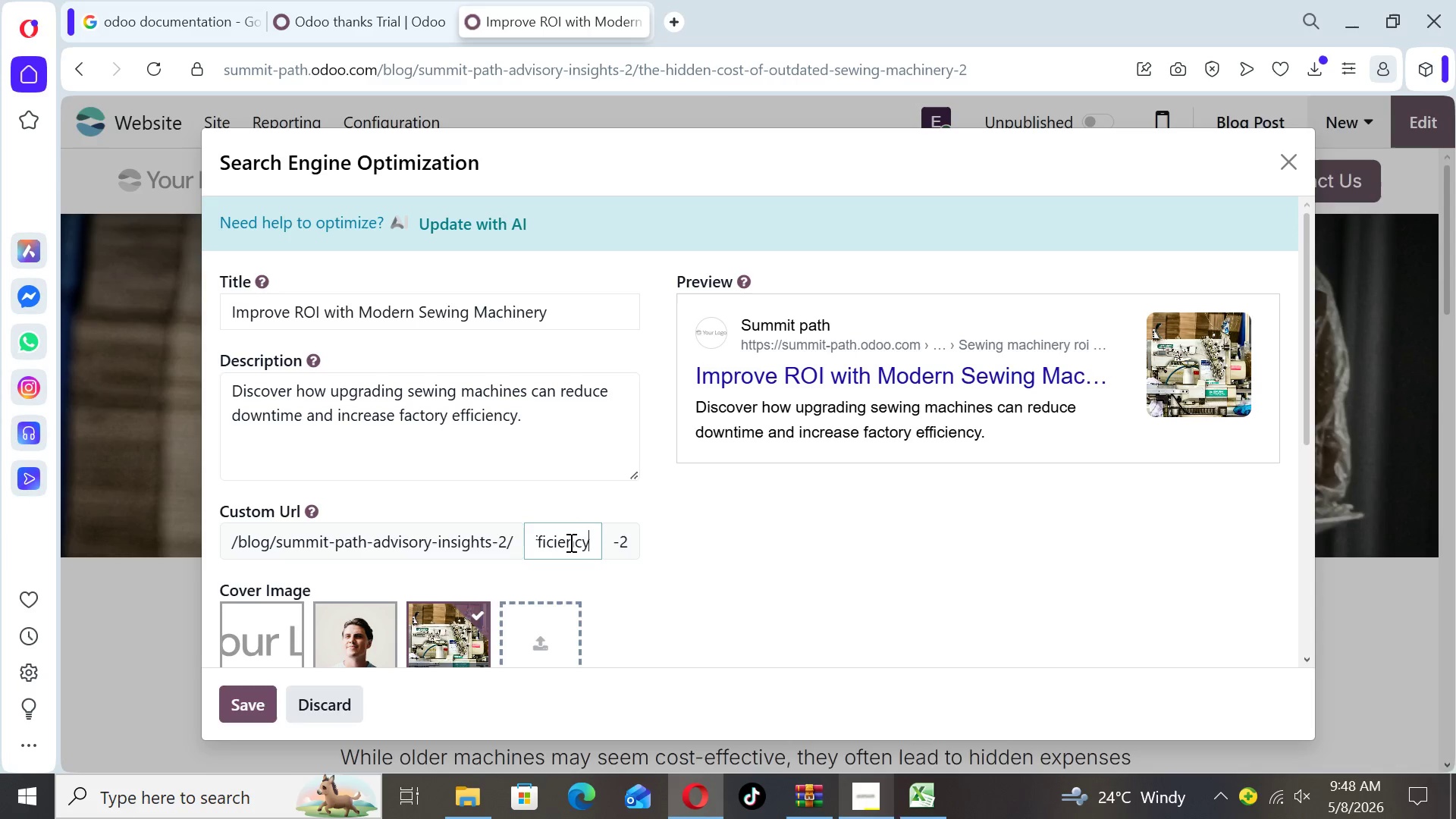 
left_click_drag(start_coordinate=[1311, 407], to_coordinate=[1308, 524])
 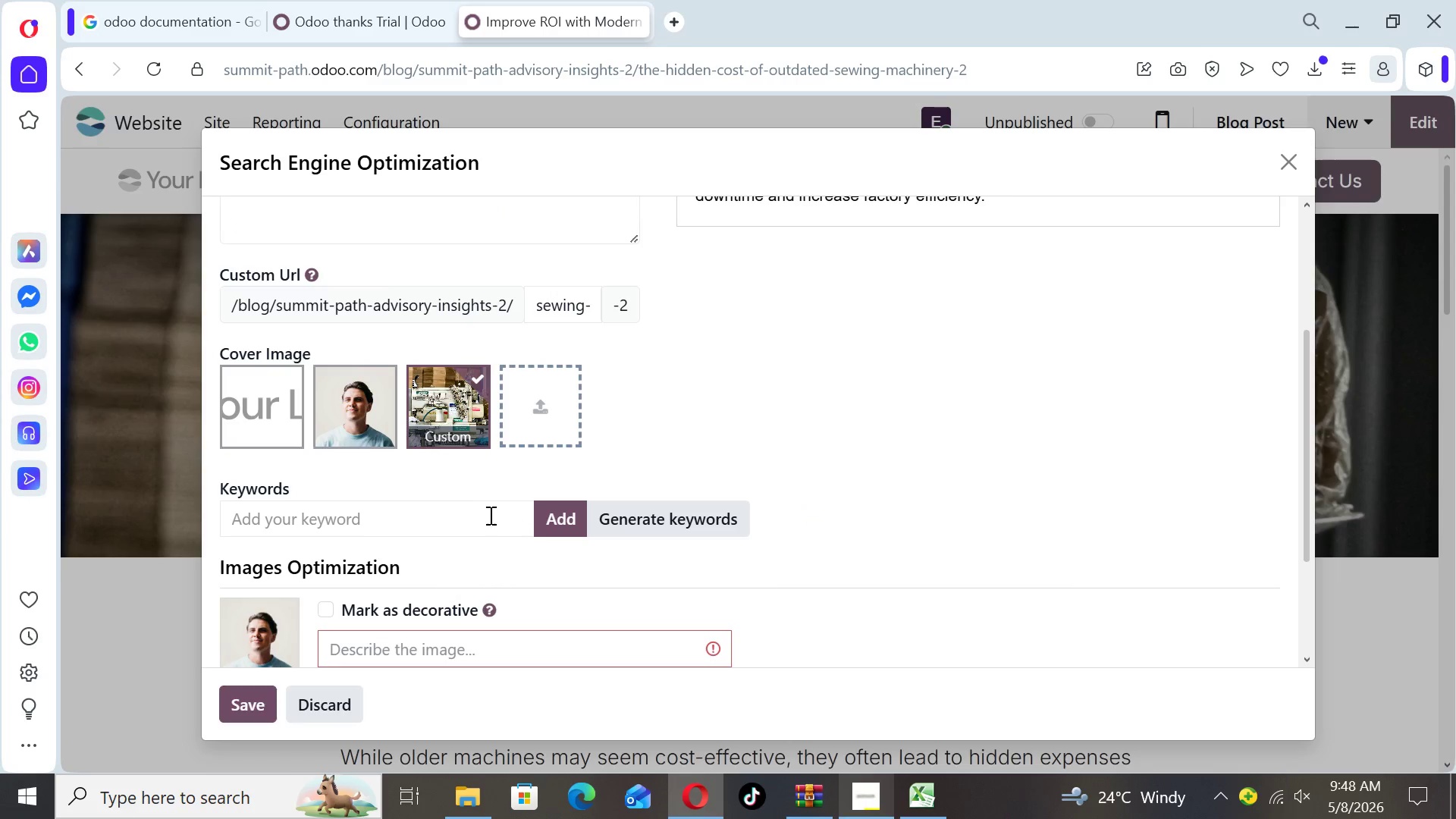 
left_click([485, 513])
 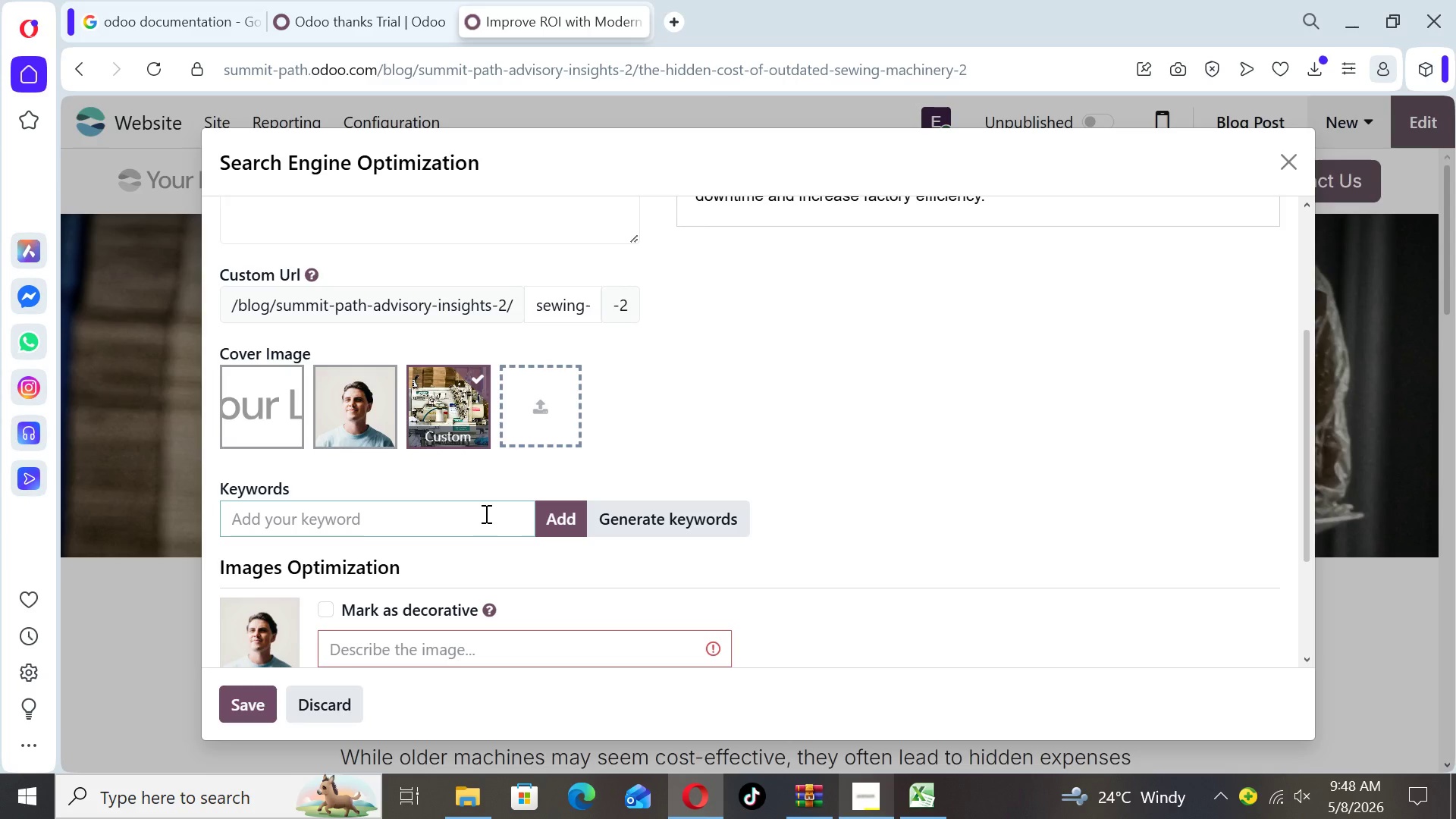 
wait(15.12)
 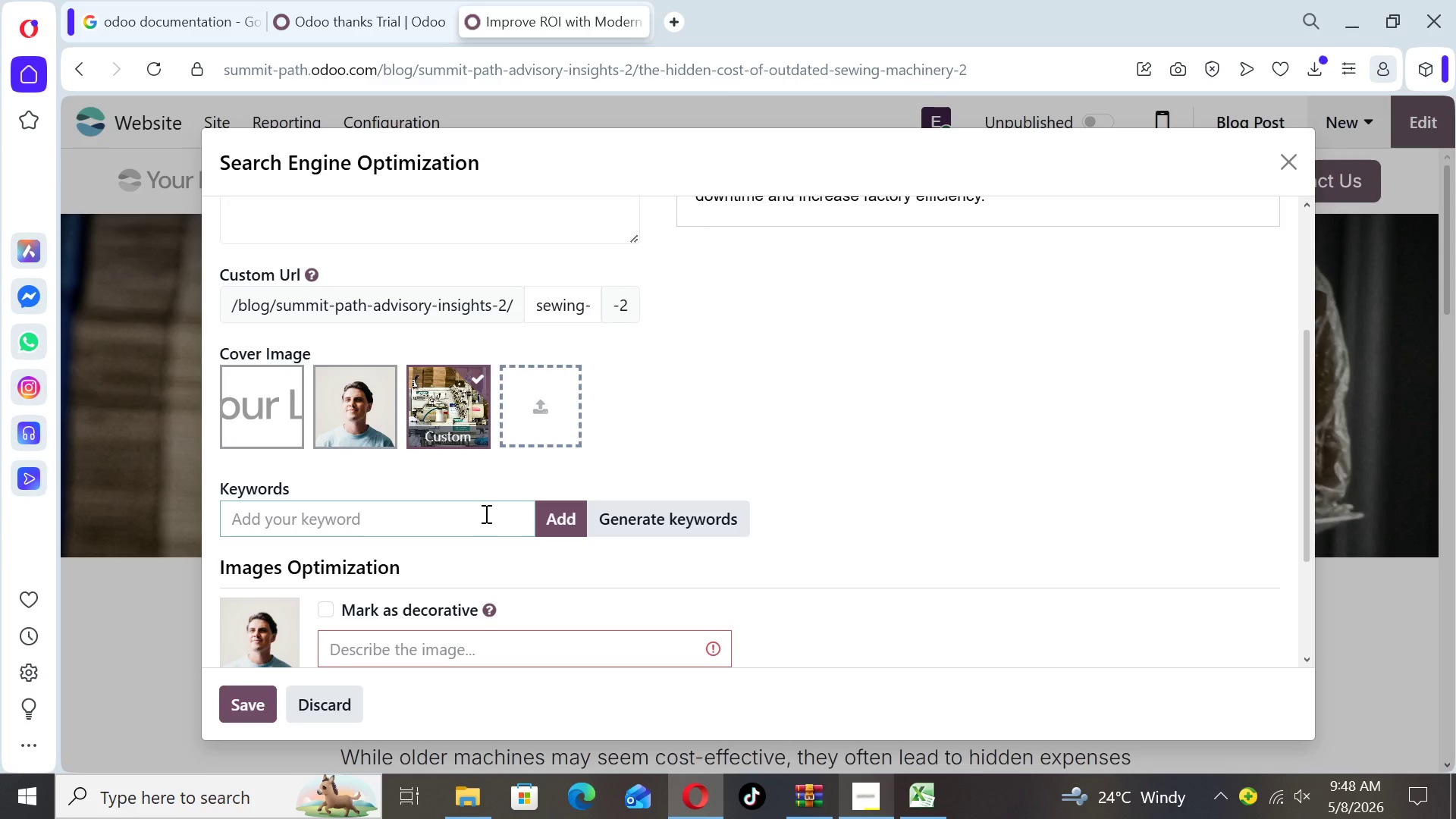 
type(factory automation)
 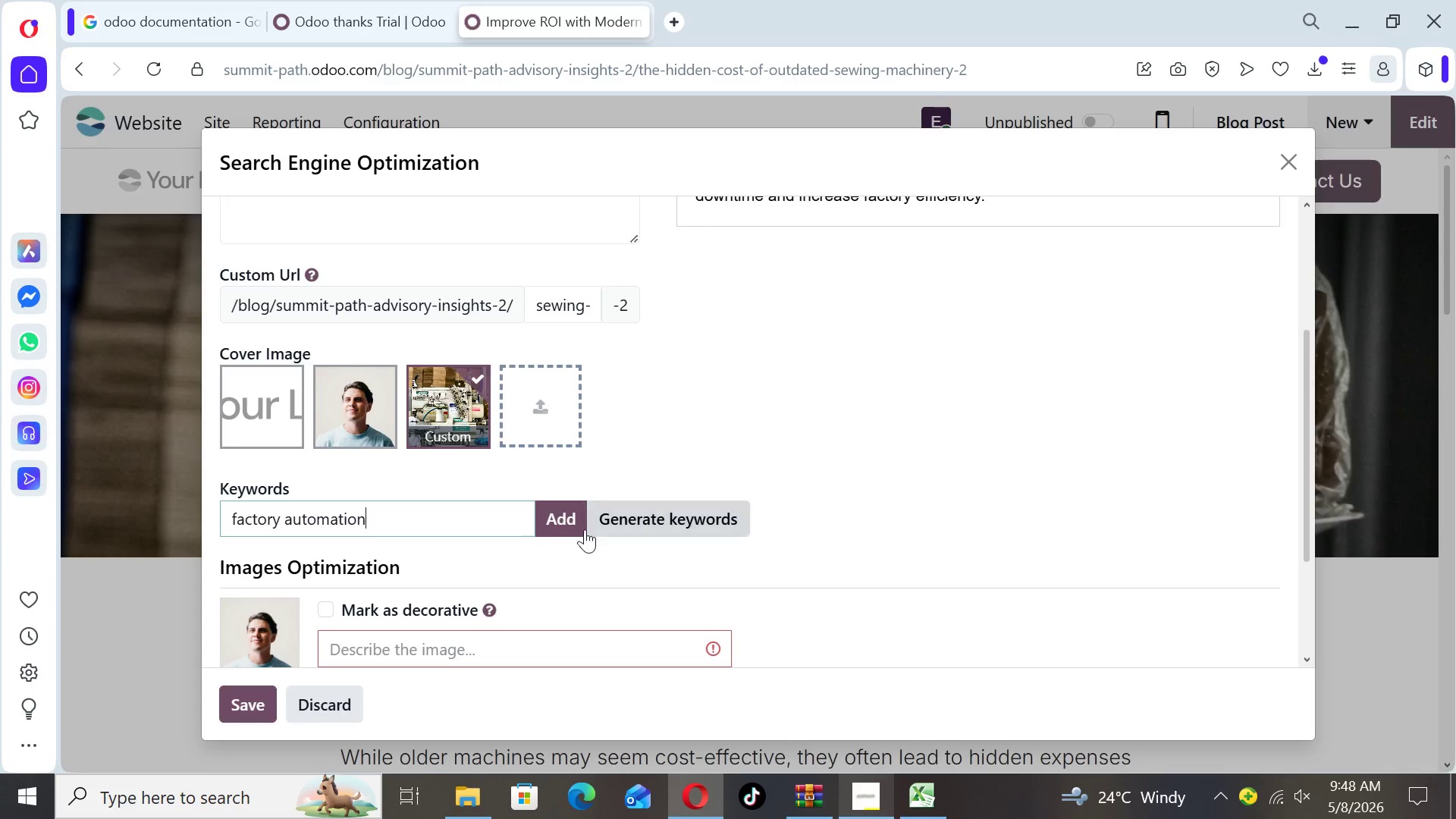 
left_click([563, 515])
 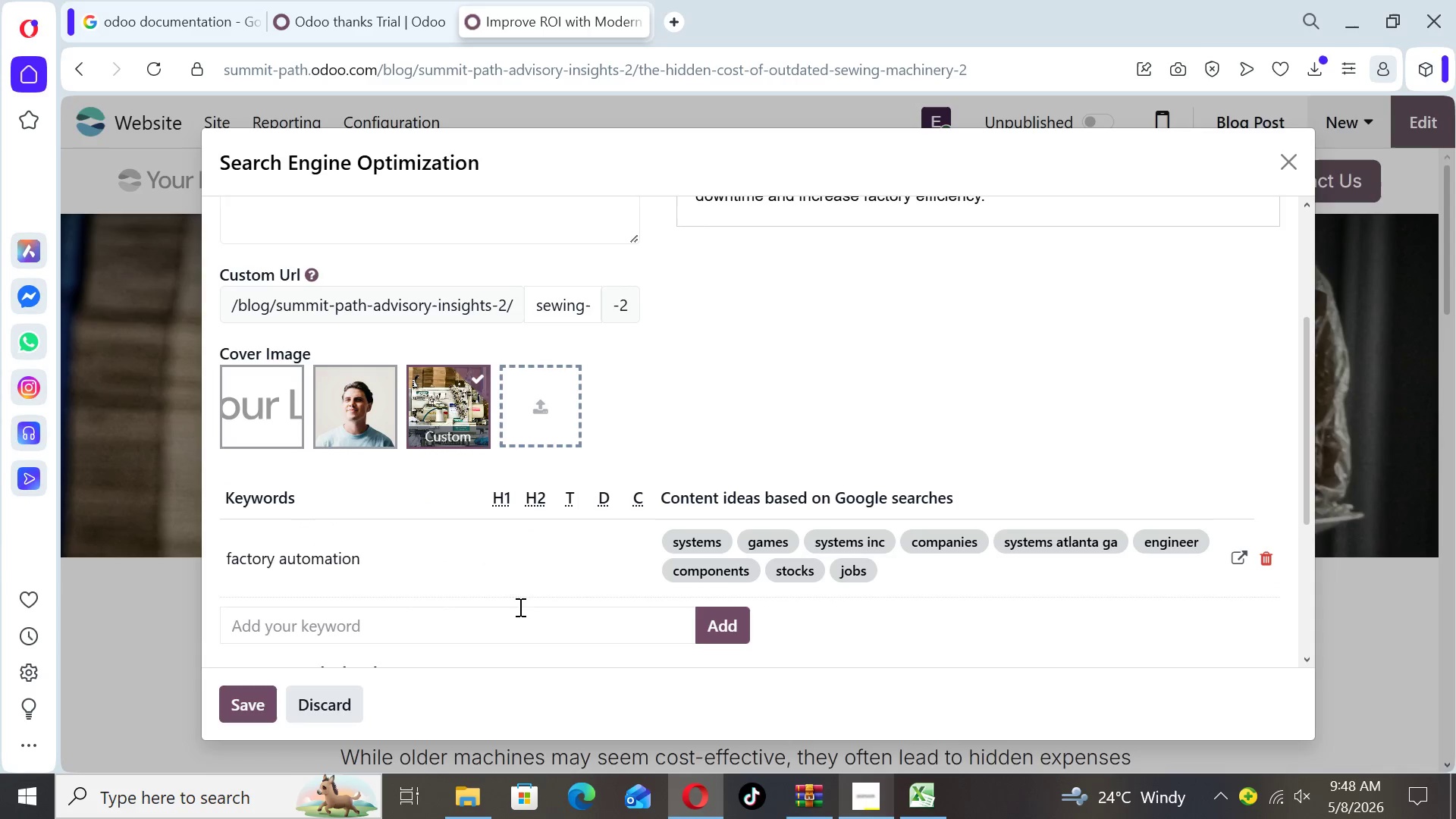 
left_click([515, 621])
 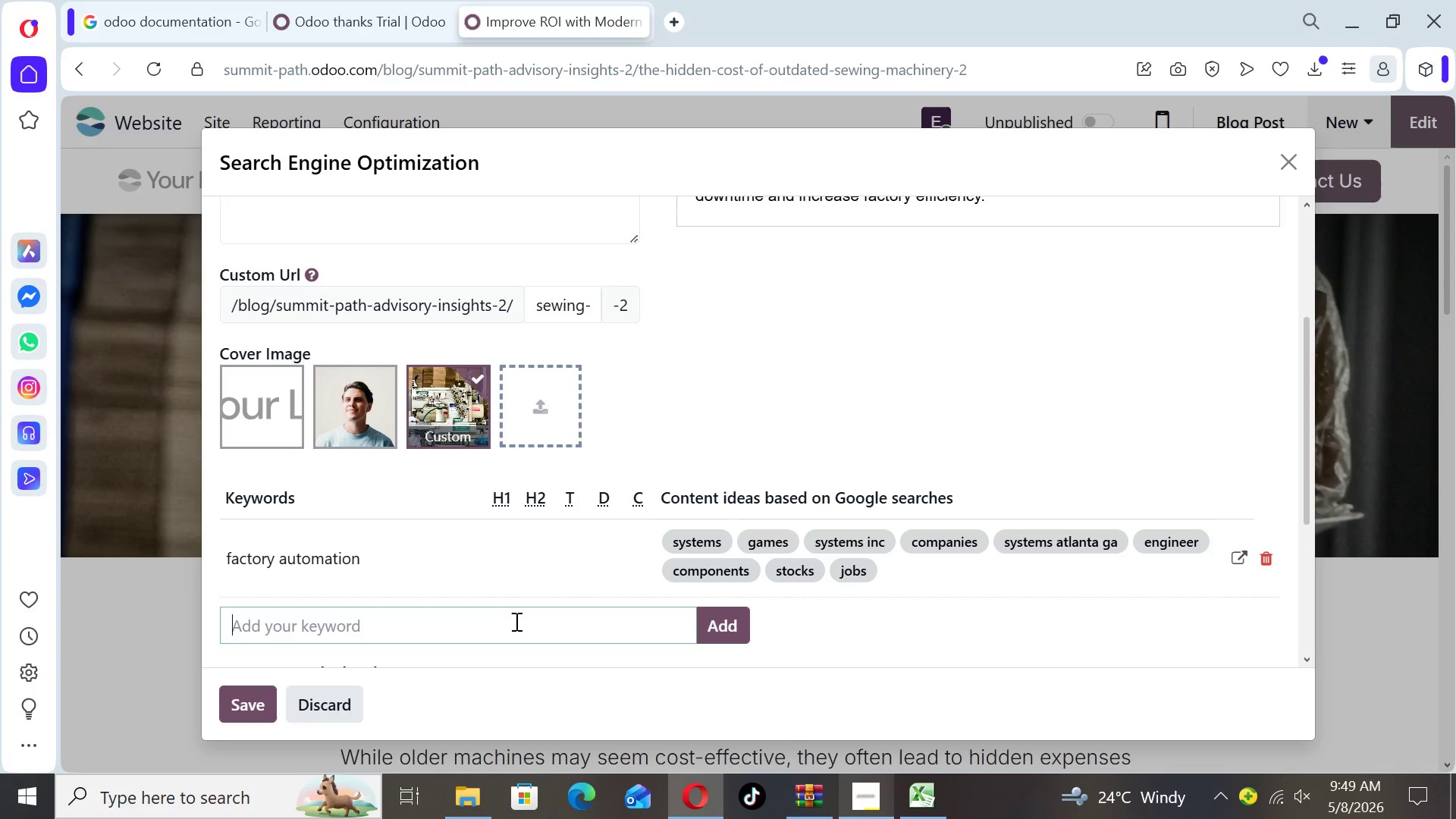 
wait(5.95)
 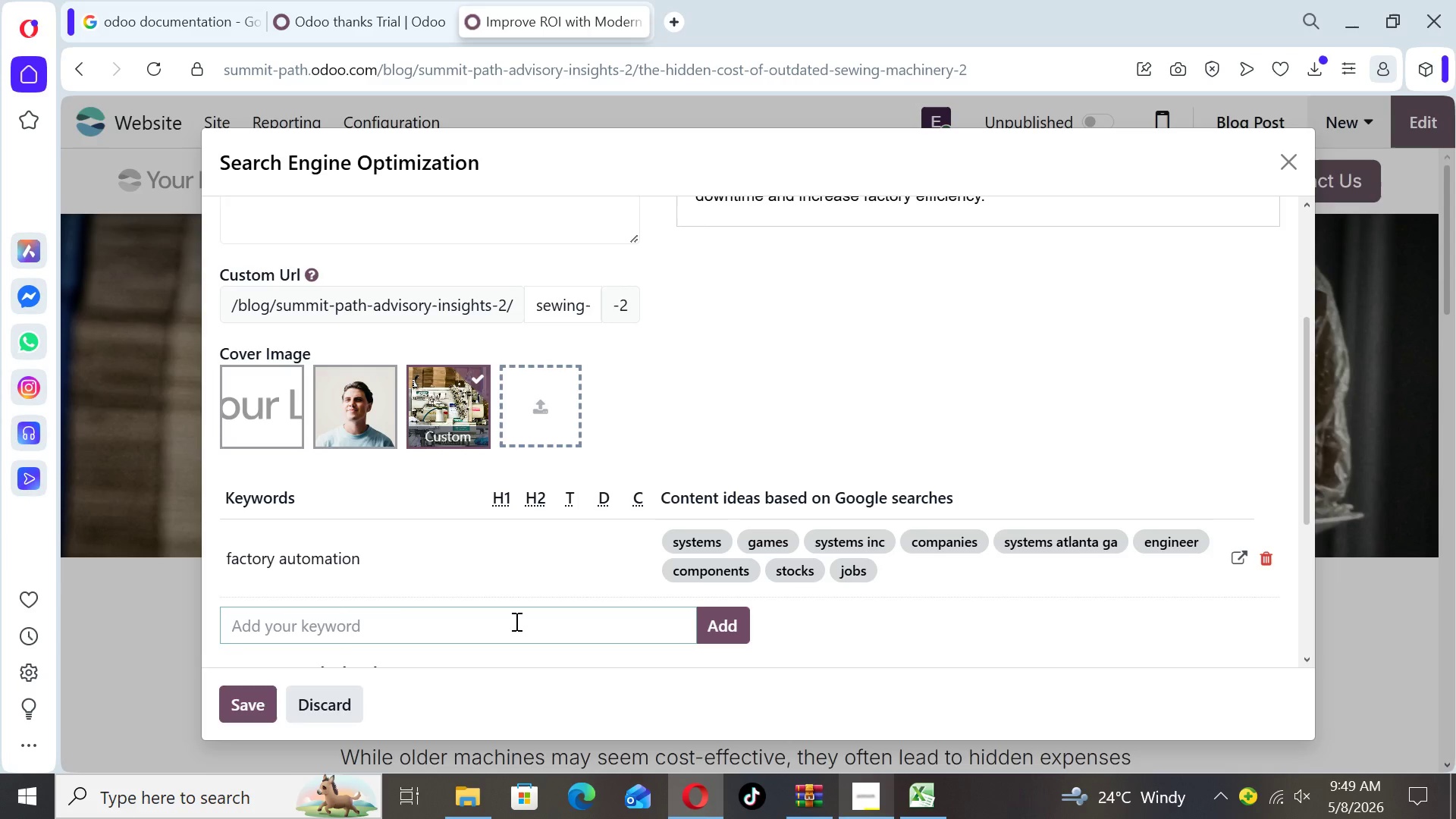 
type(sewing machine maintenance)
 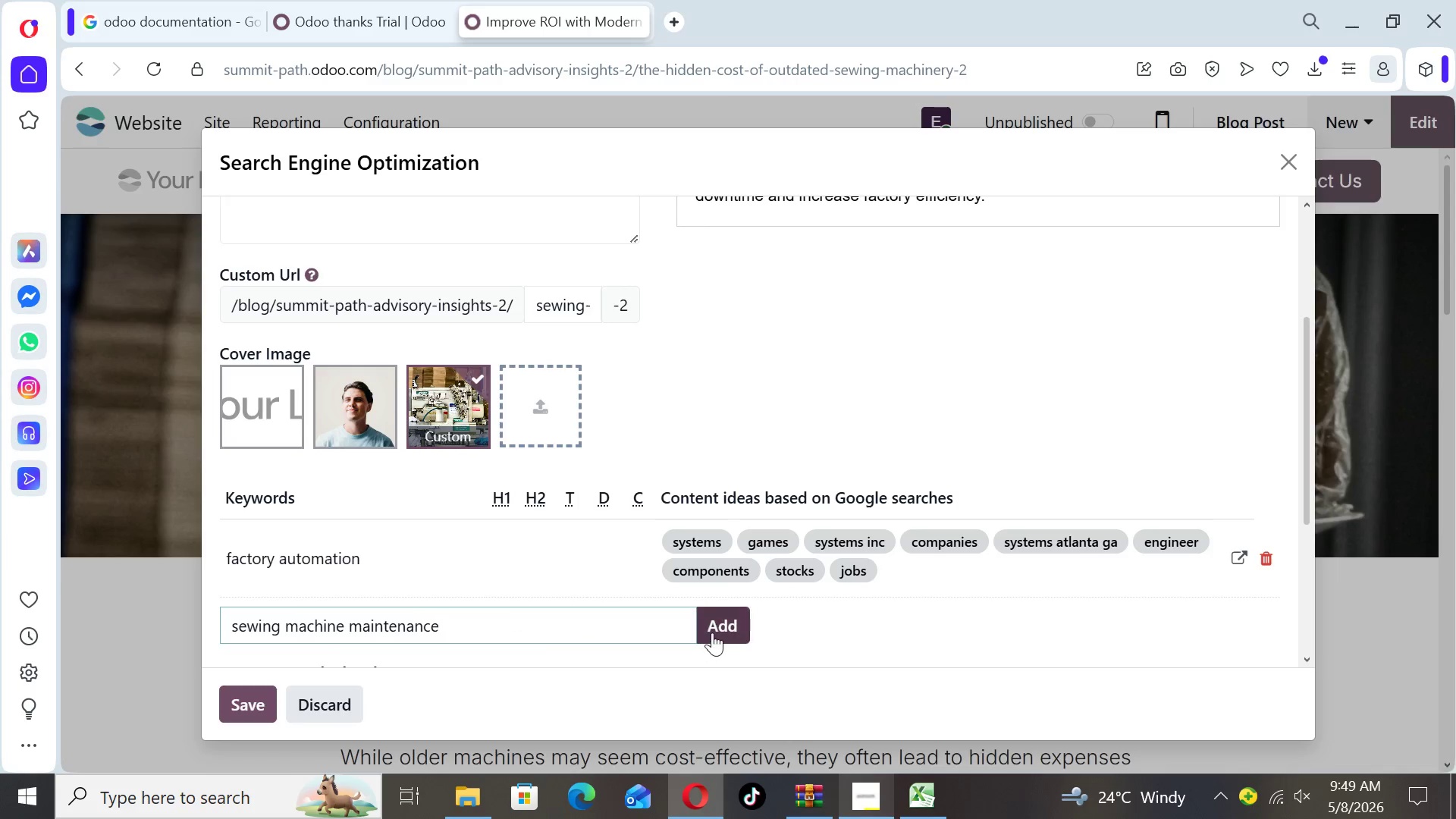 
left_click([712, 632])
 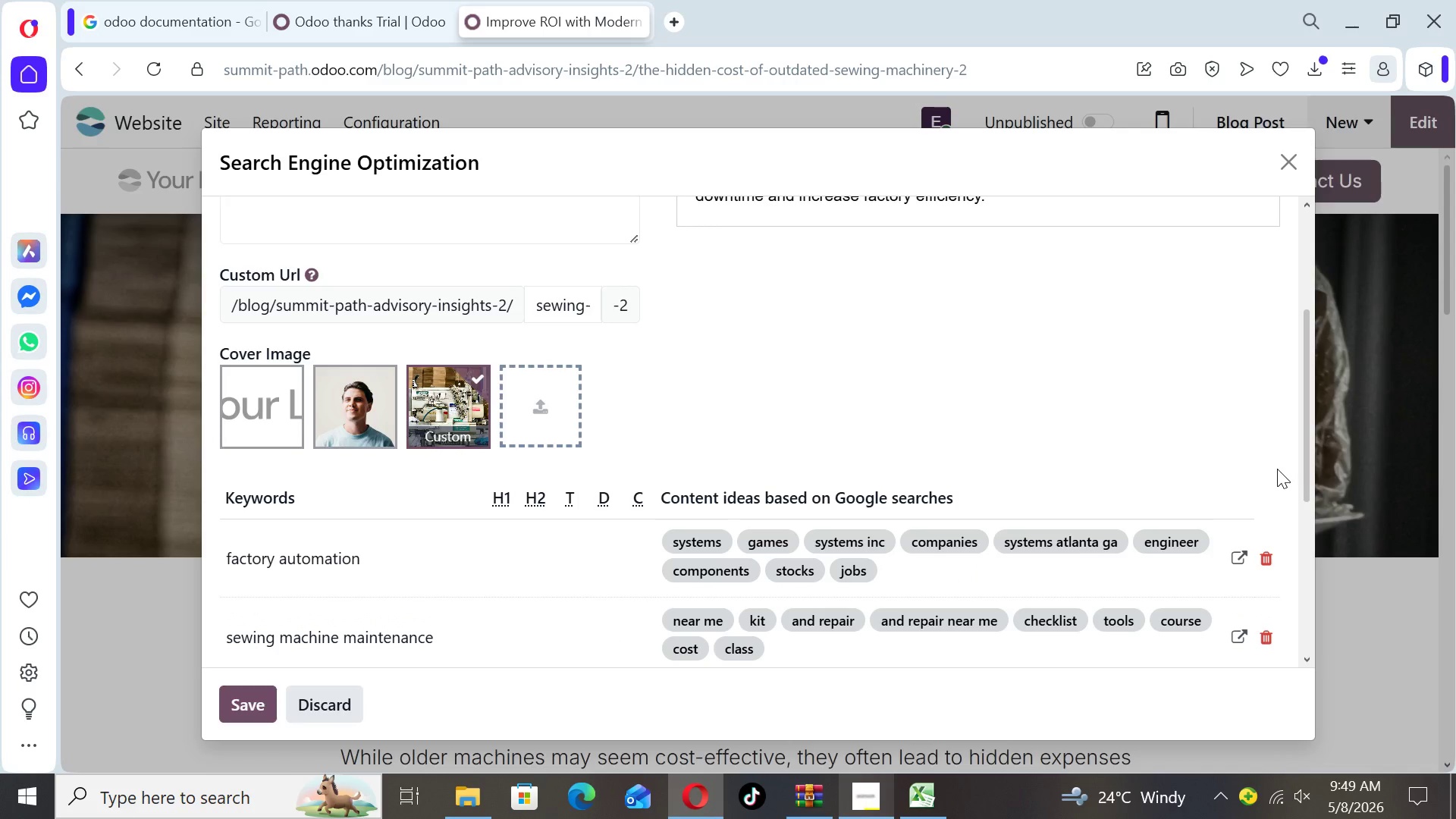 
left_click_drag(start_coordinate=[1303, 477], to_coordinate=[1307, 518])
 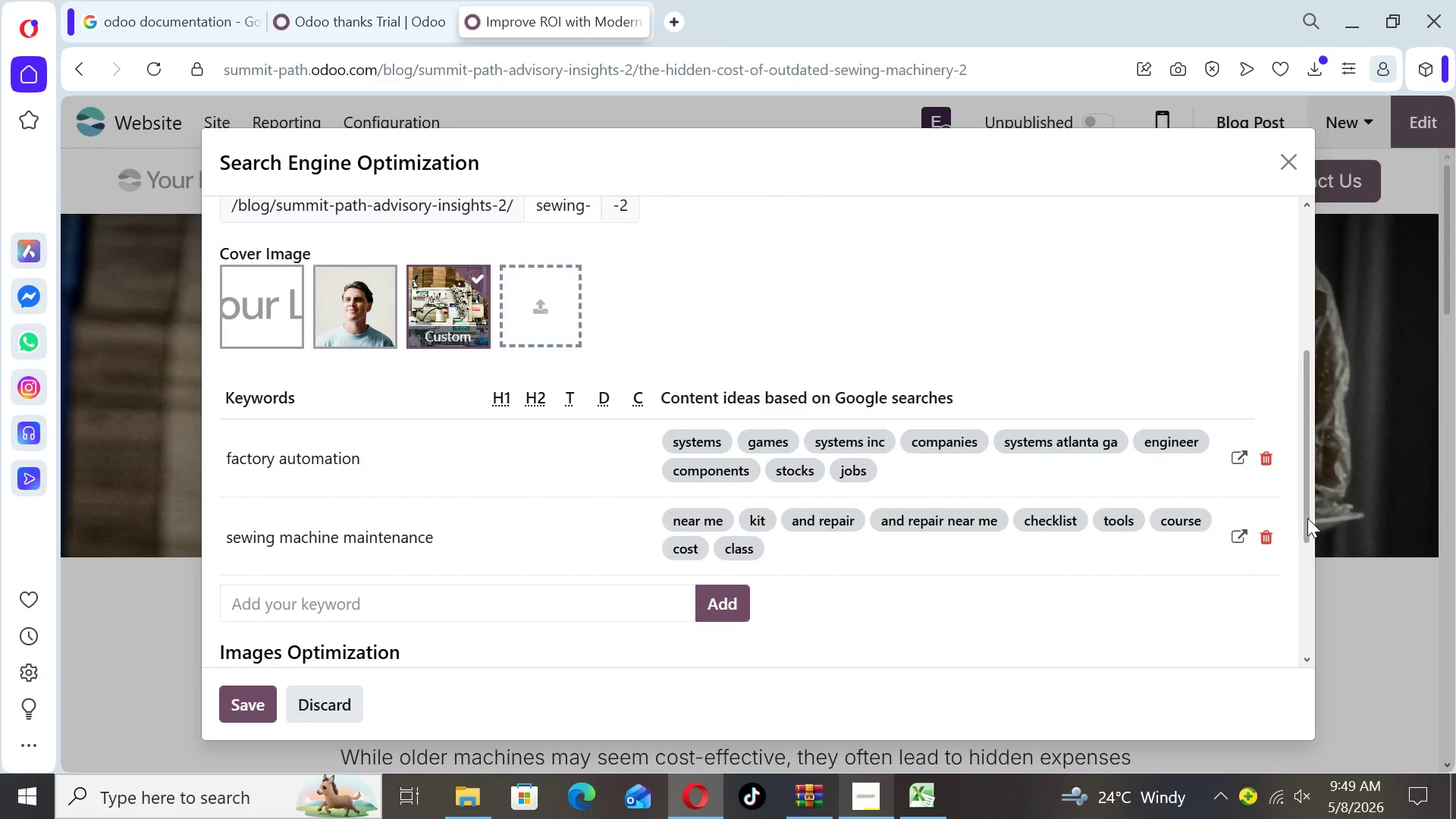 
wait(9.72)
 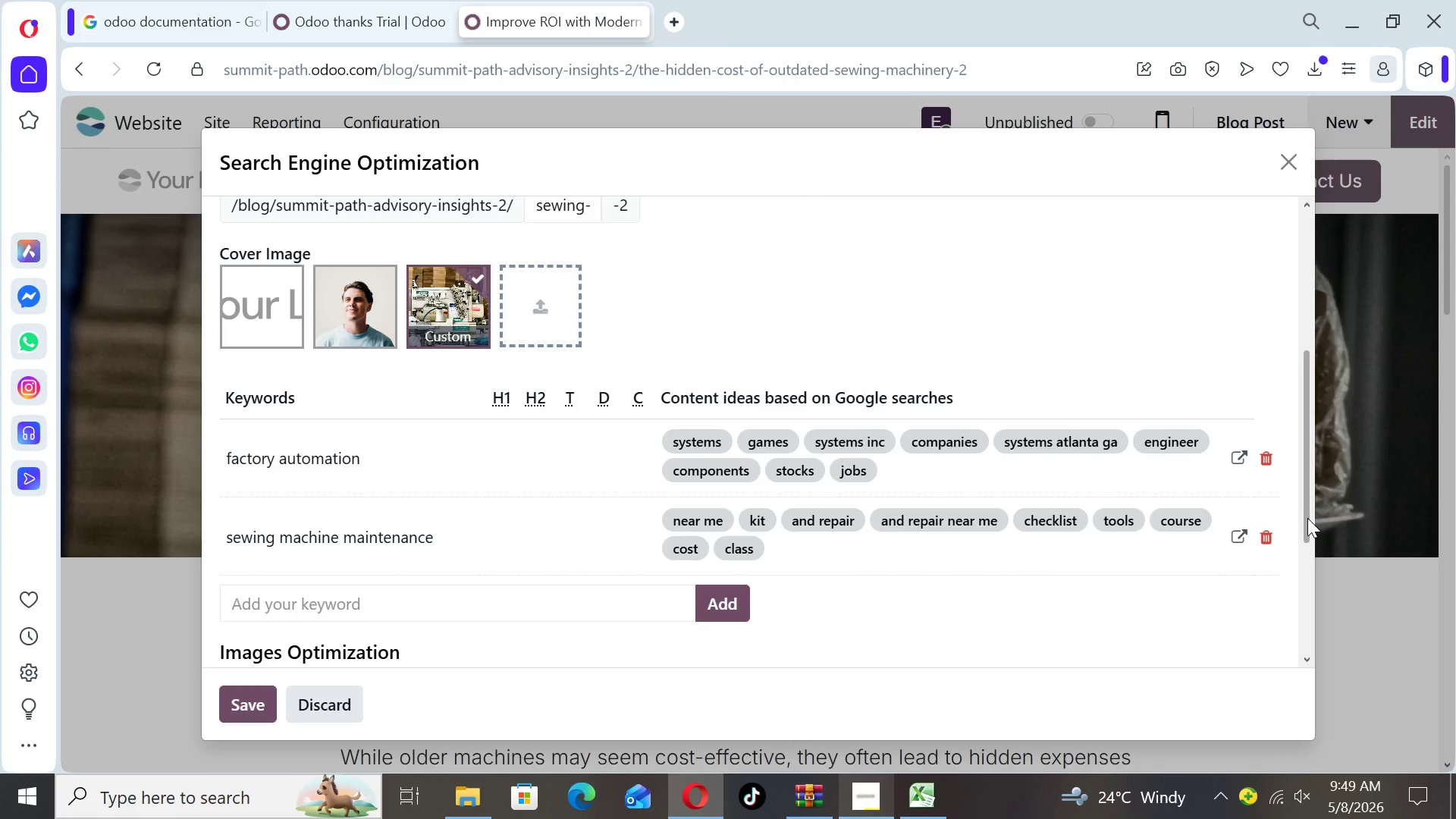 
left_click([572, 607])
 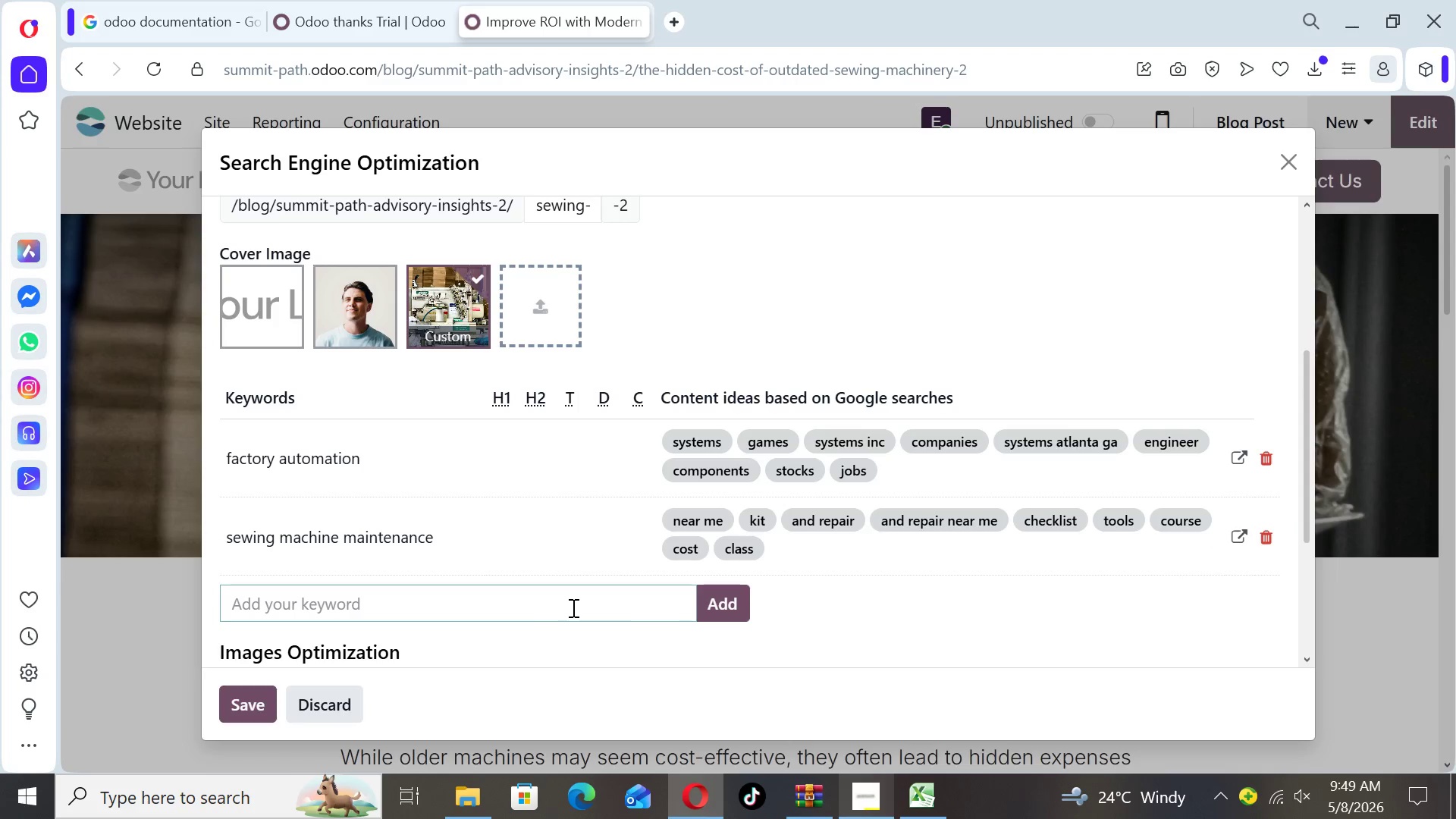 
type(ROI)
 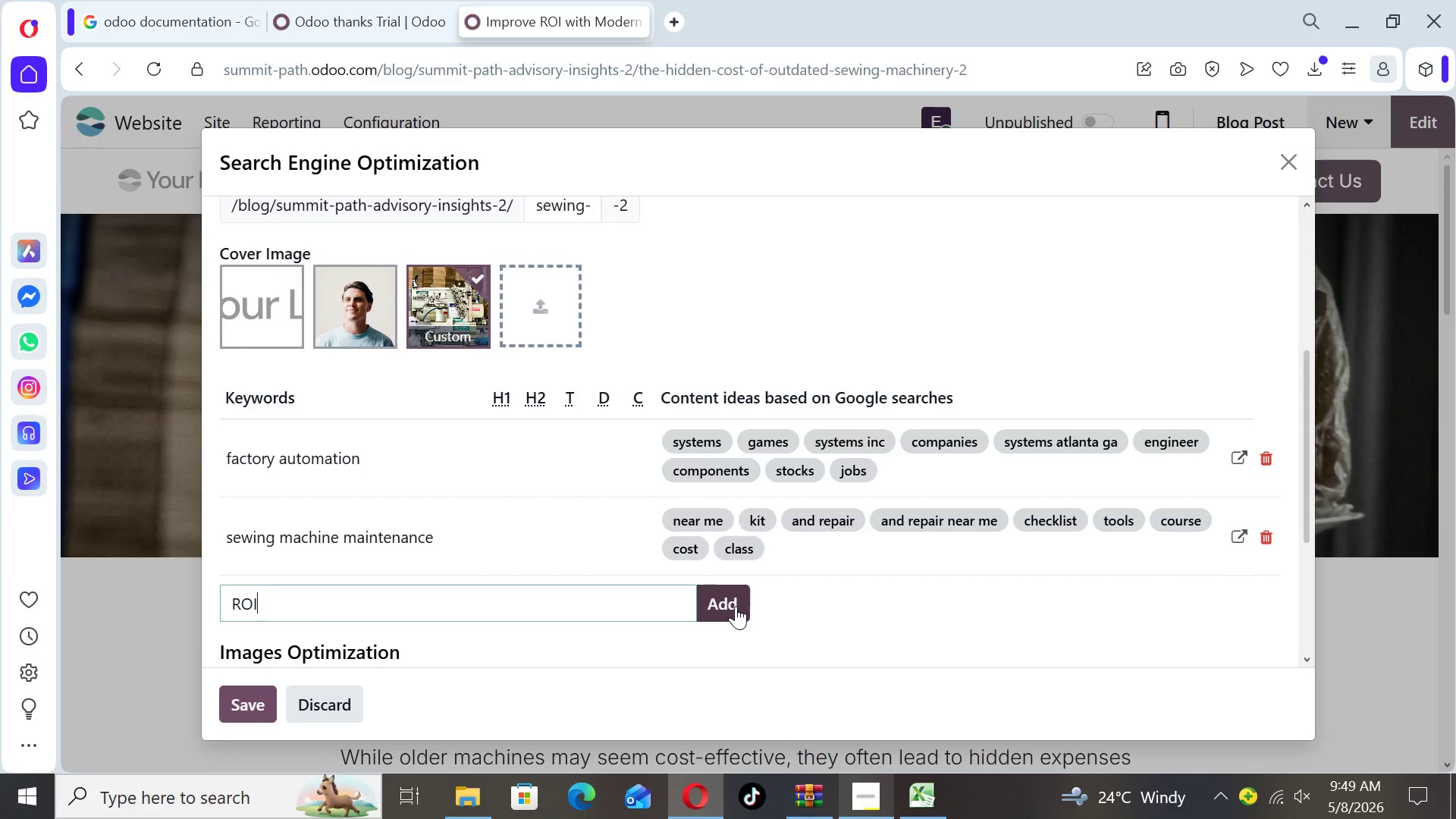 
left_click([736, 606])
 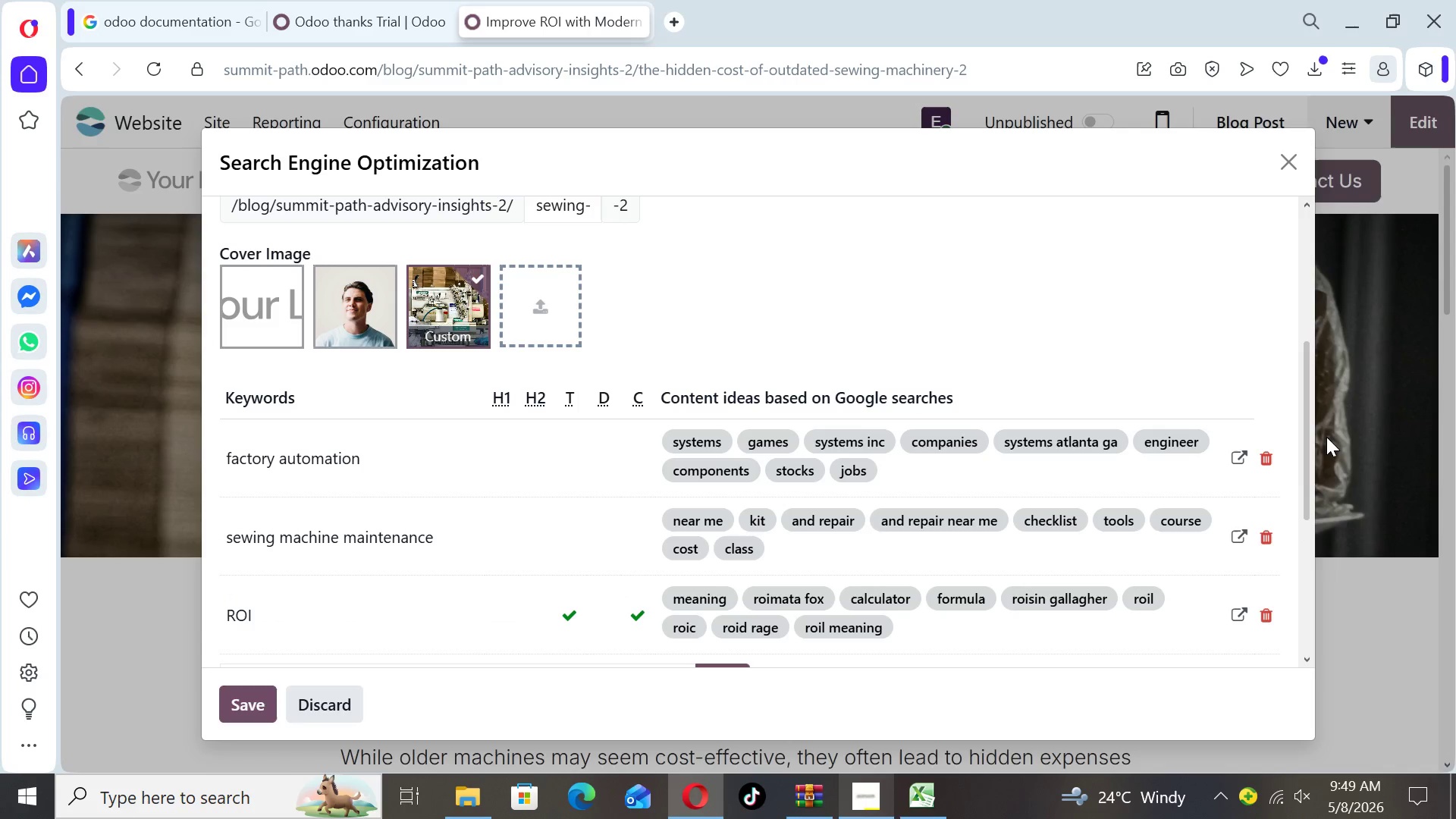 
left_click_drag(start_coordinate=[1310, 437], to_coordinate=[1302, 585])
 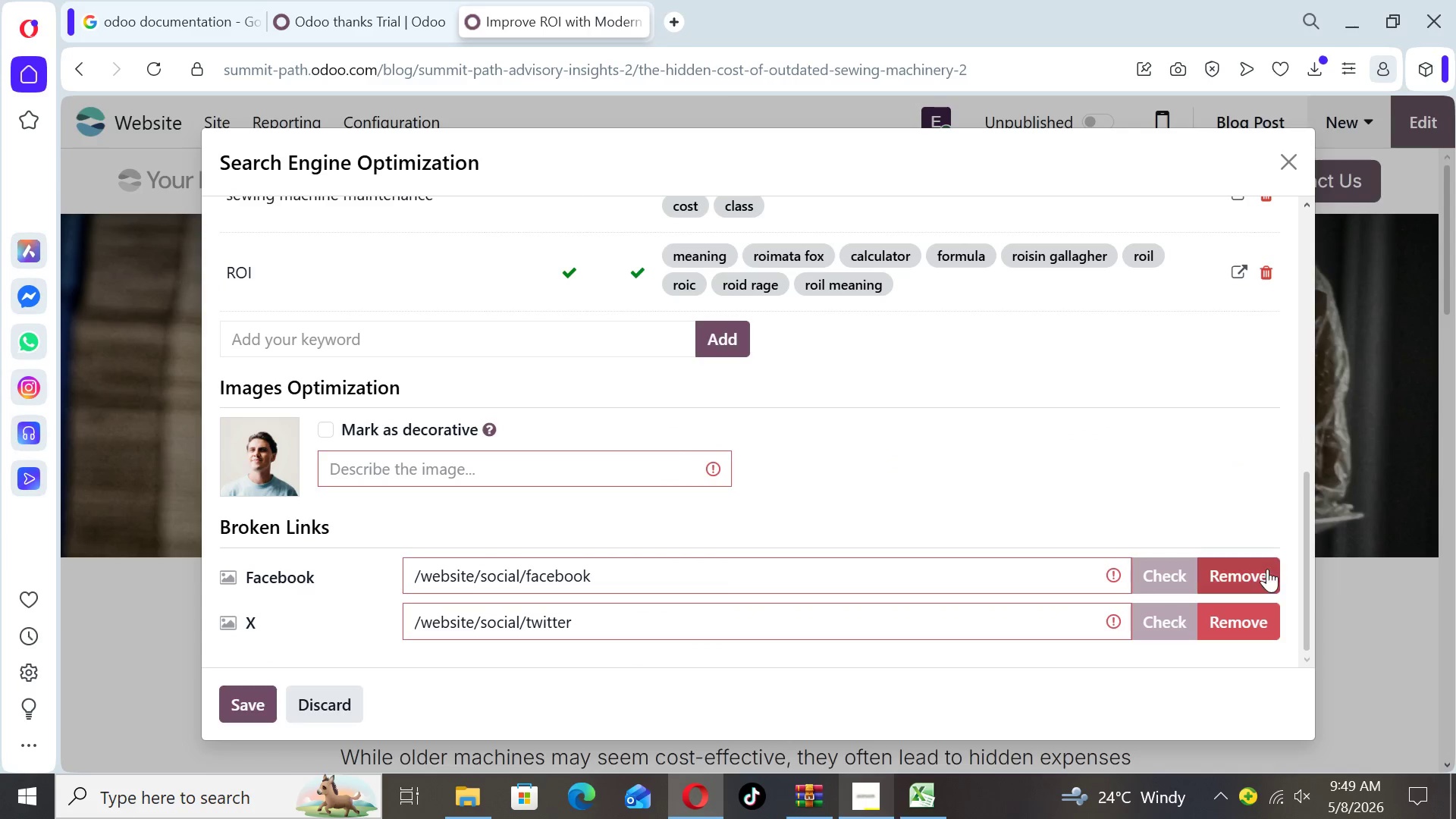 
left_click([1266, 572])
 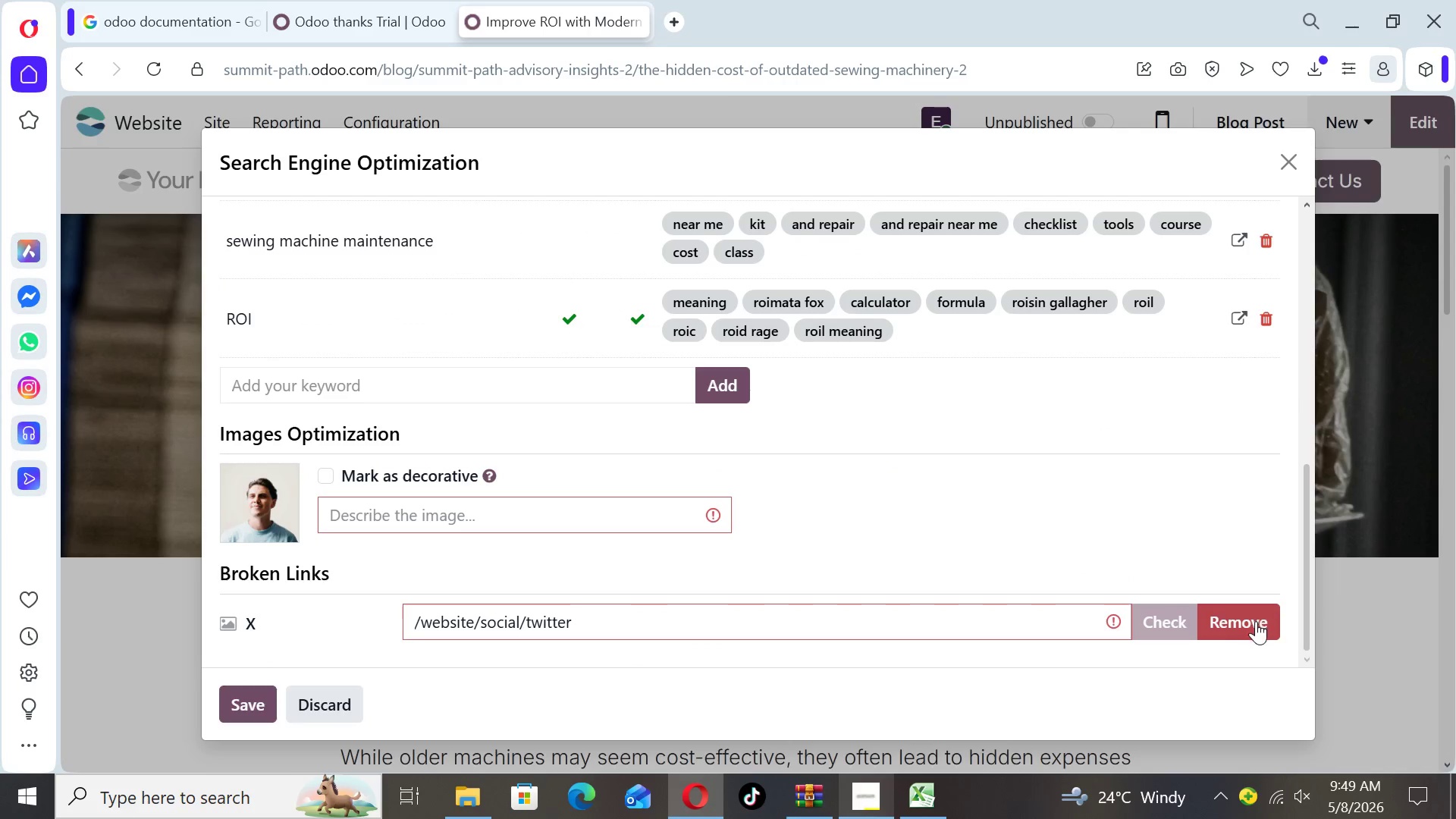 
left_click([1256, 621])
 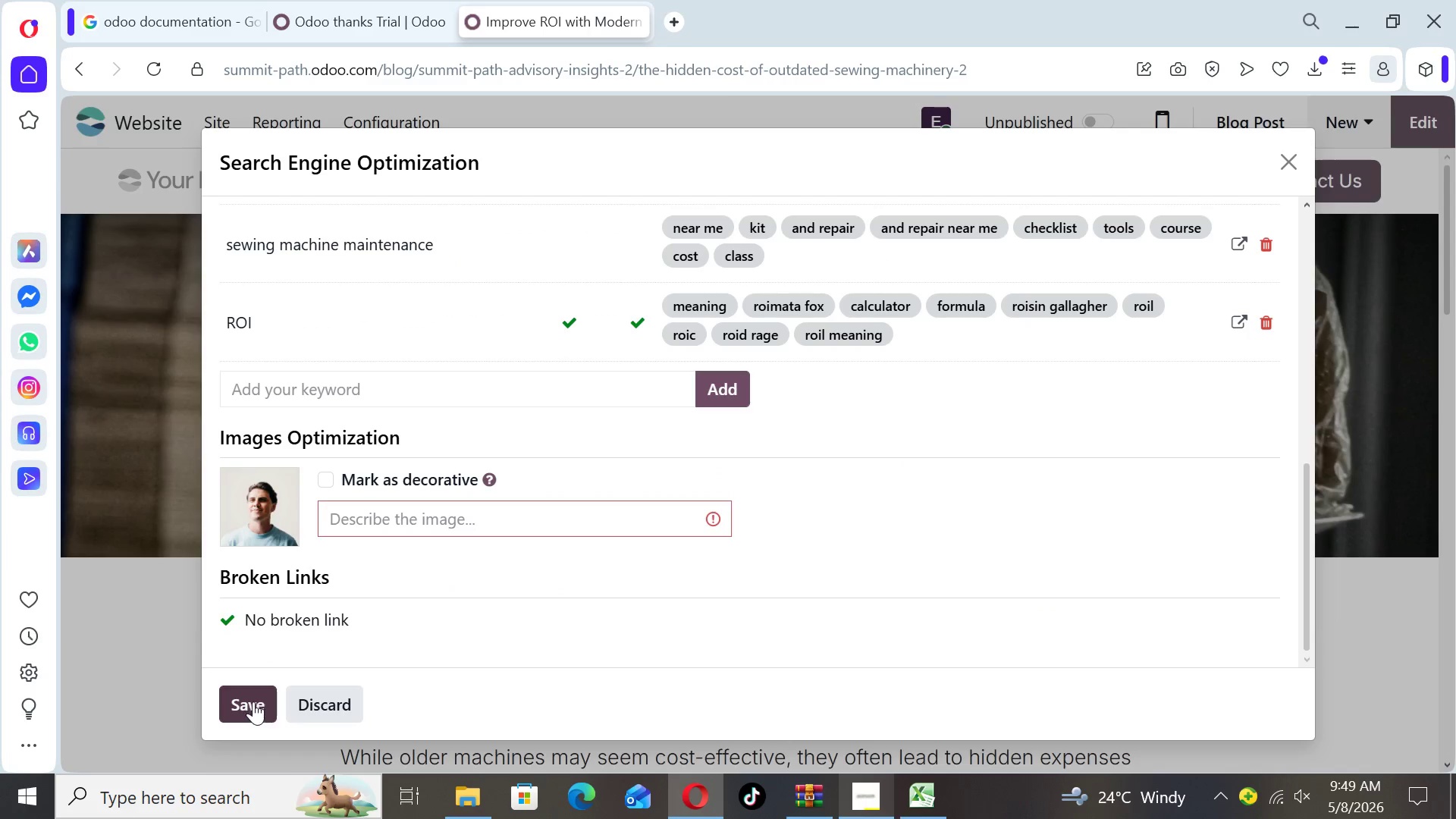 
left_click([245, 701])
 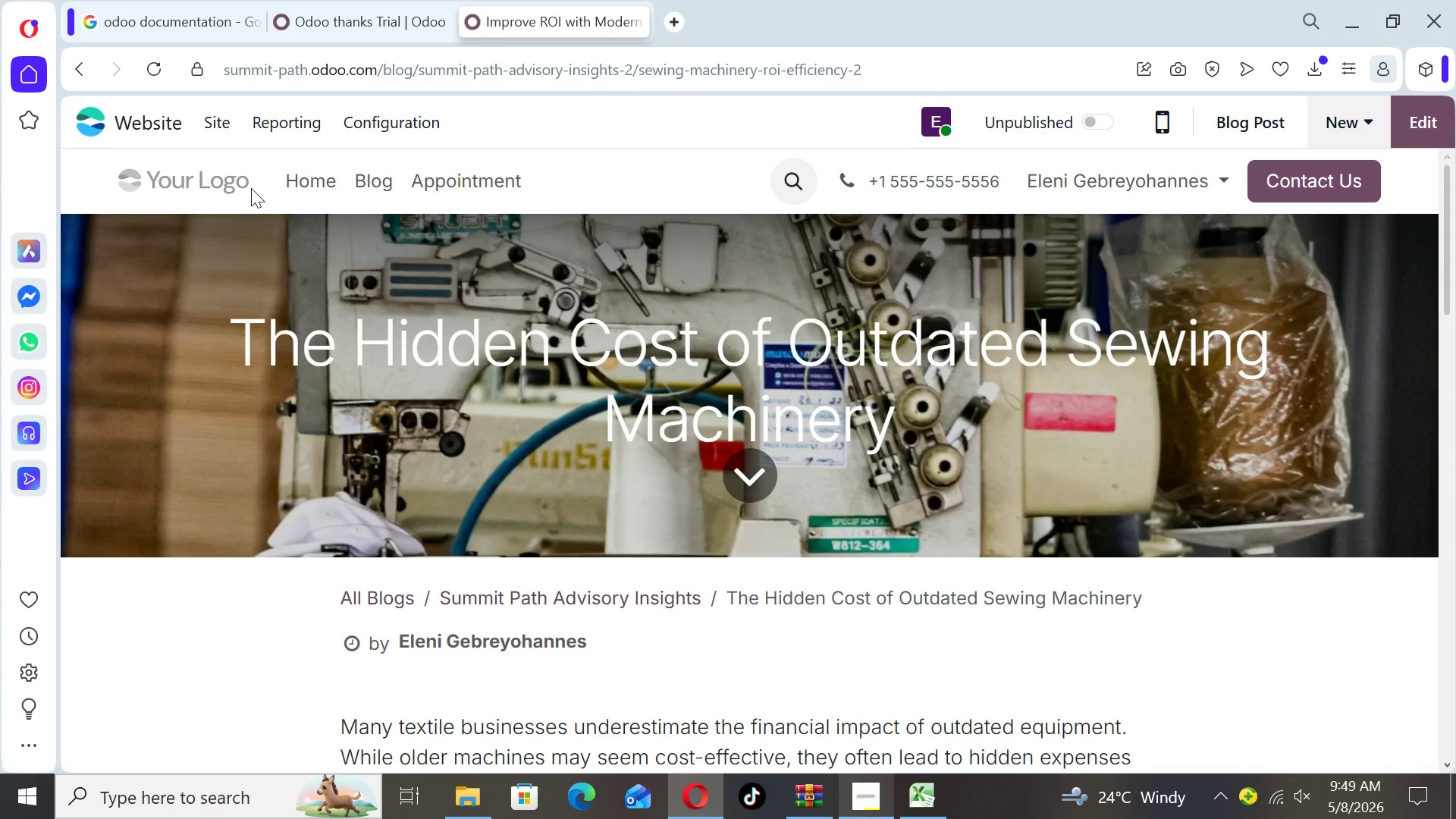 
left_click([222, 115])
 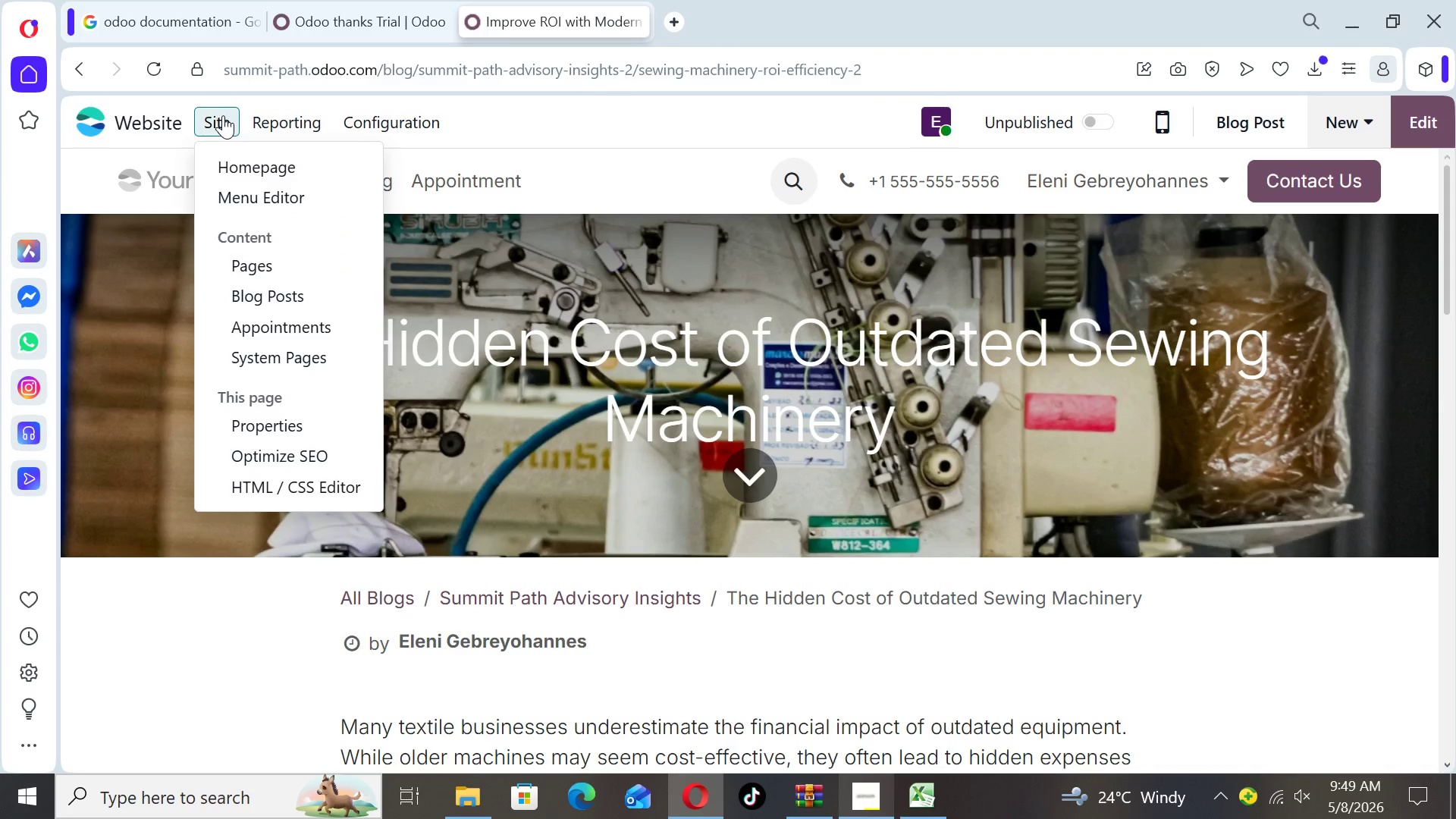 
wait(7.52)
 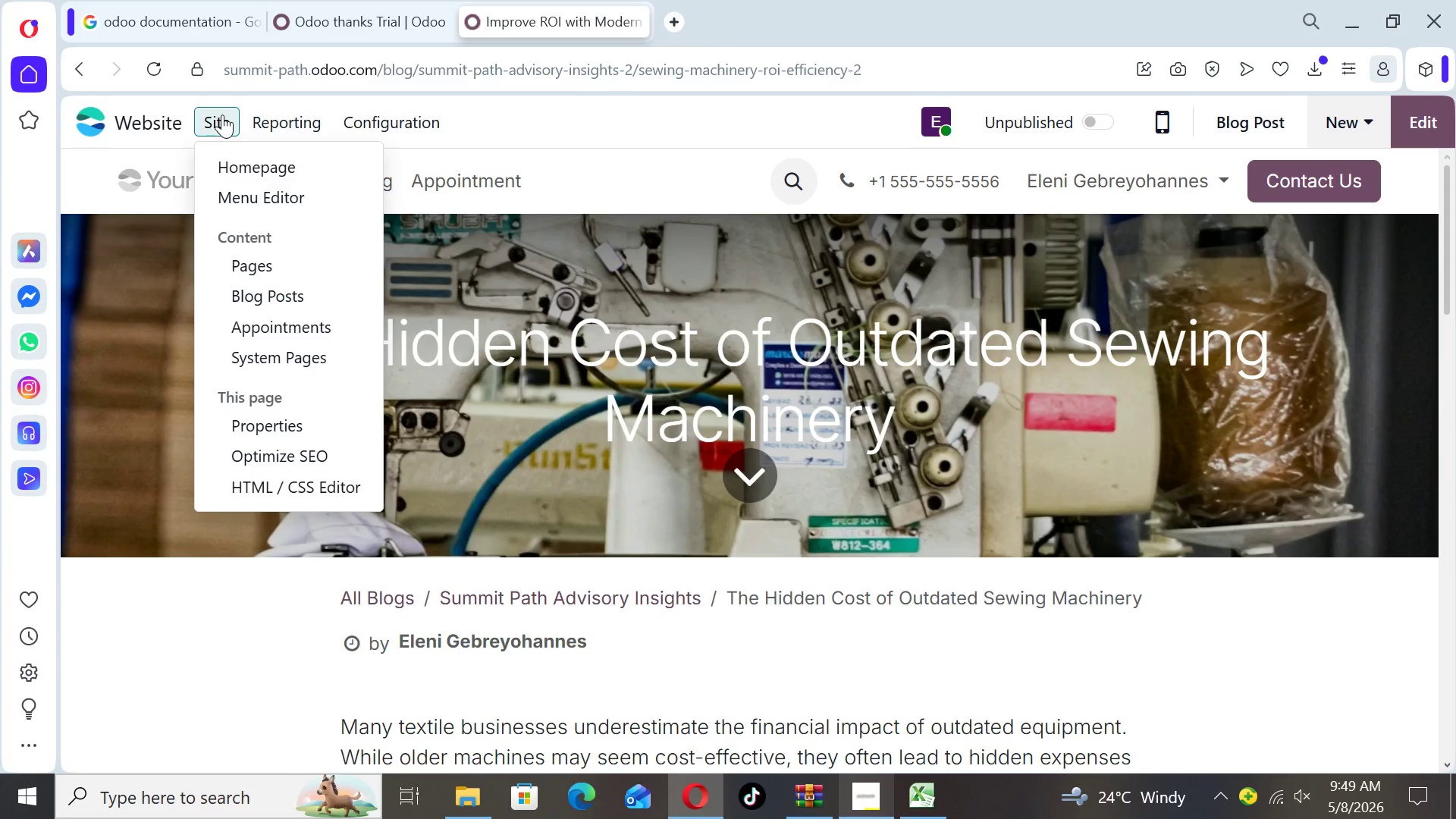 
mouse_move([253, 114])
 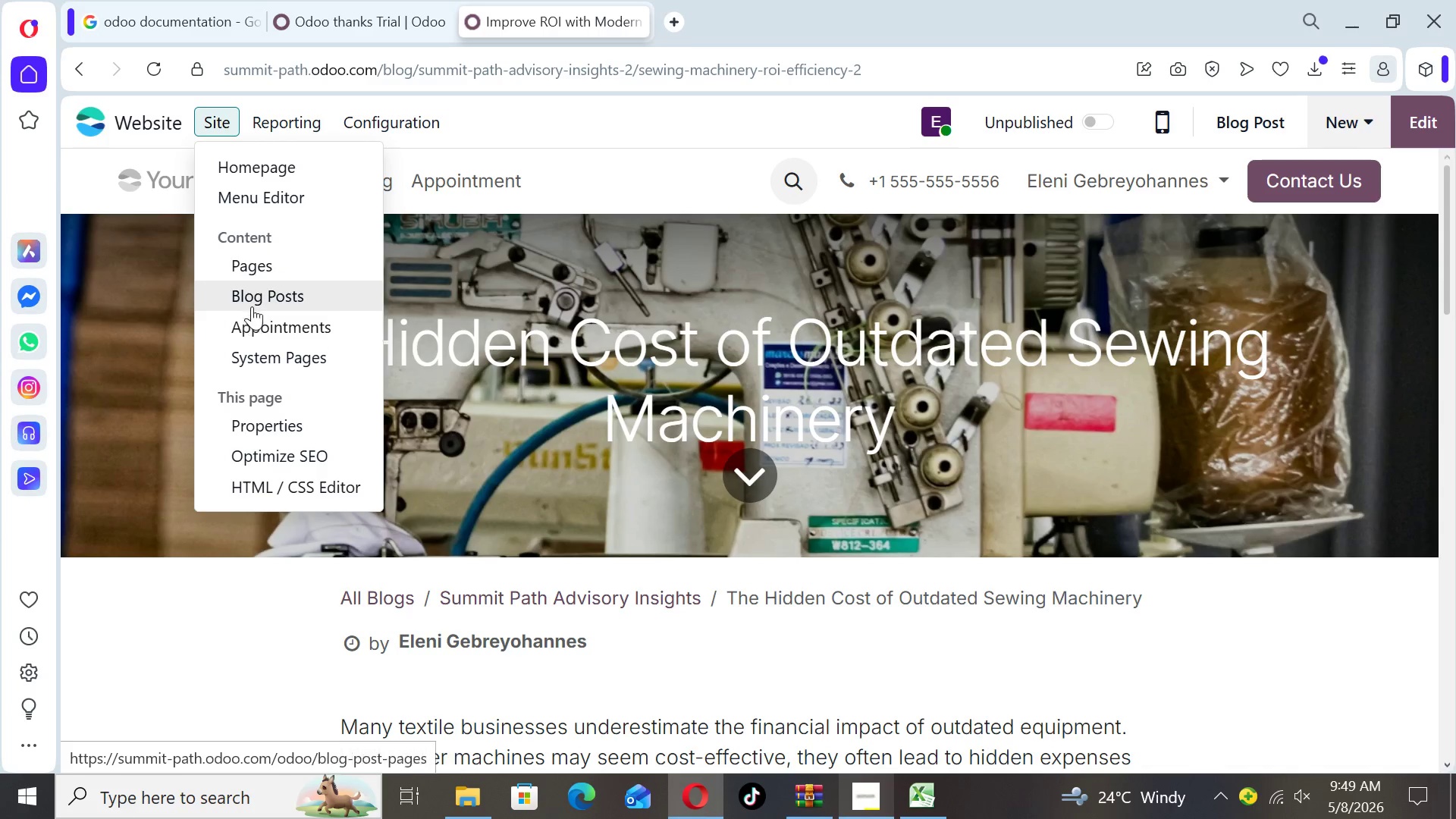 
left_click([252, 302])
 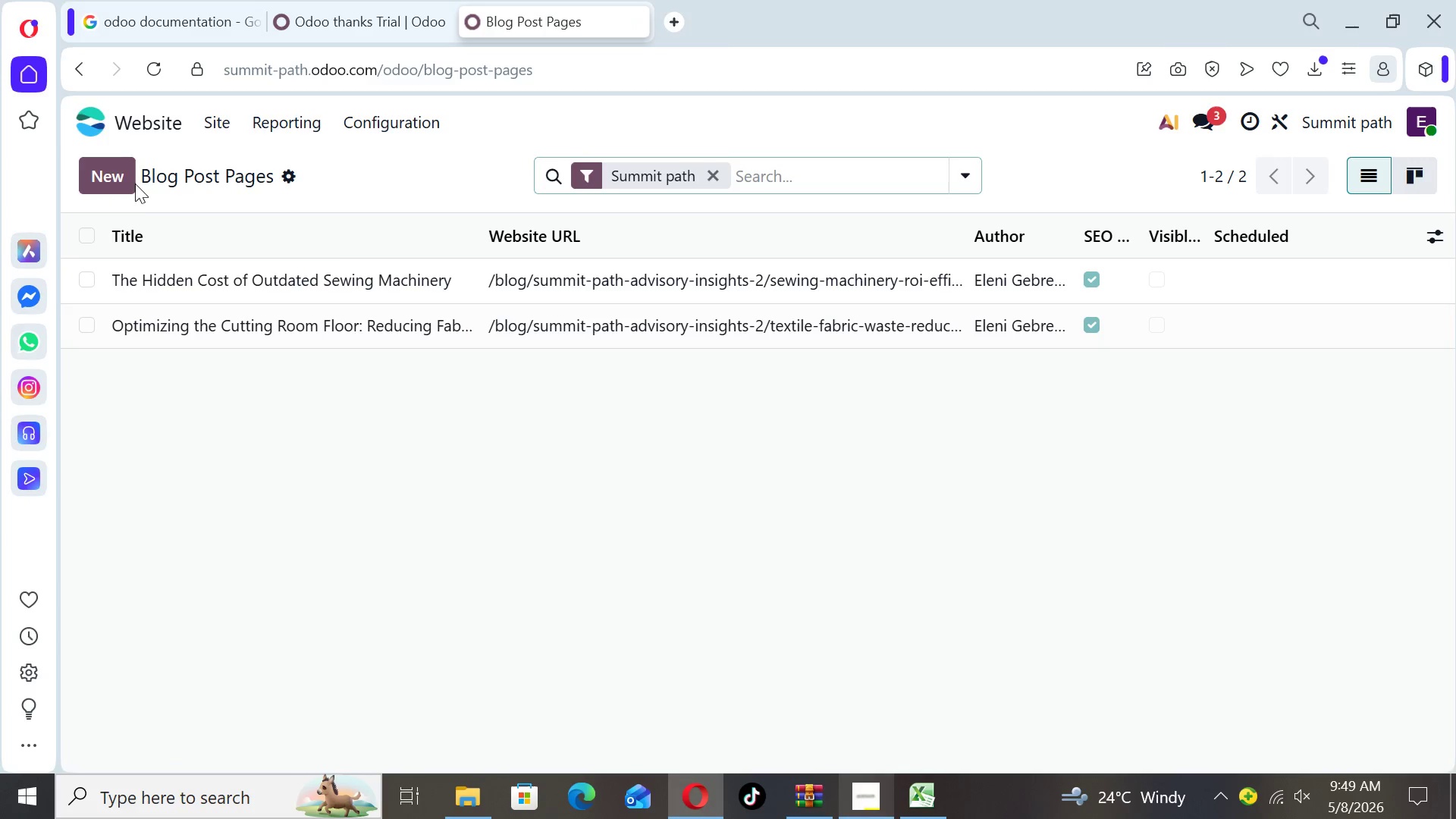 
left_click([110, 174])
 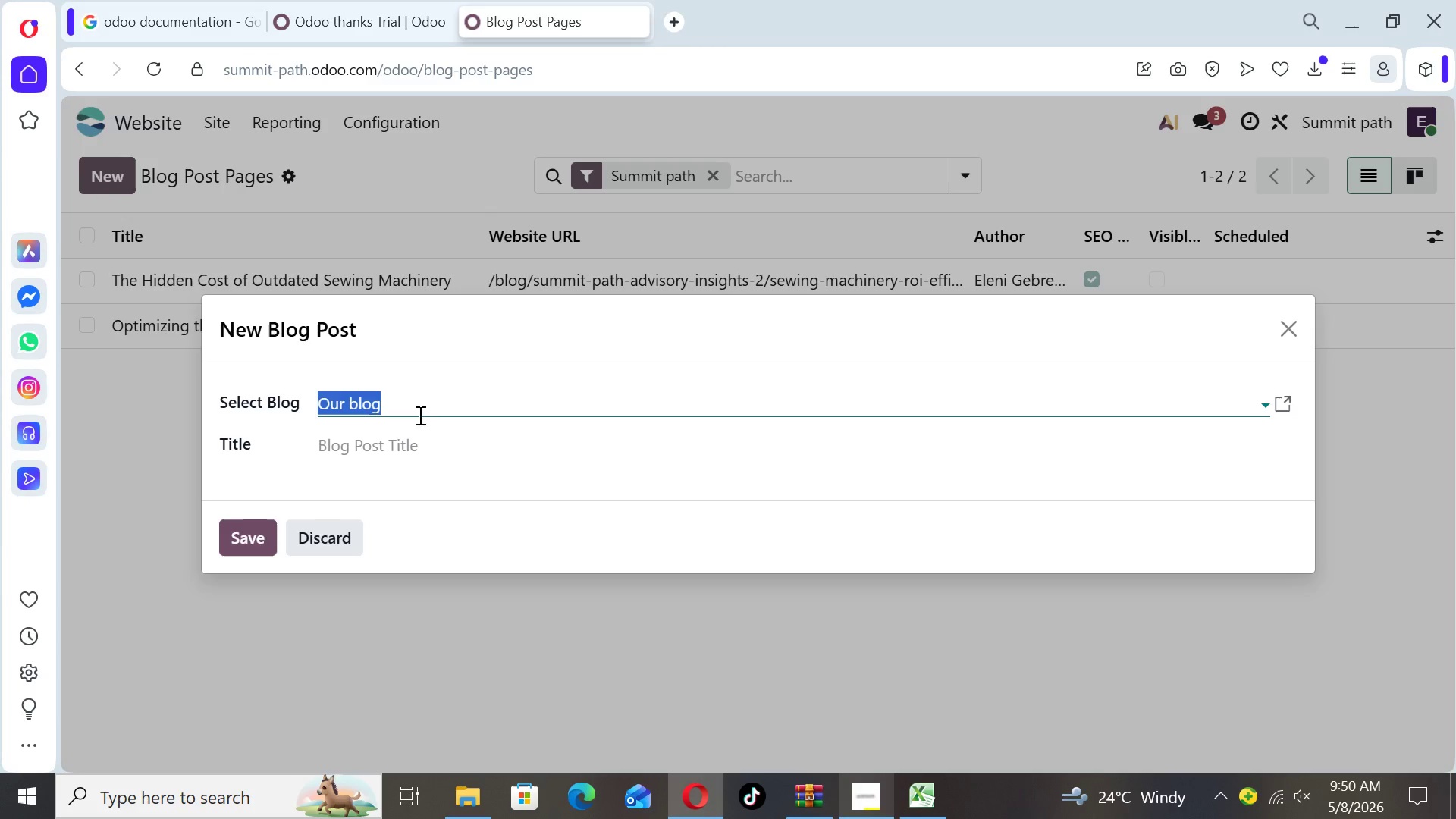 
left_click([418, 406])
 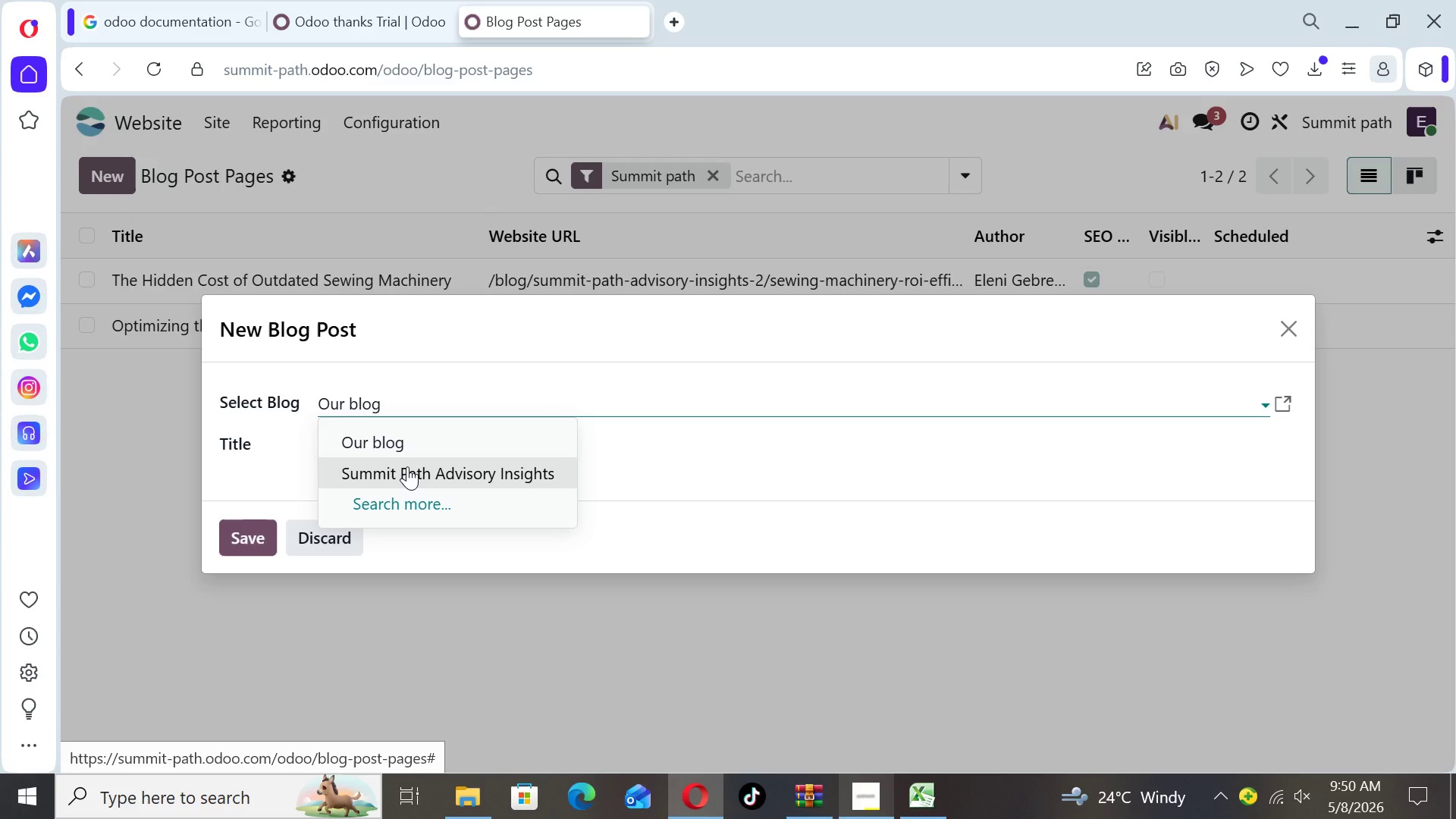 
left_click([407, 466])
 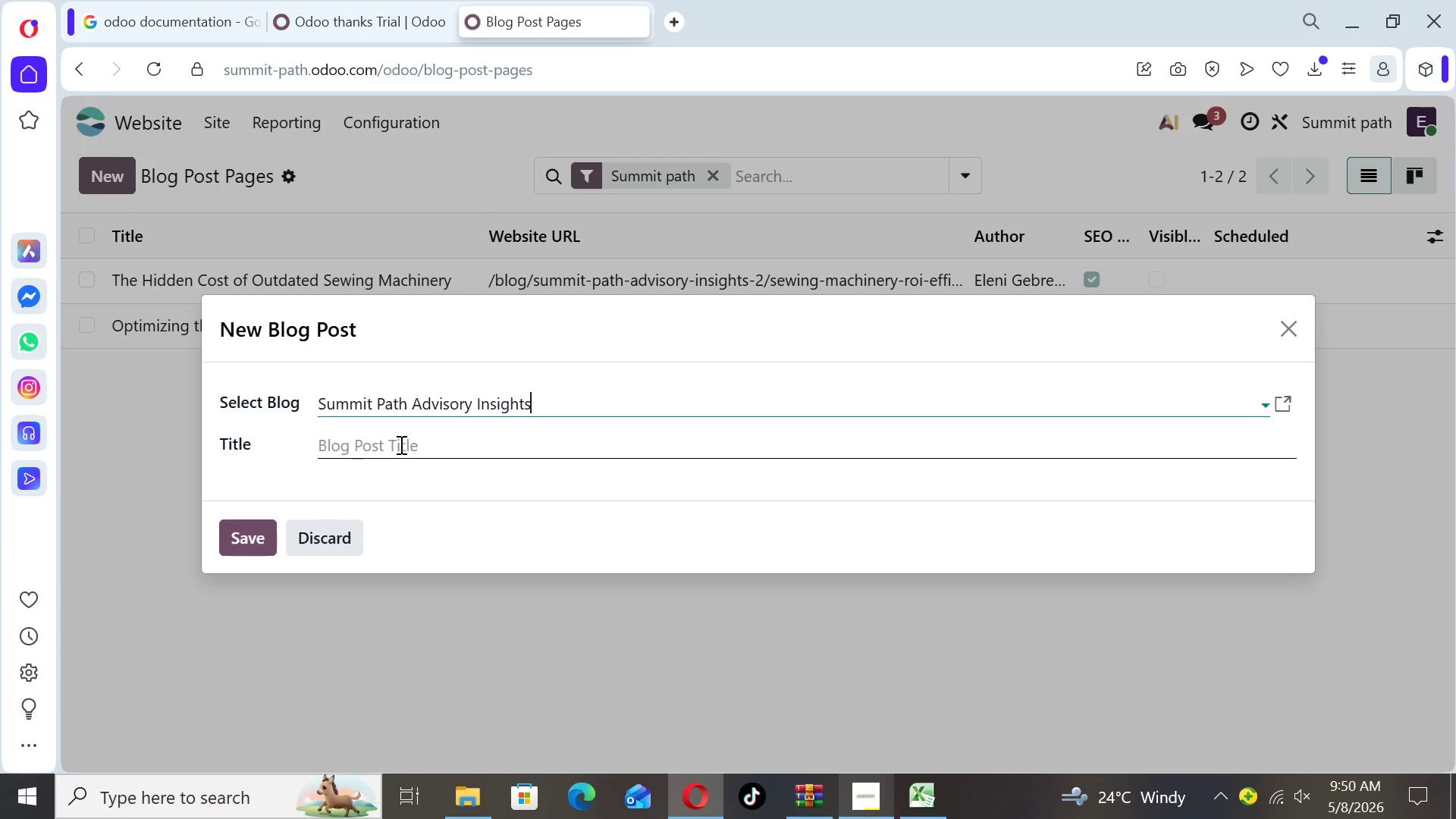 
left_click([400, 443])
 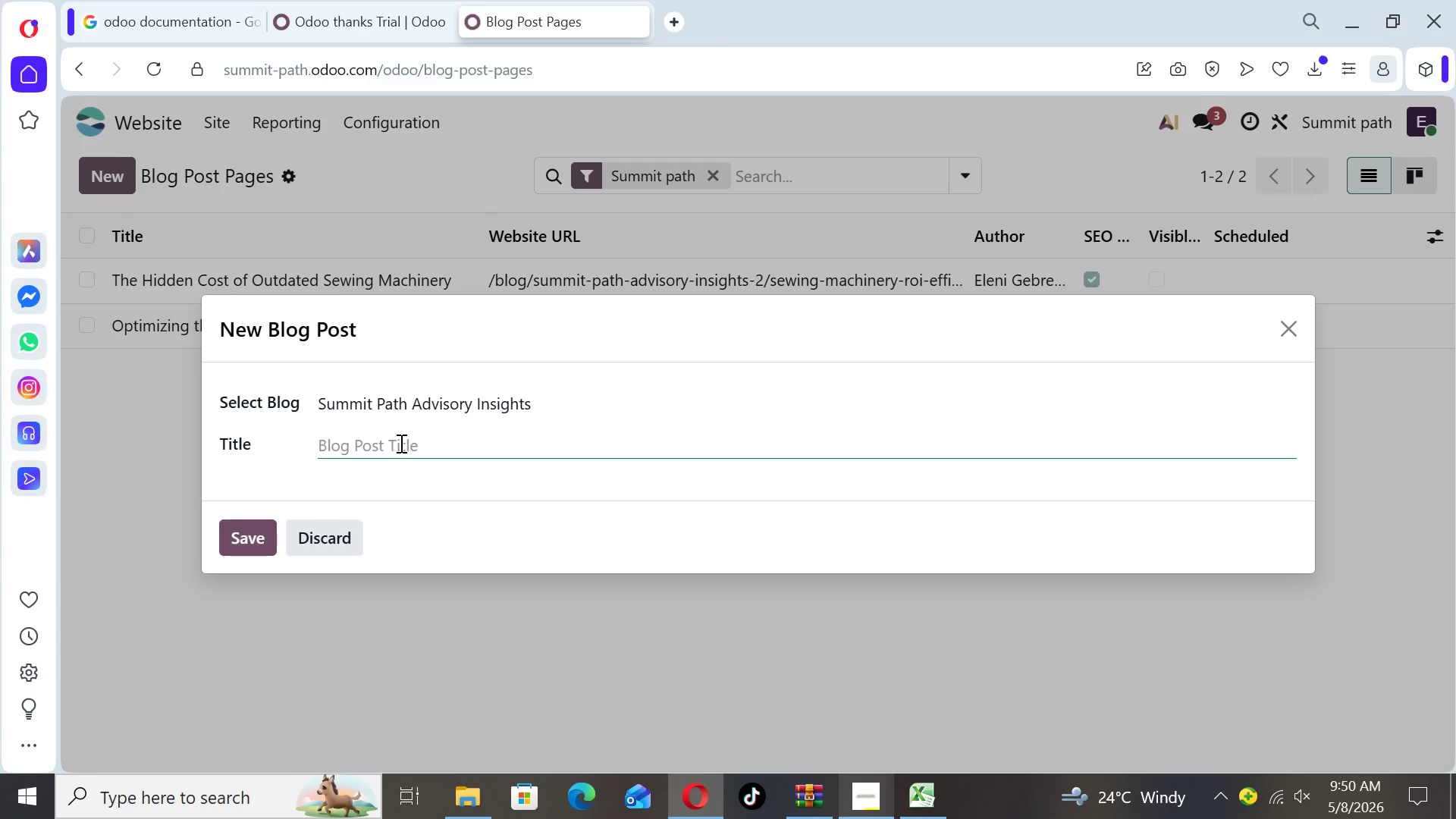 
type(Exort Reradiness for)
 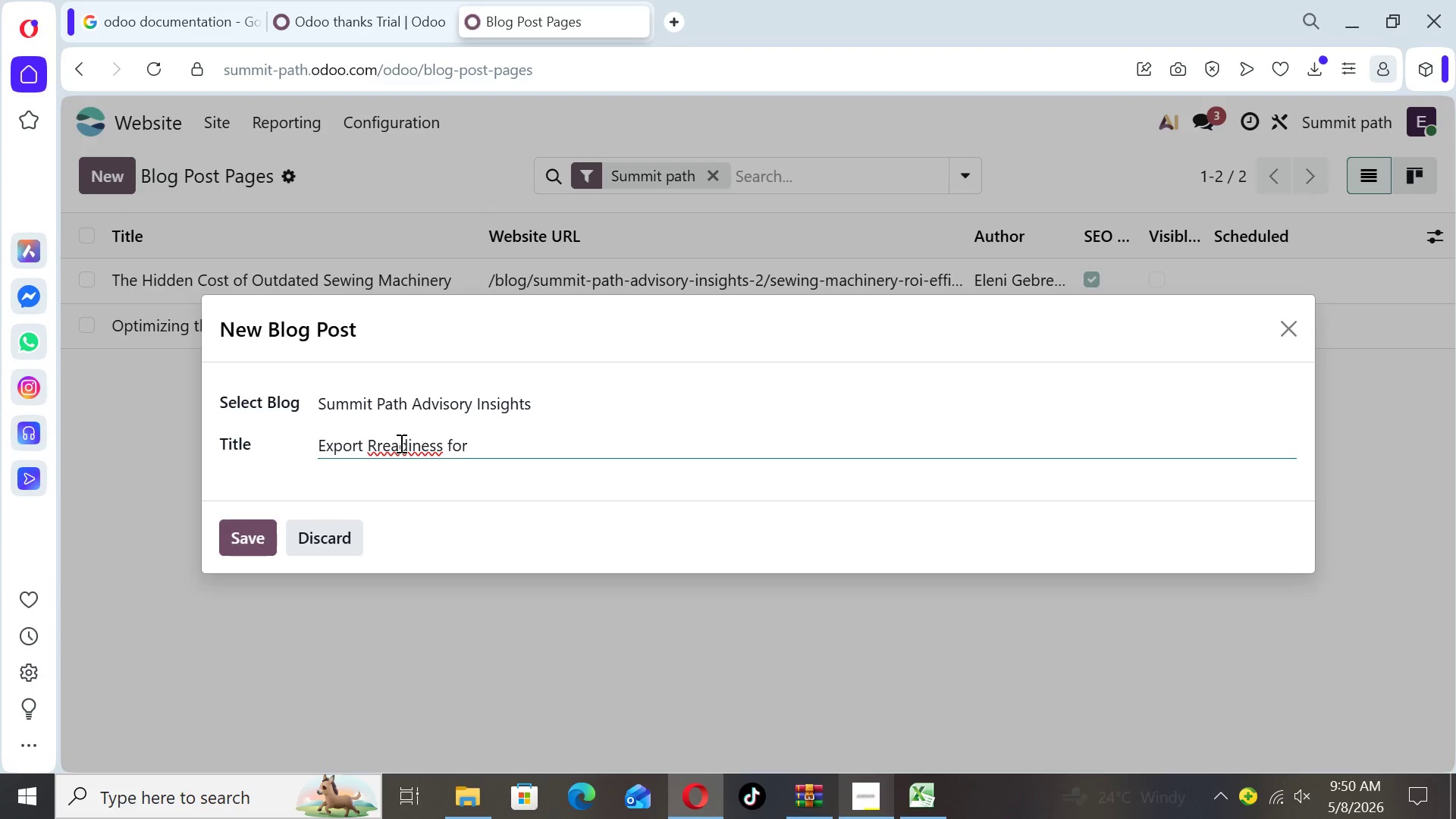 
hold_key(key=P, duration=0.31)
 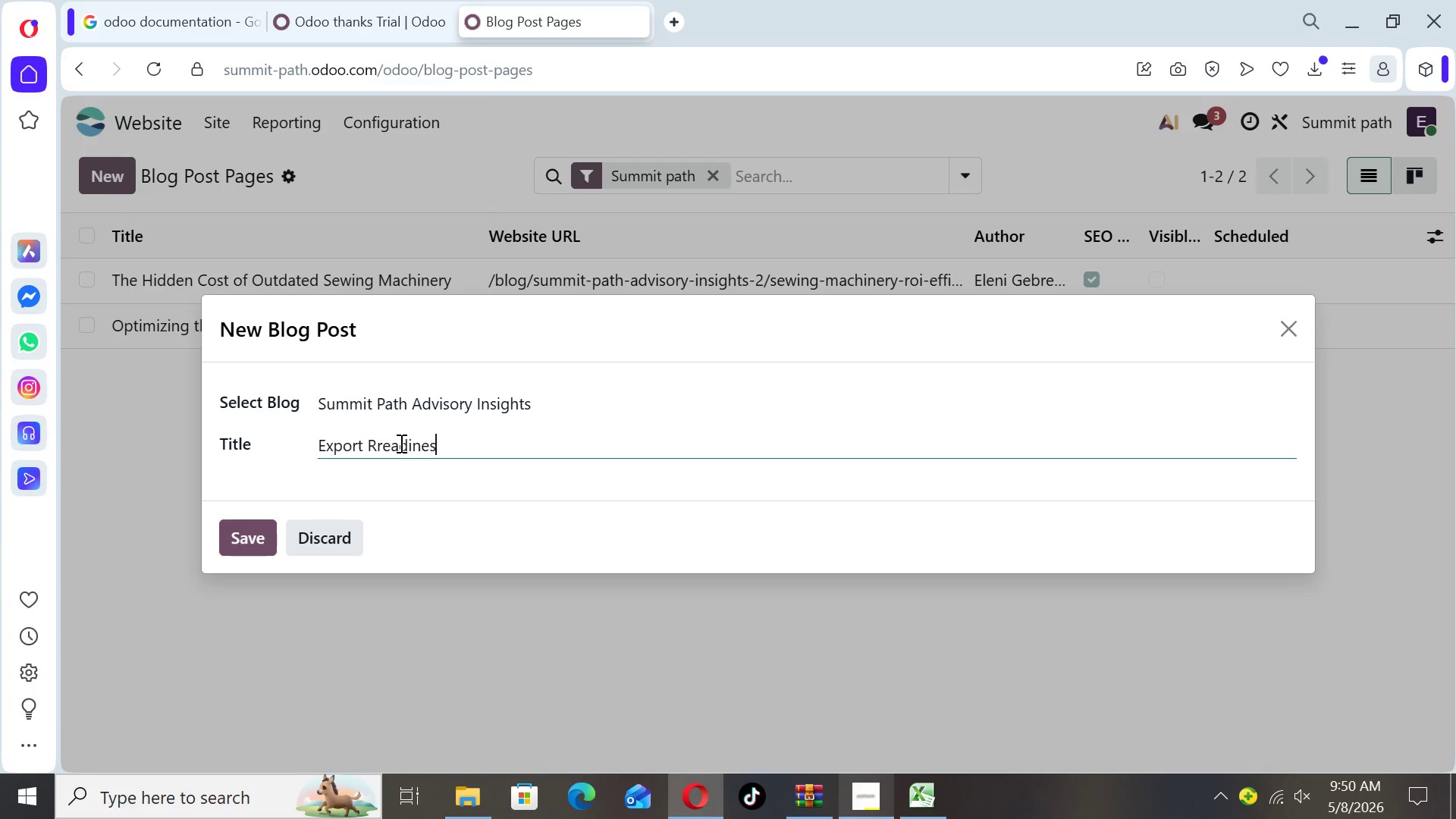 
left_click([384, 443])
 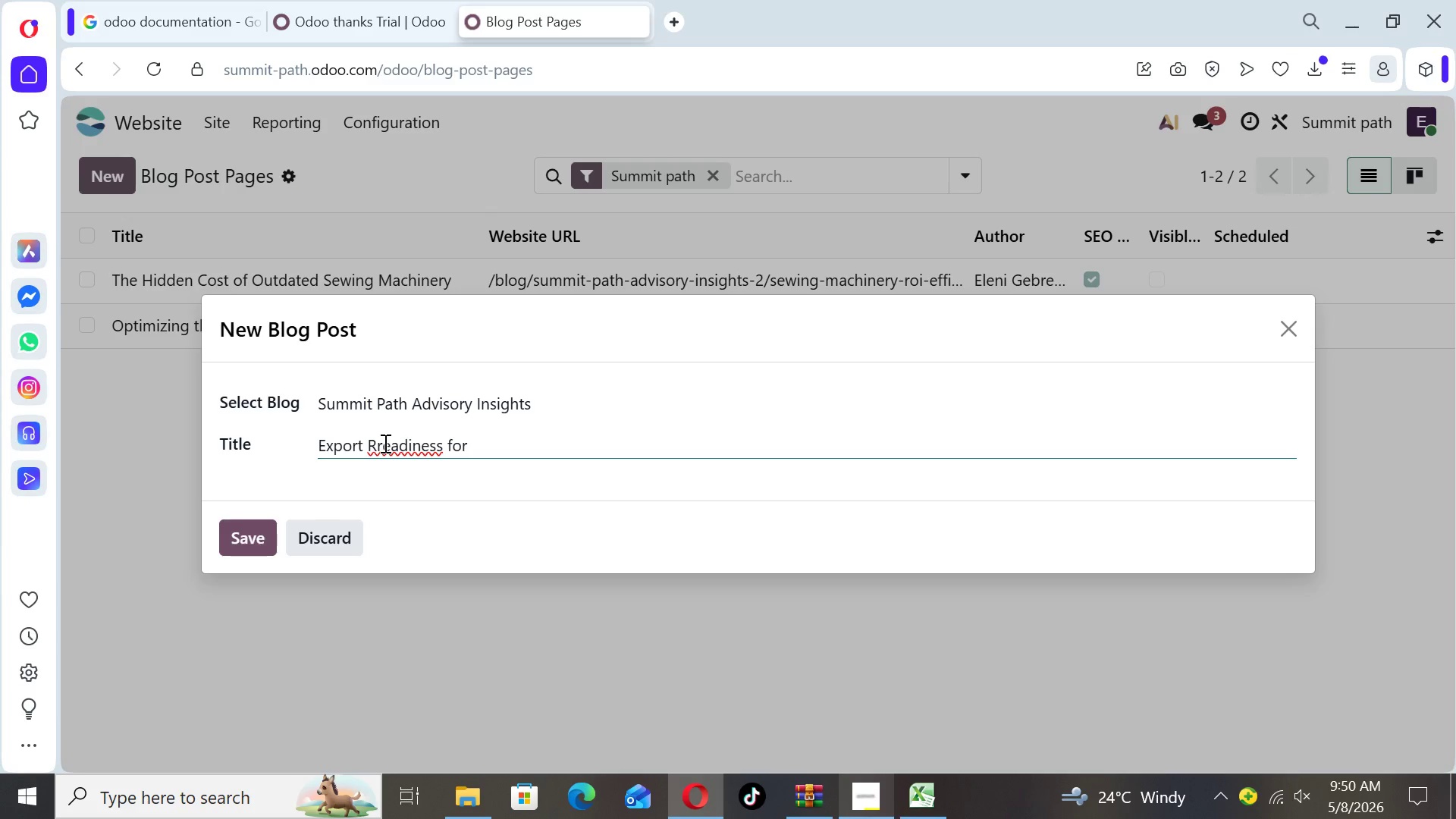 
key(Backspace)
 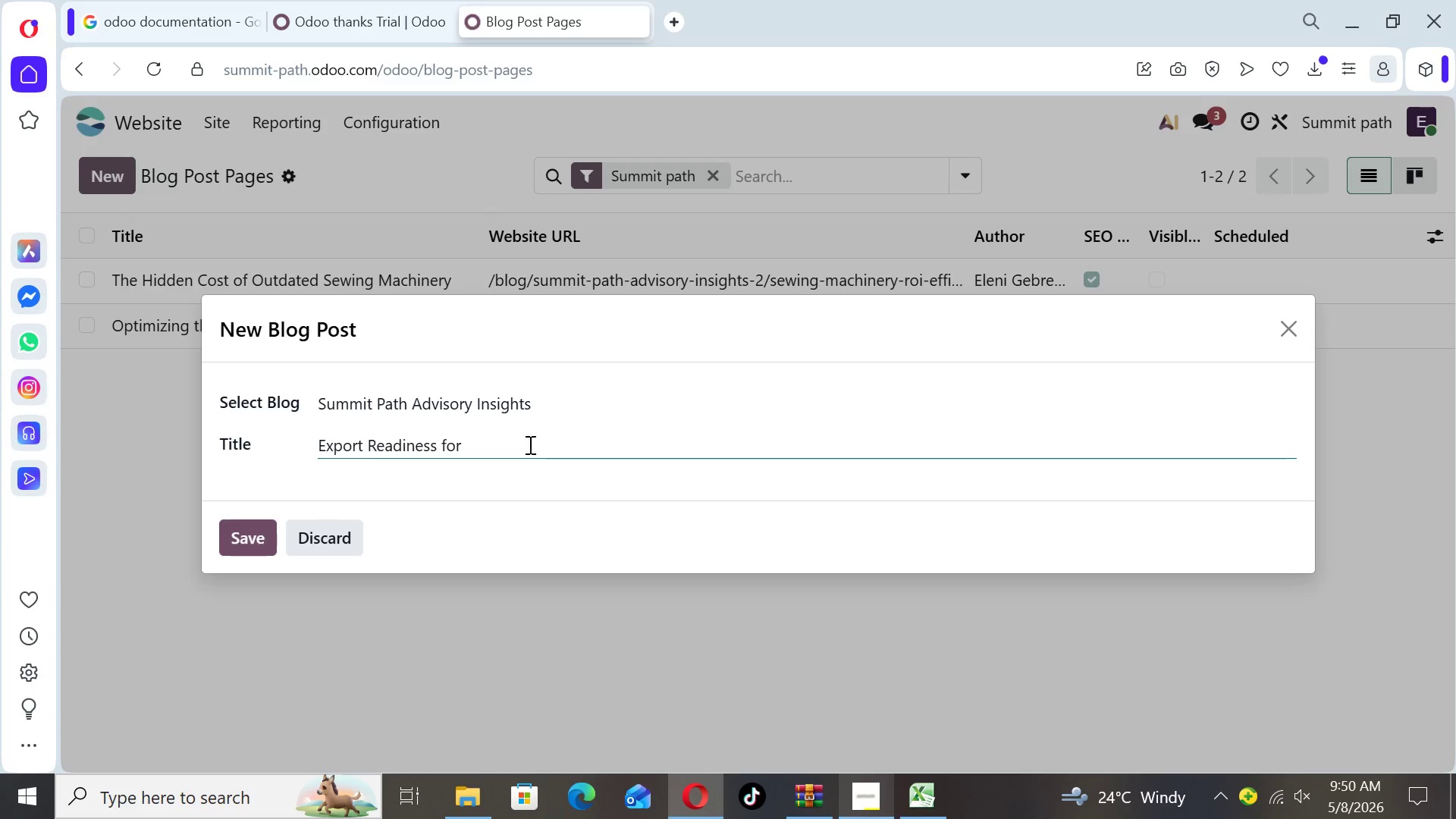 
left_click([516, 444])
 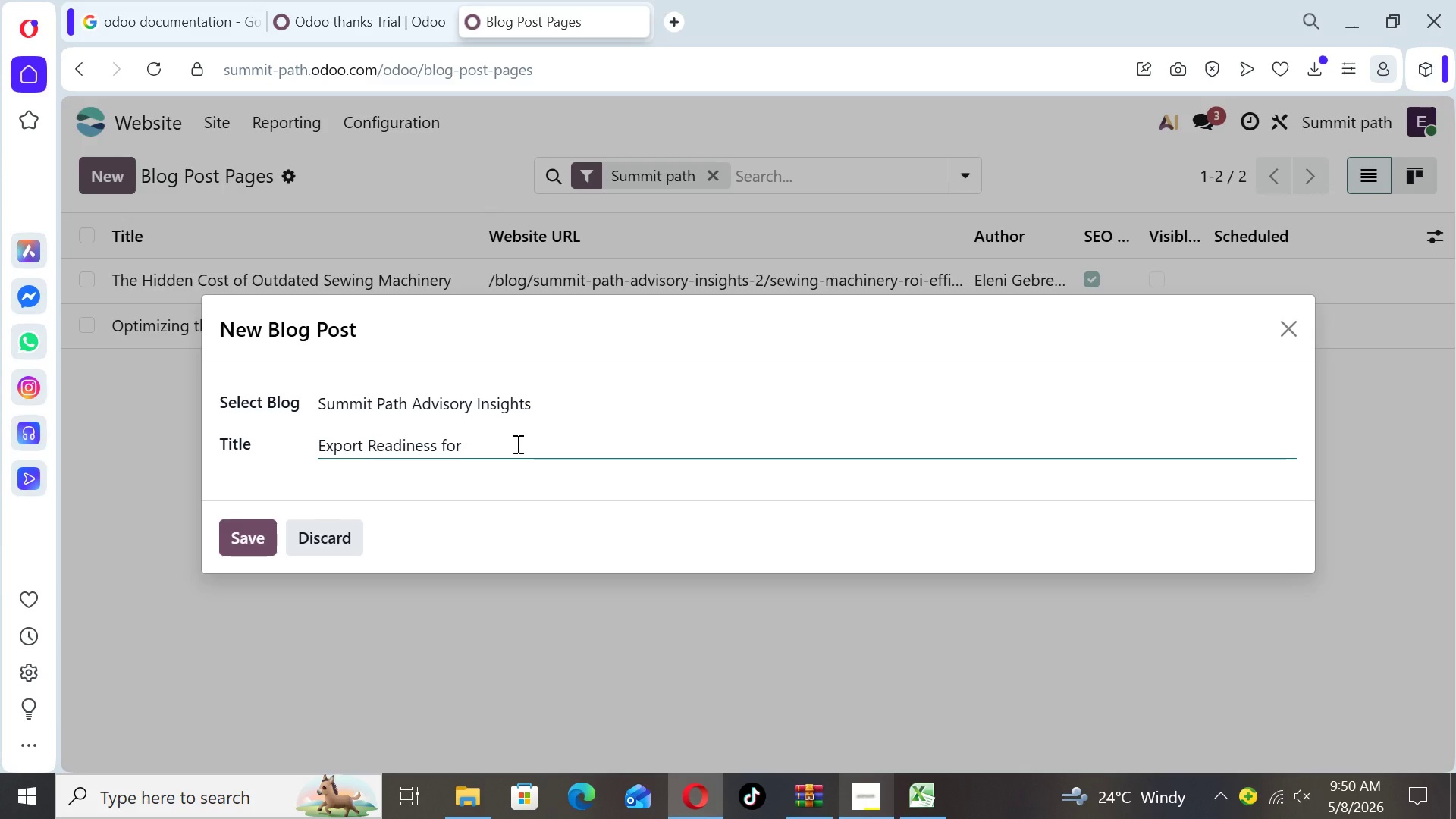 
type( Small Texile)
key(Backspace)
key(Backspace)
key(Backspace)
type(tile Producers)
 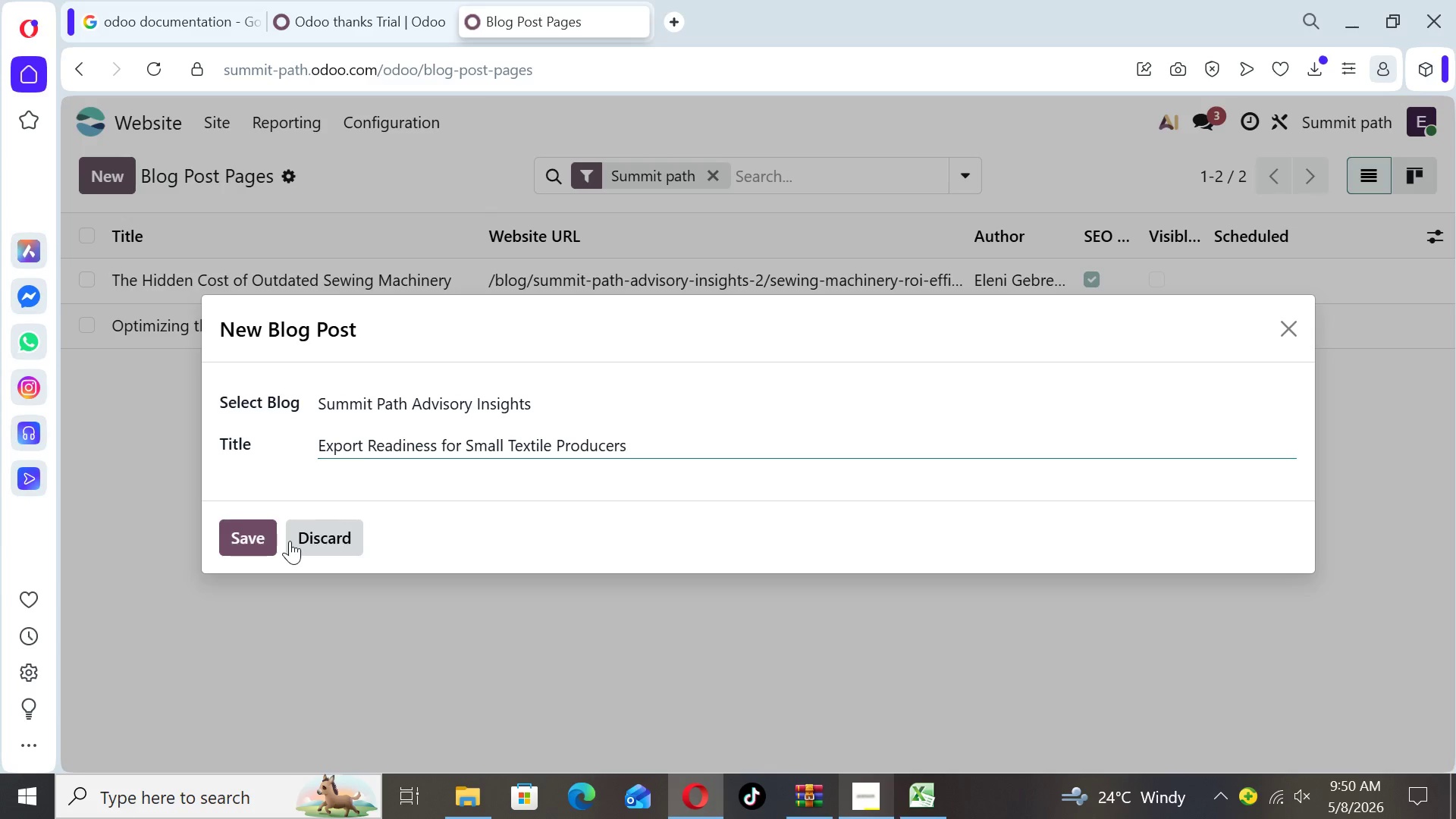 
wait(6.44)
 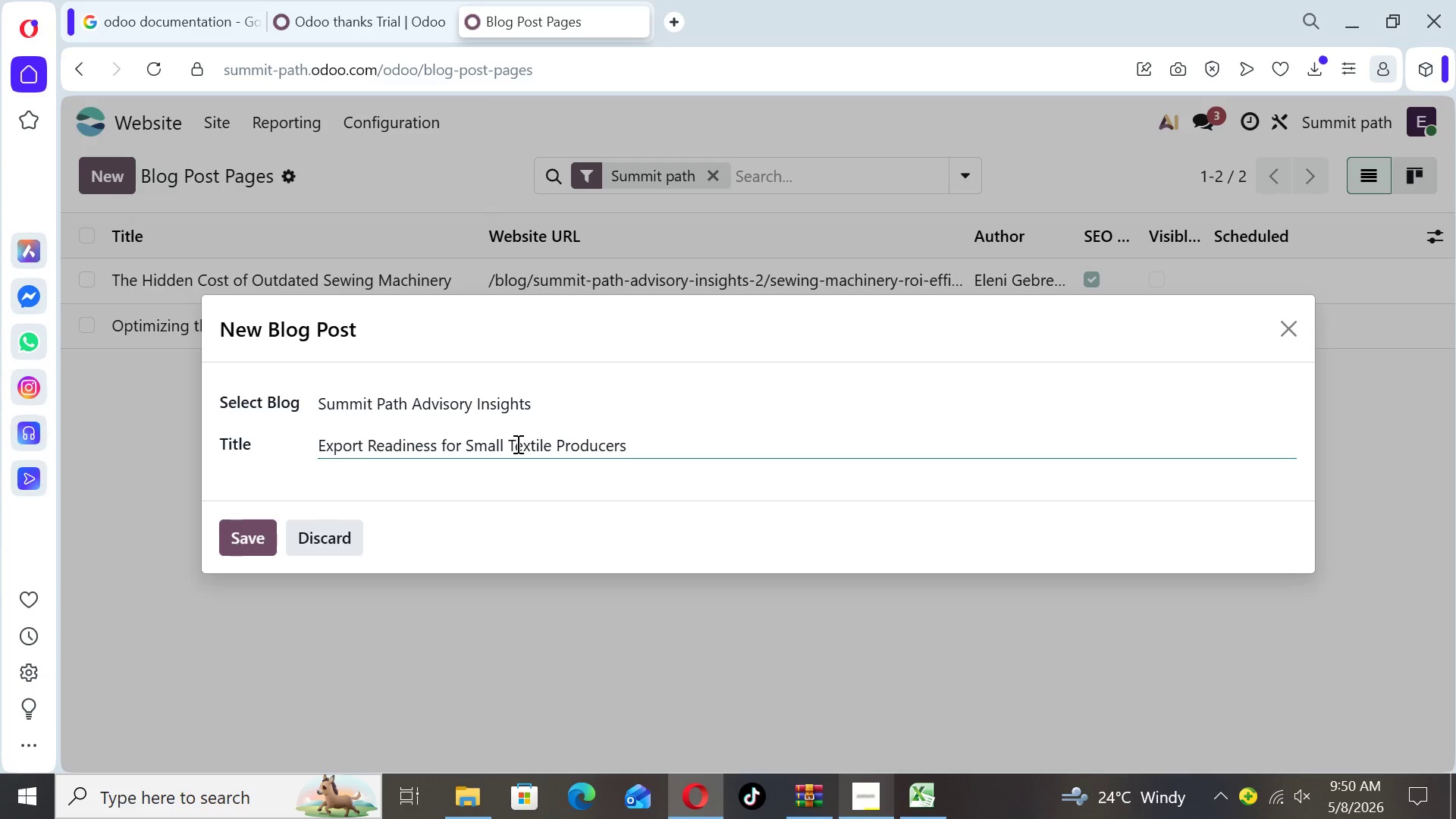 
left_click([237, 543])
 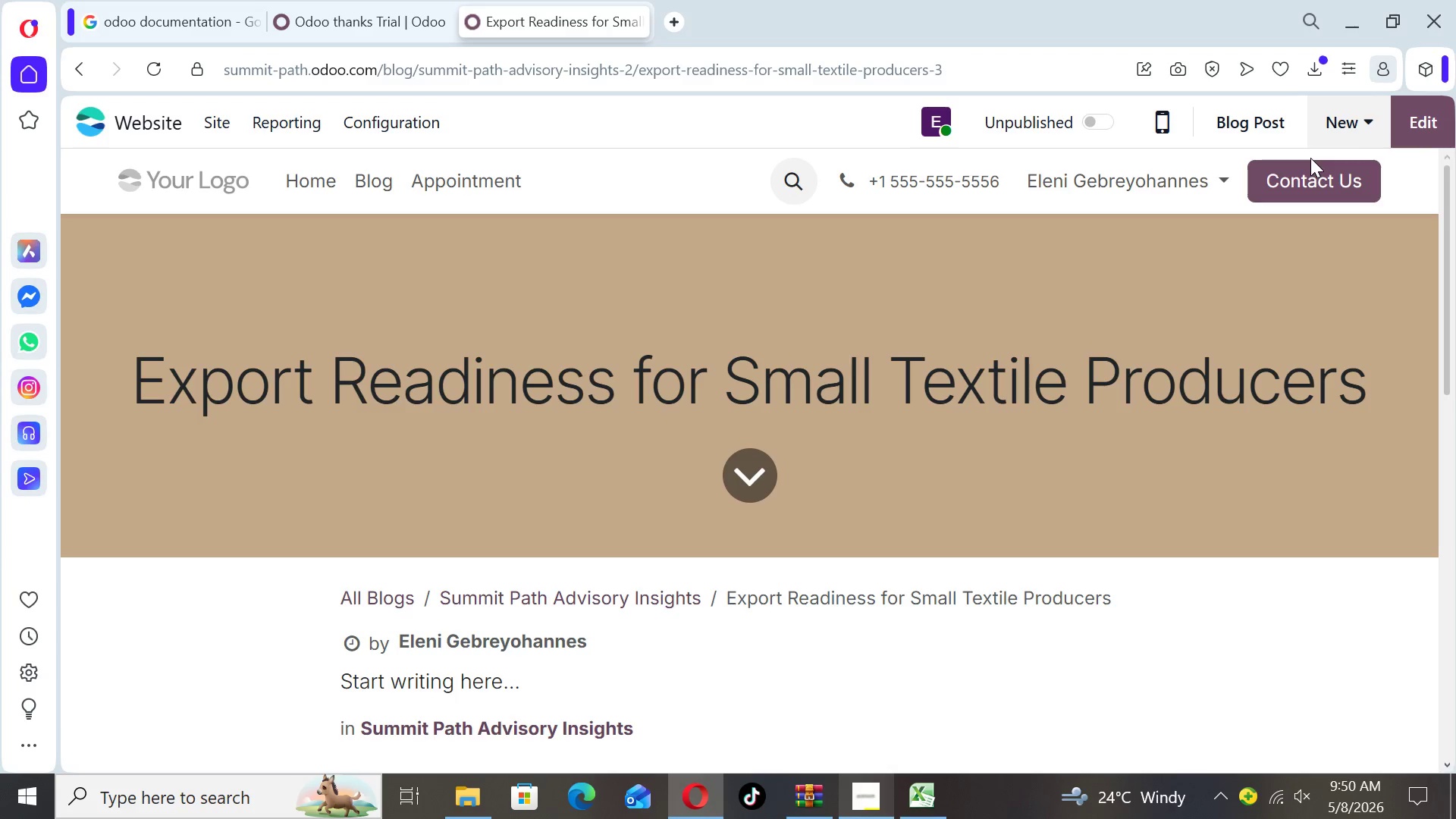 
left_click([1257, 128])
 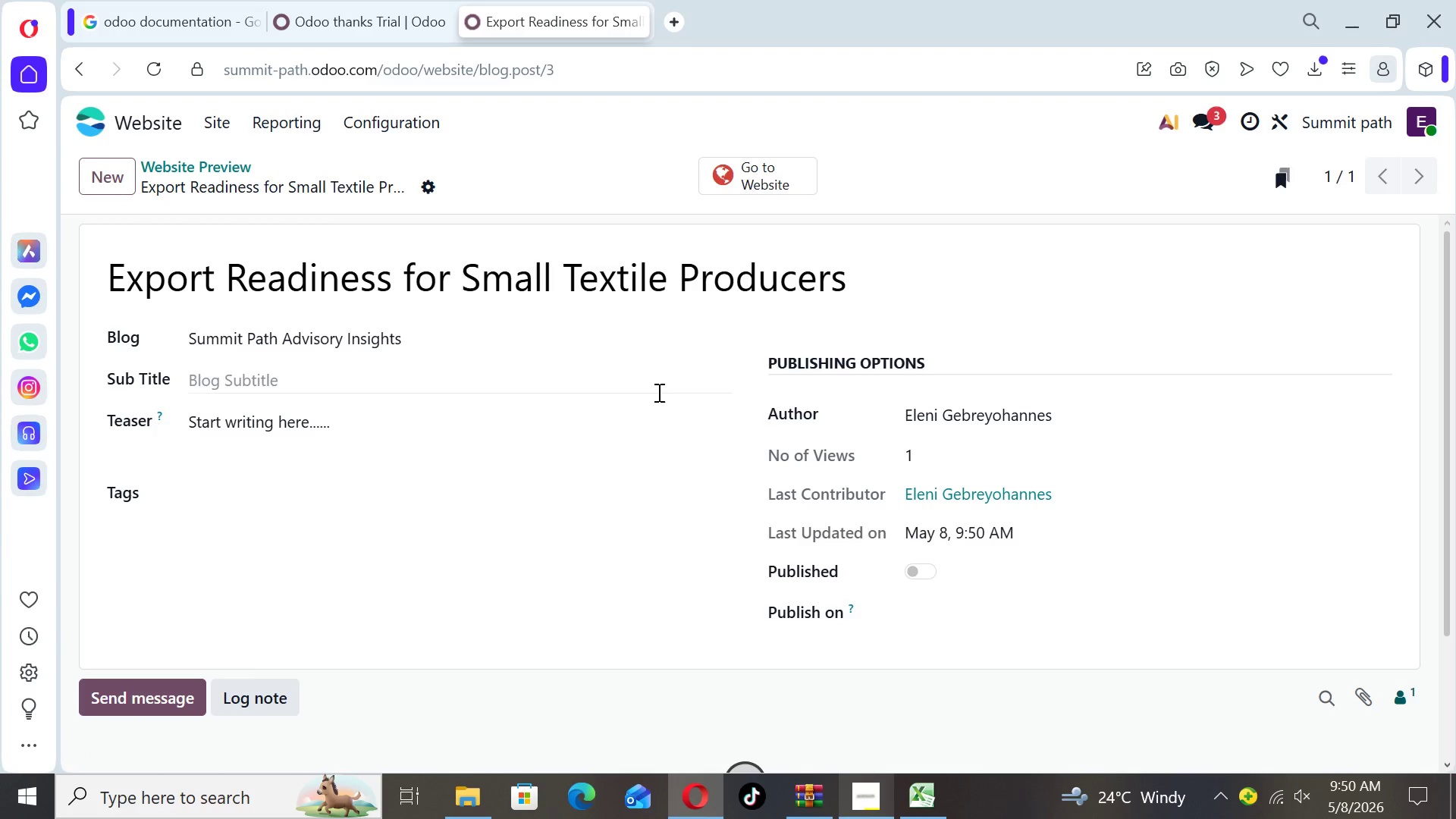 
wait(6.0)
 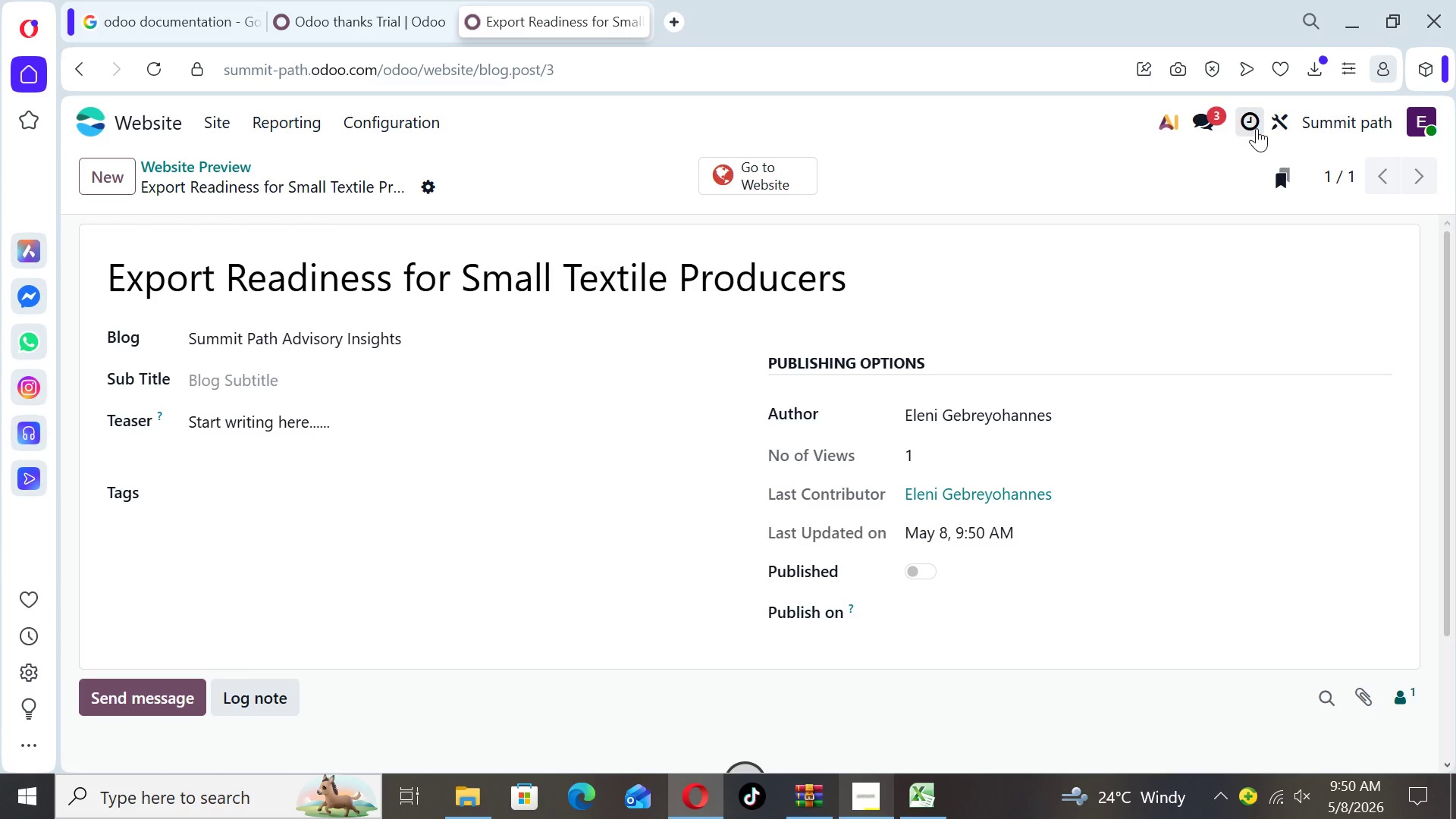 
left_click([203, 500])
 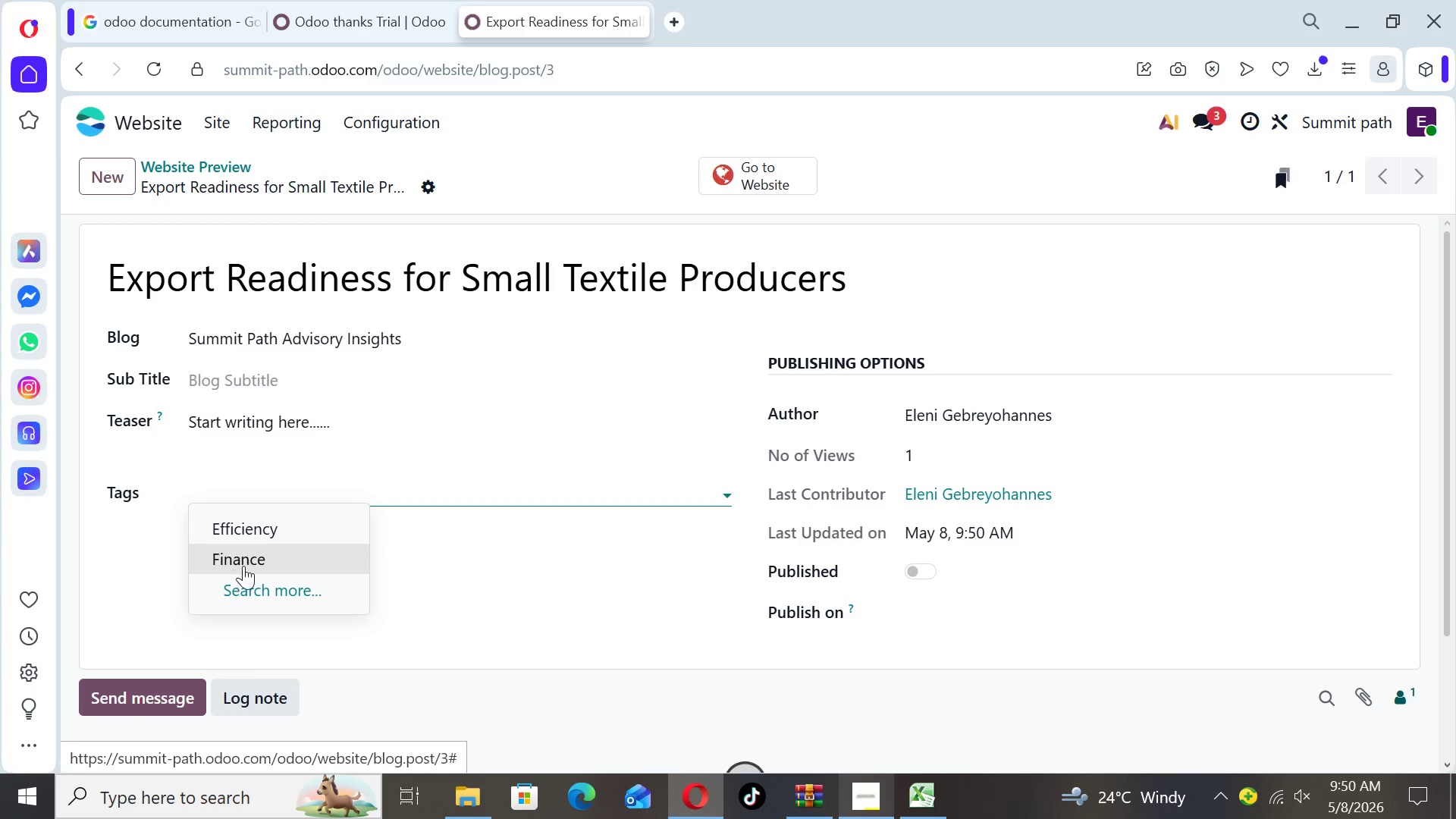 
left_click([251, 598])
 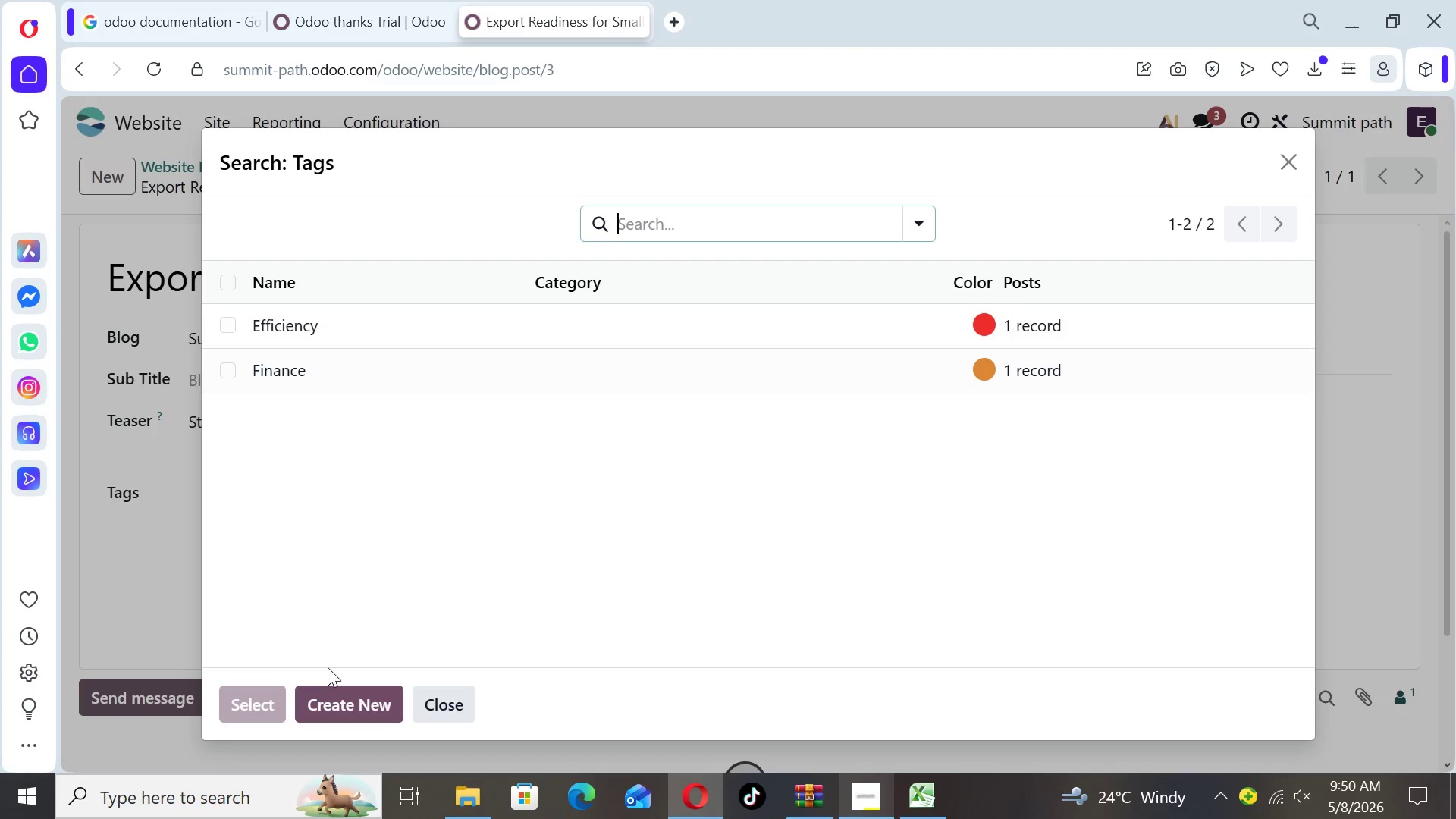 
left_click([332, 708])
 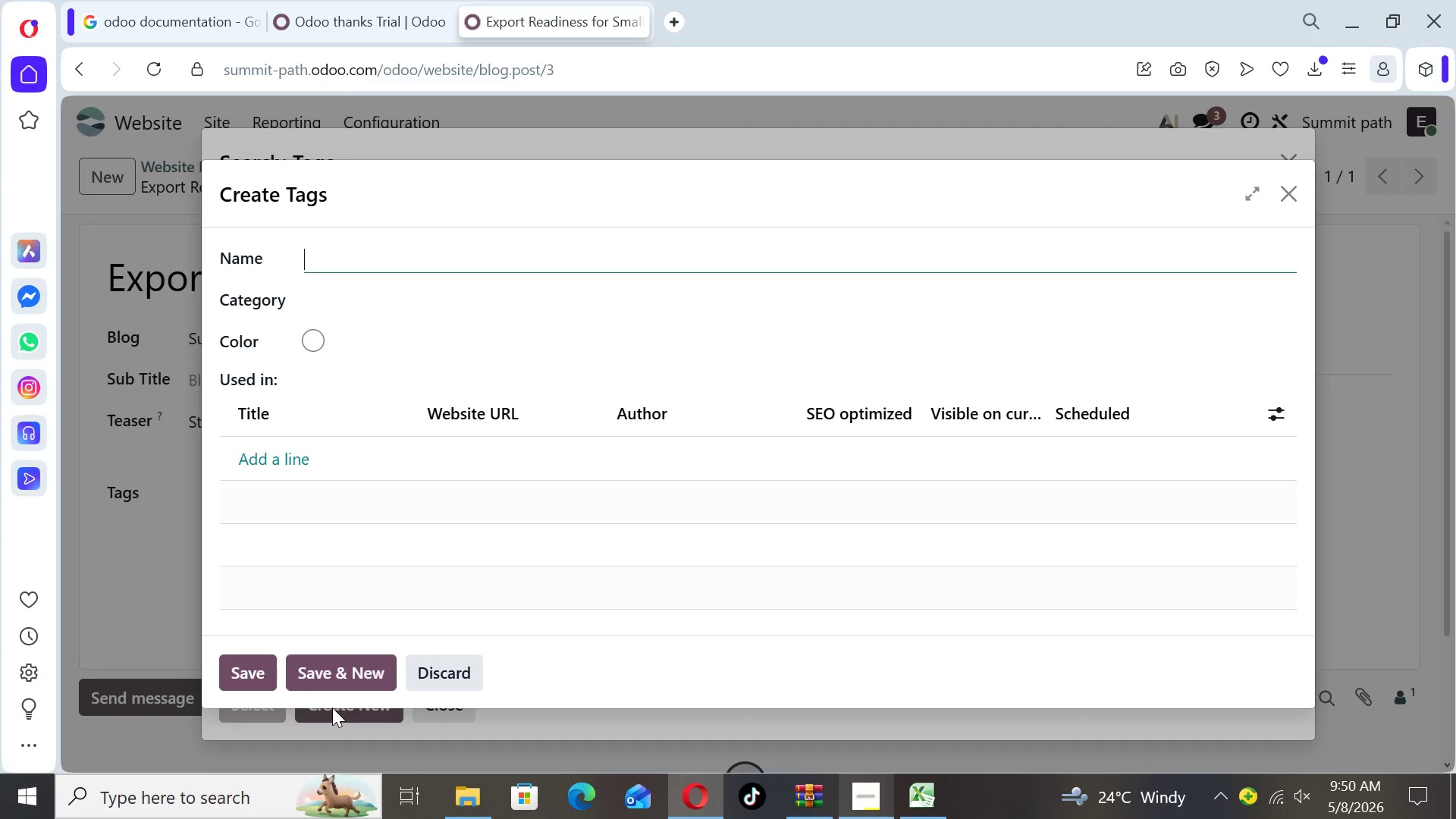 
type(Strategy)
 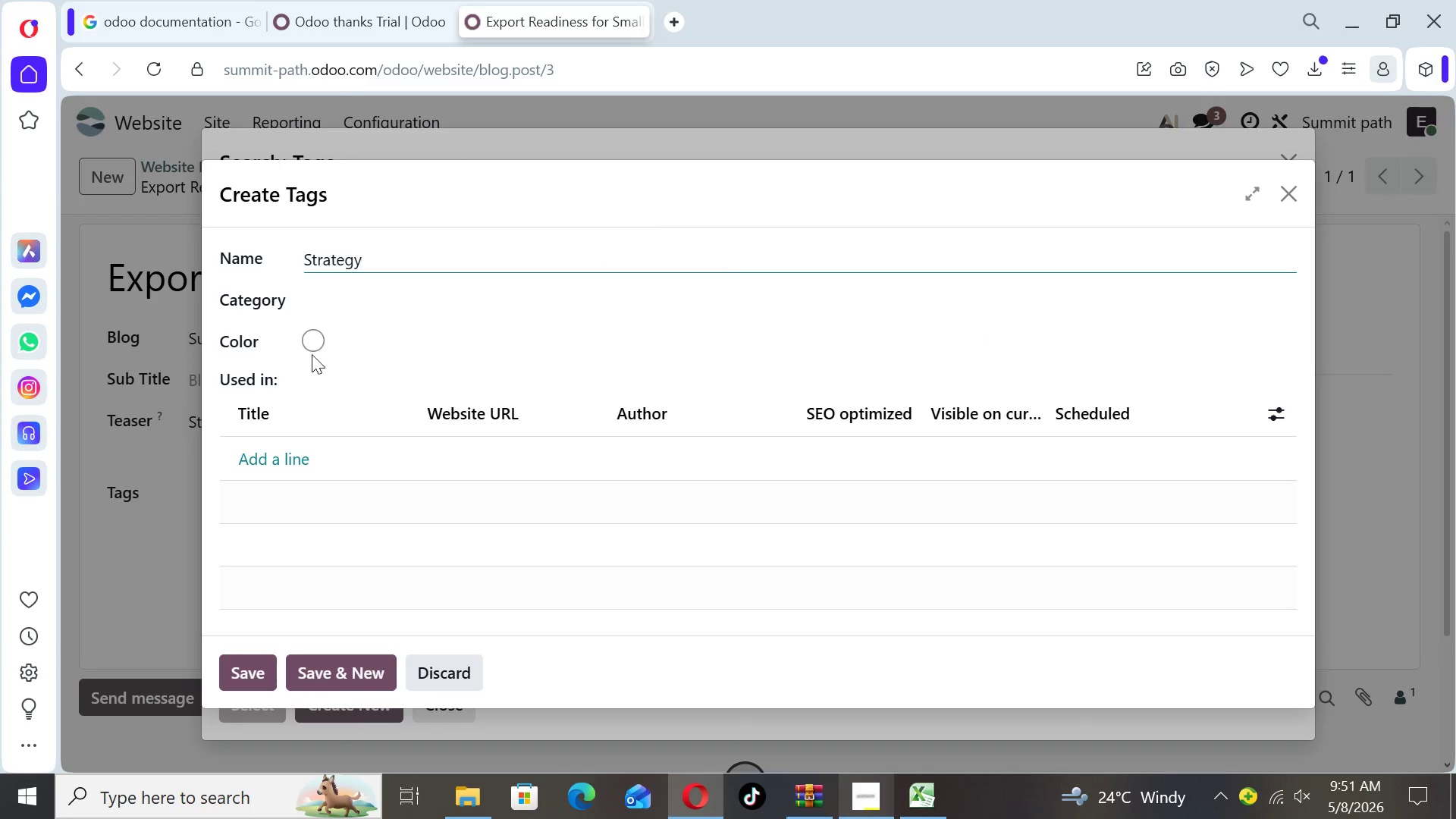 
left_click([318, 336])
 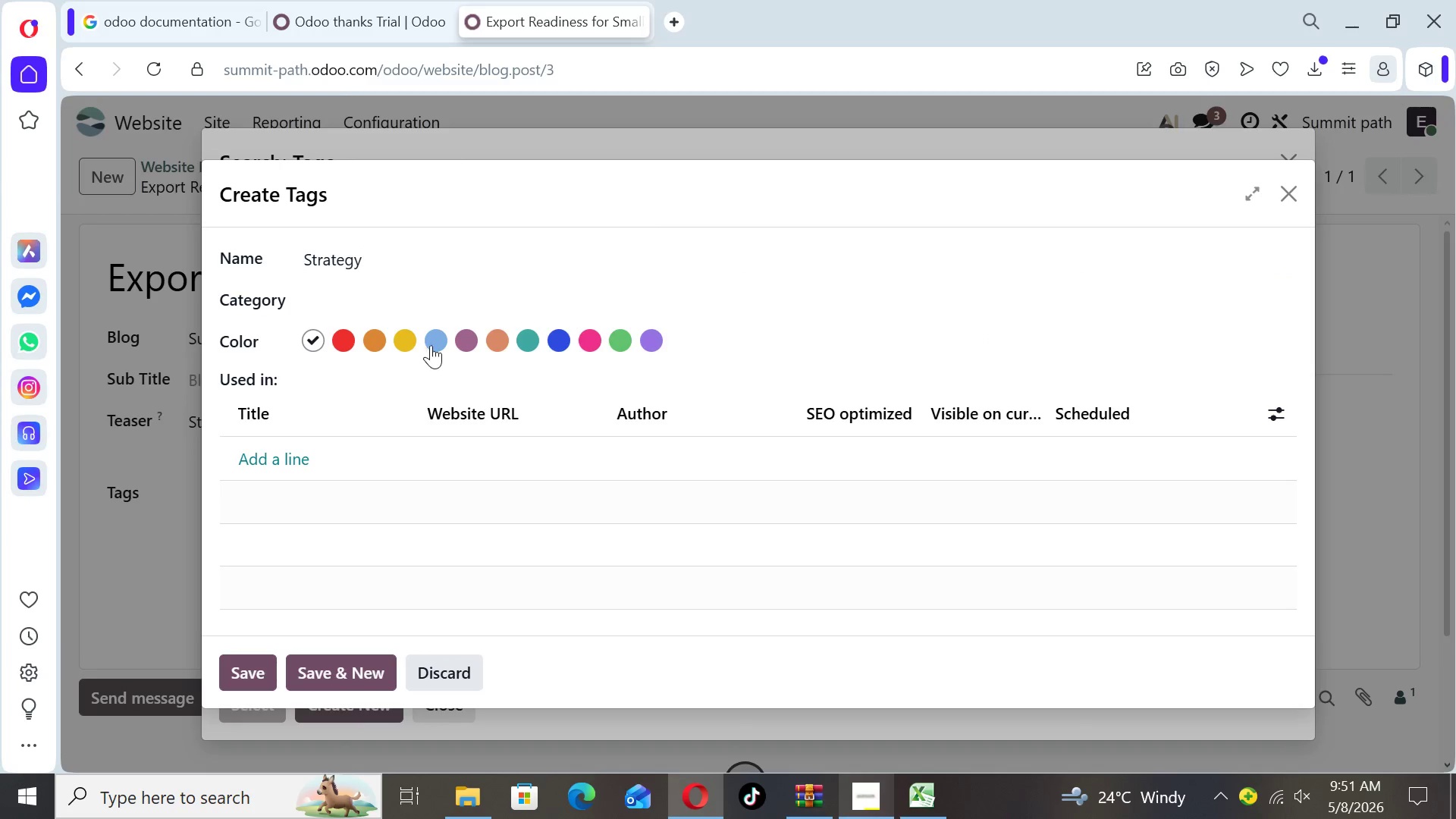 
left_click([435, 343])
 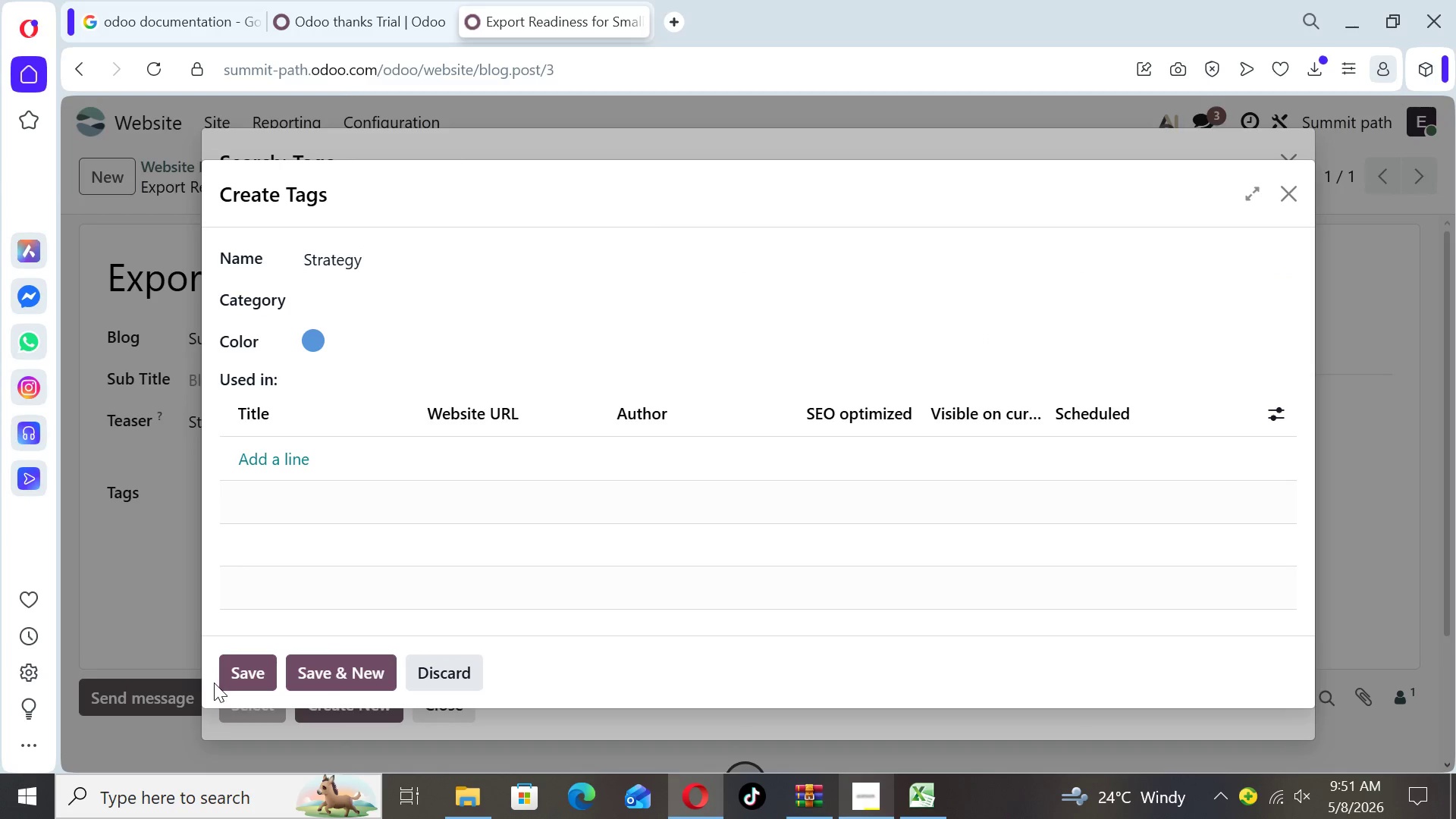 
left_click([254, 668])
 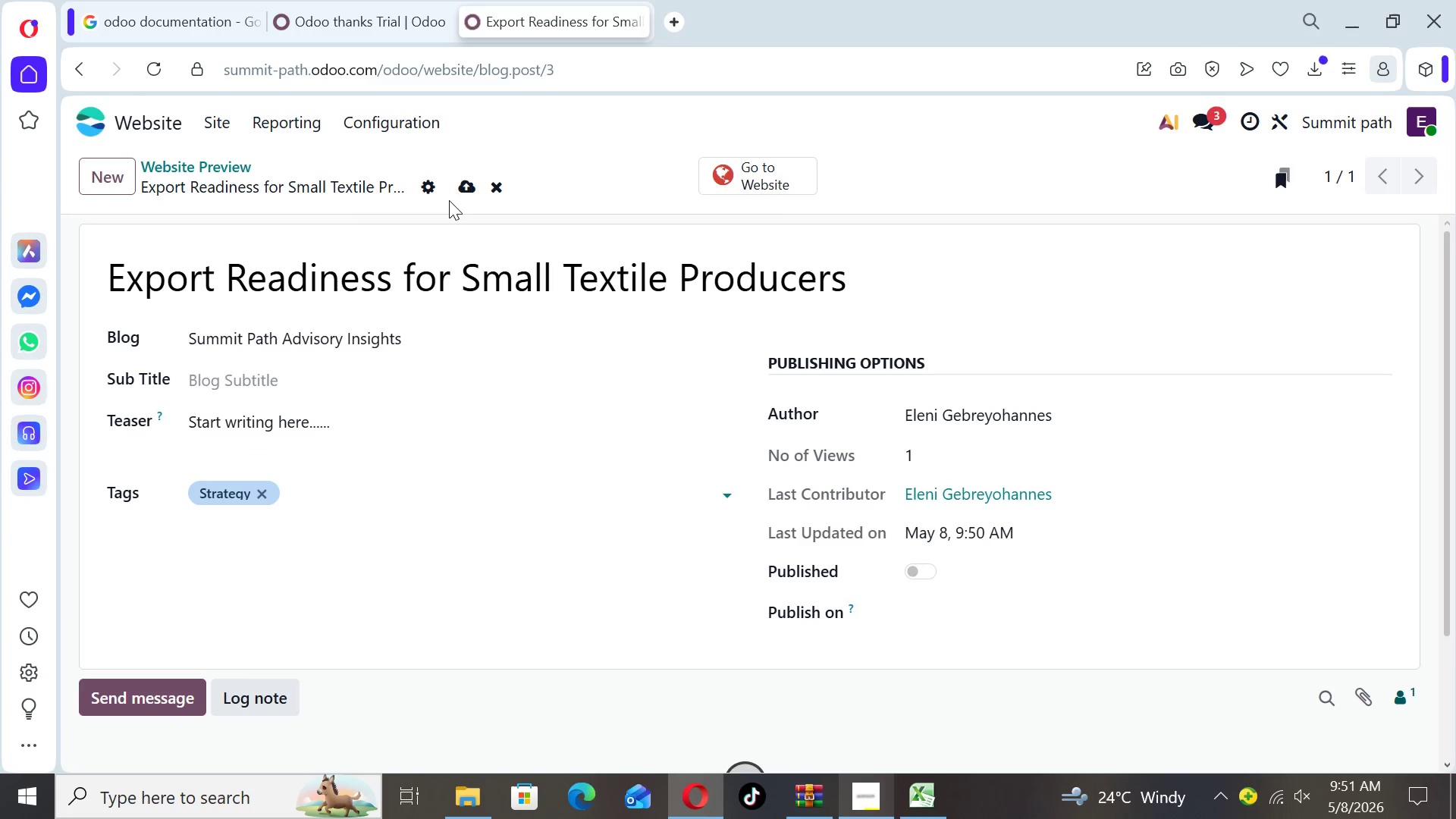 
left_click([463, 187])
 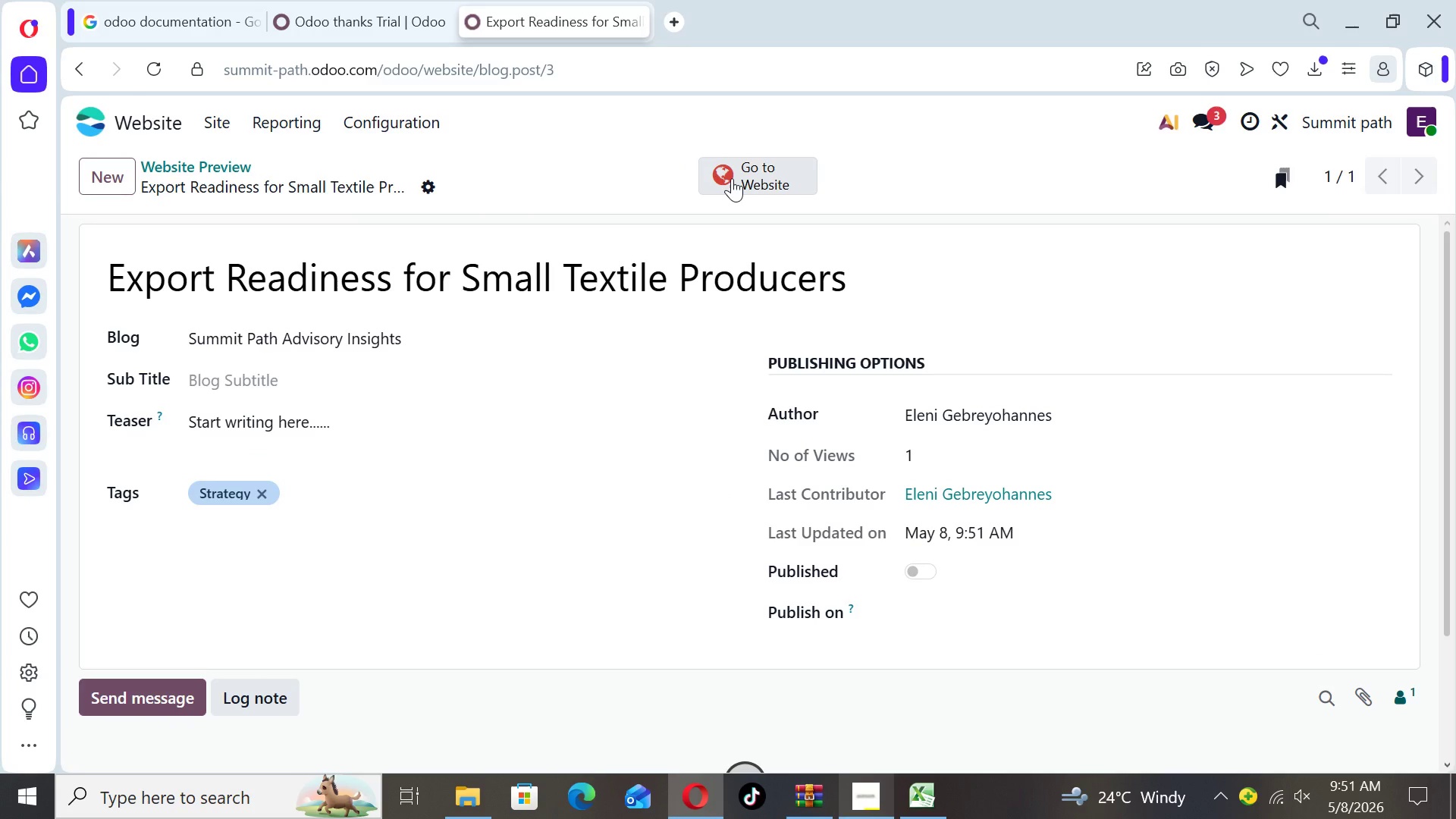 
left_click([732, 178])
 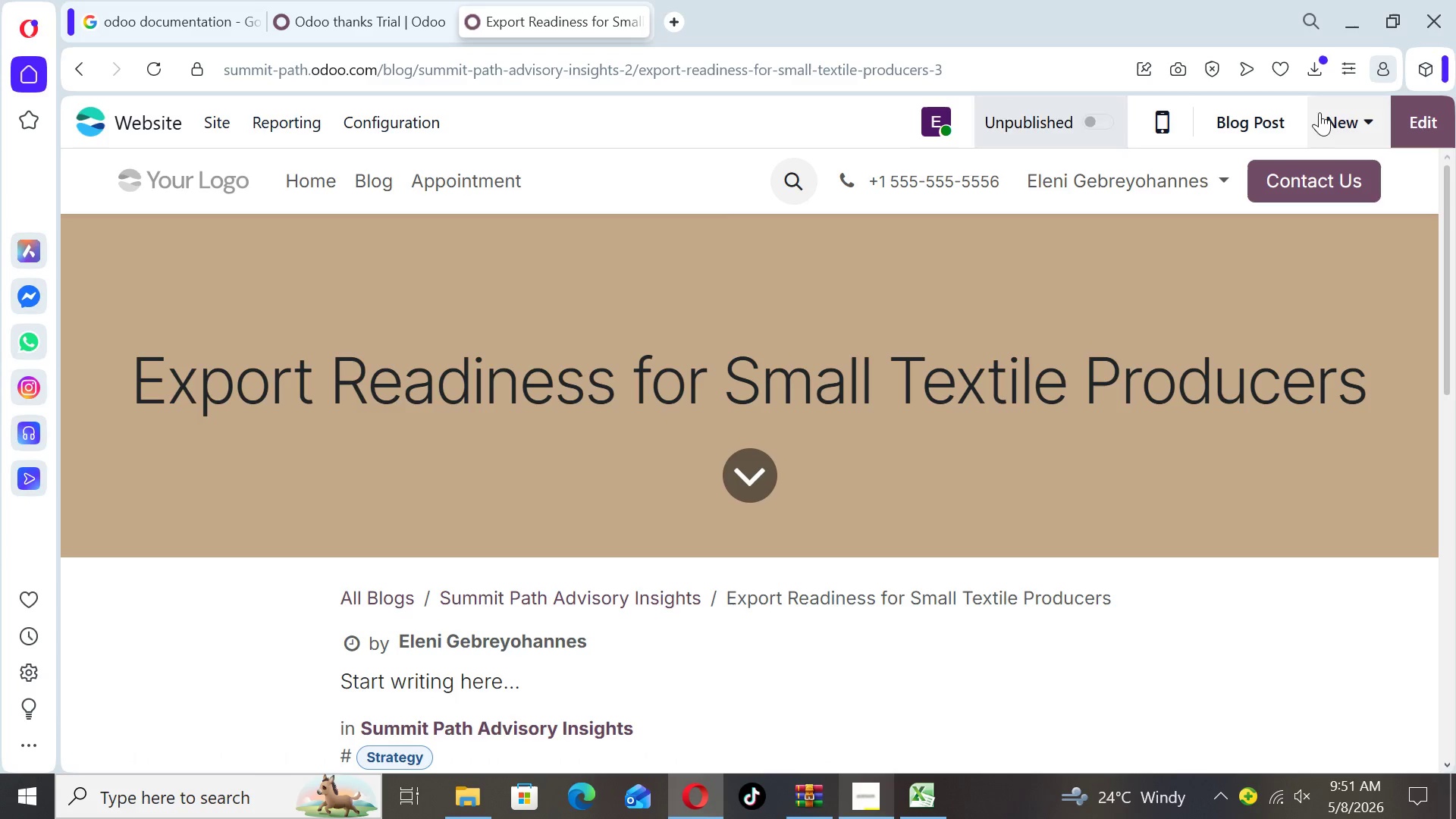 
left_click([1427, 120])
 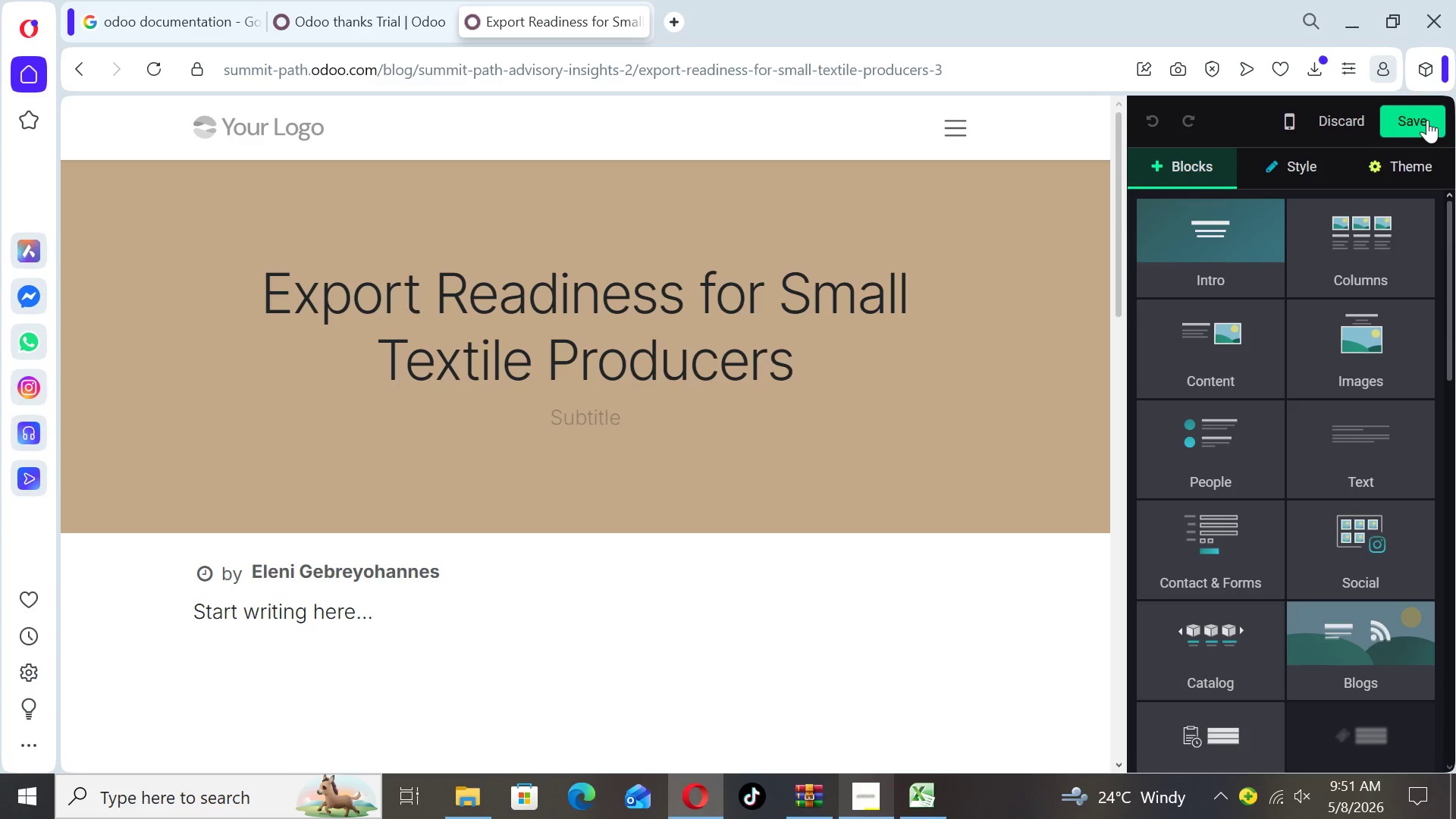 
wait(25.67)
 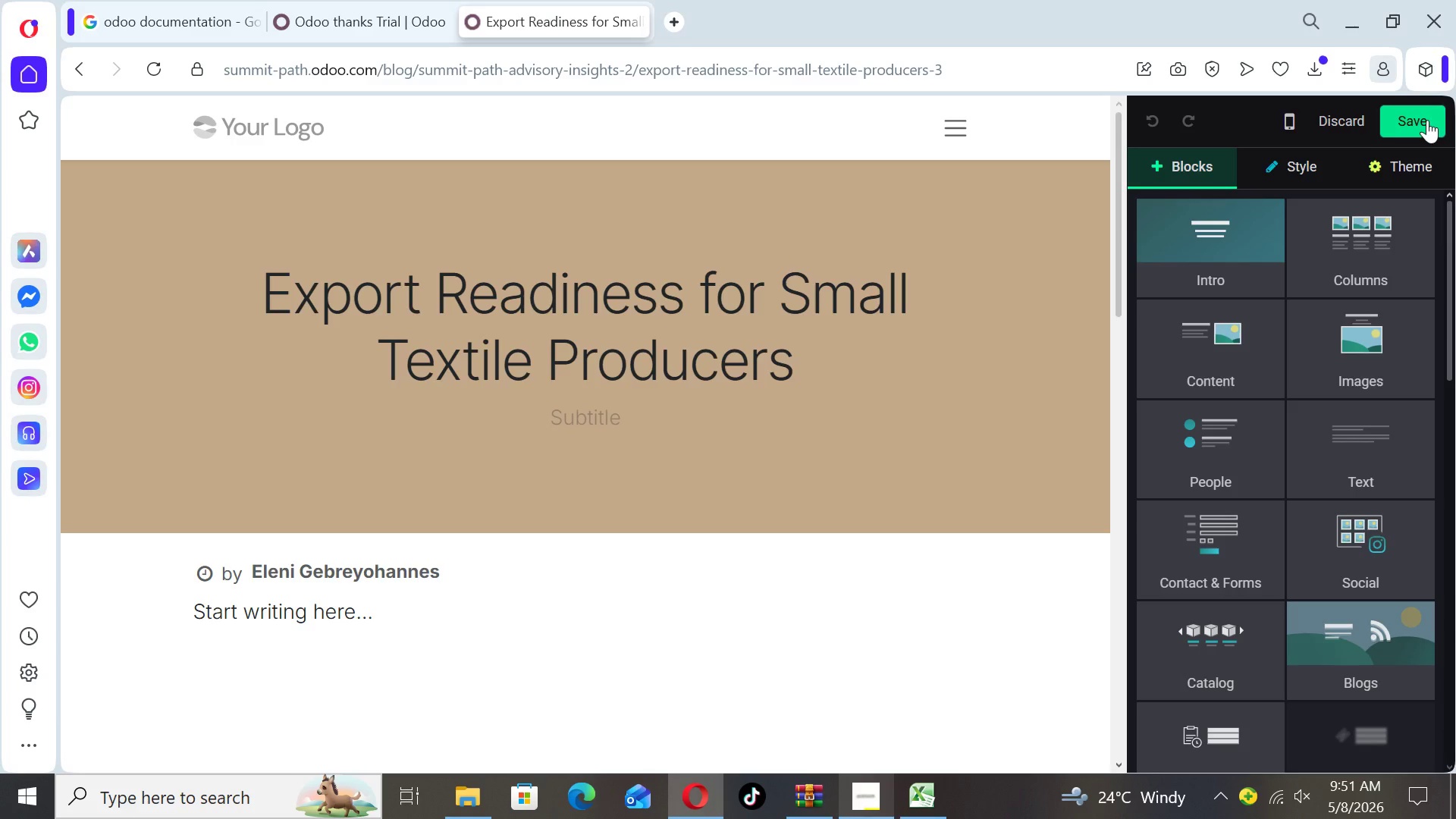 
left_click_drag(start_coordinate=[394, 616], to_coordinate=[148, 607])
 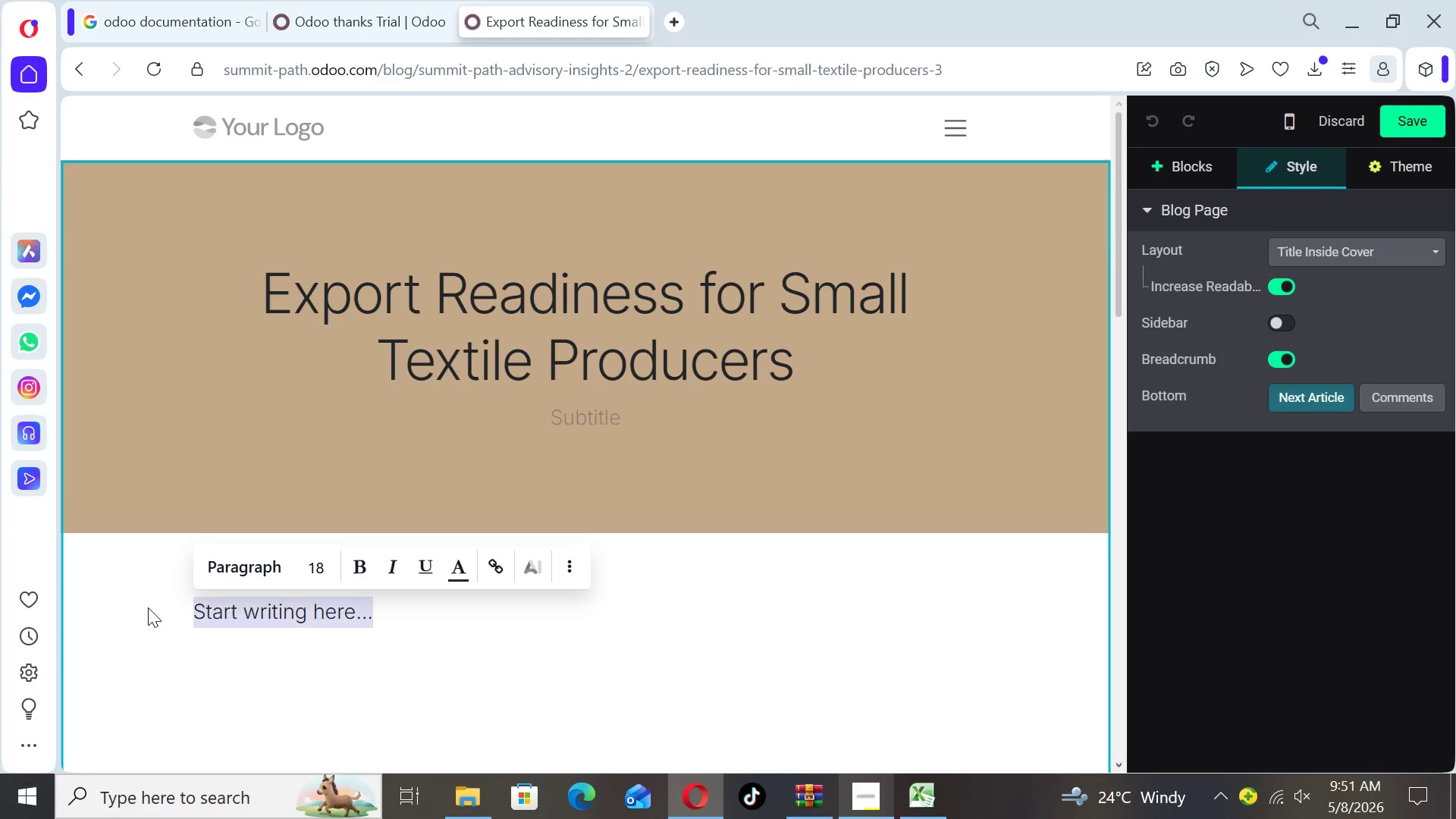 
key(Backspace)
 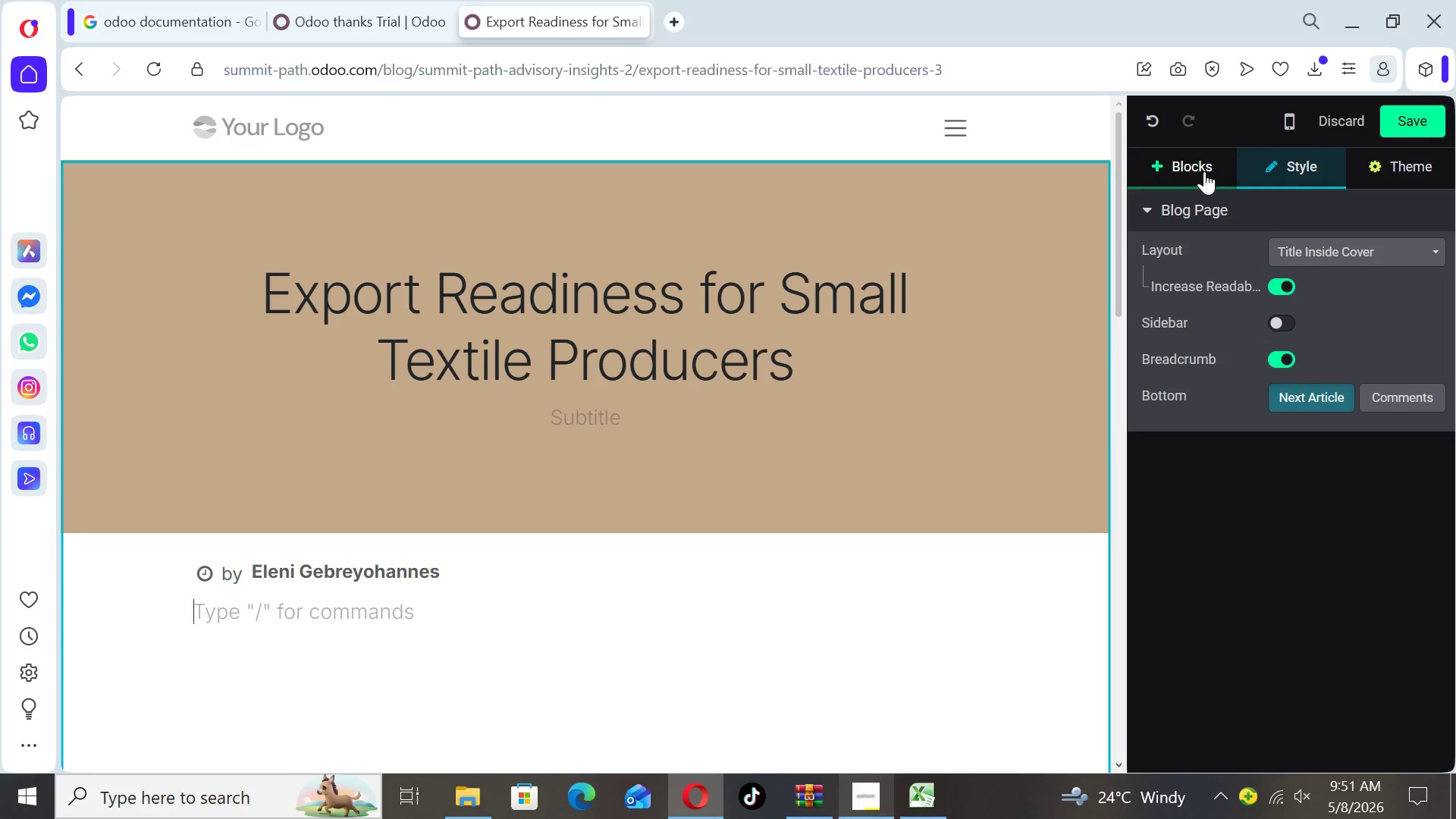 
left_click([1207, 166])
 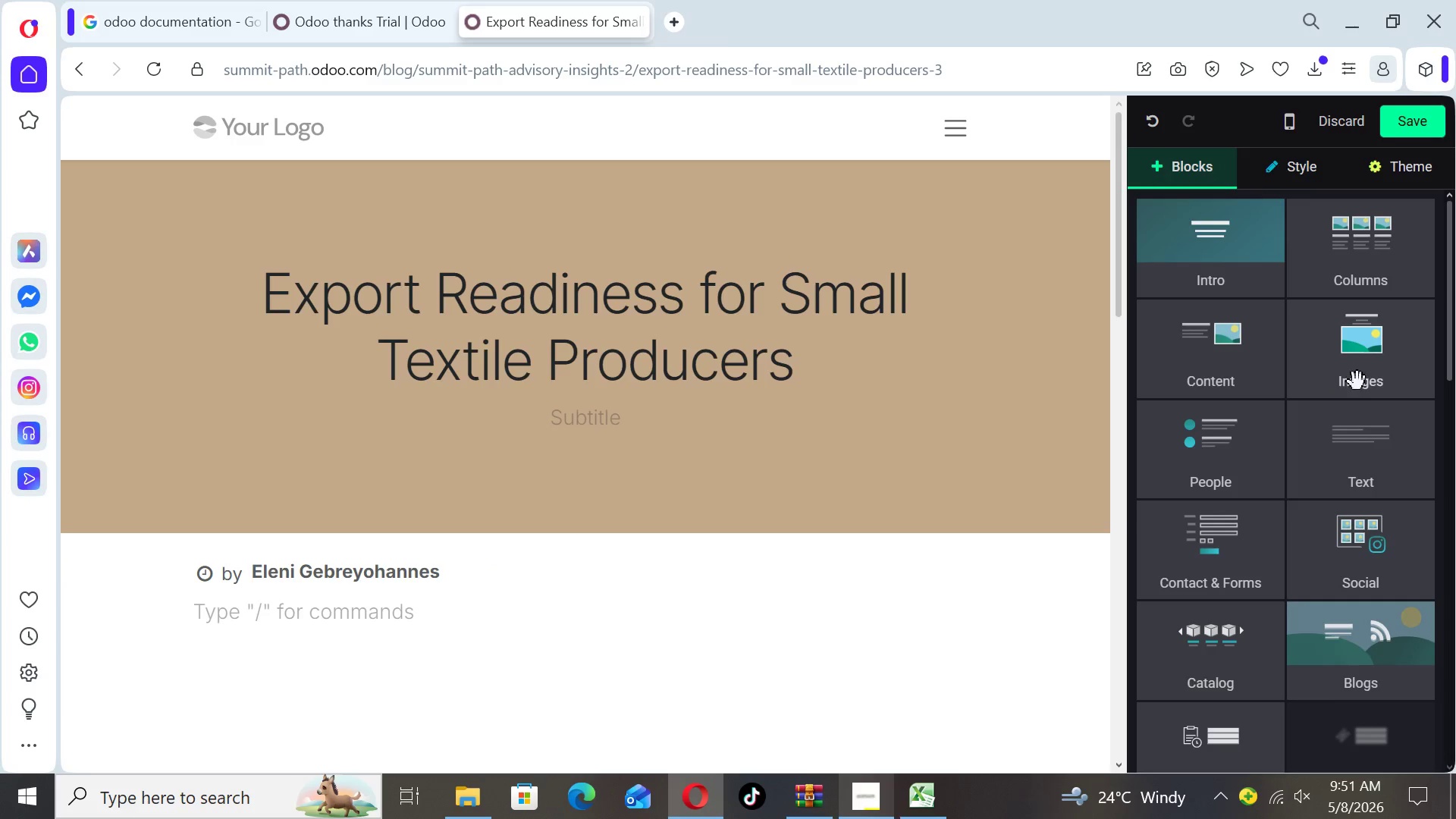 
left_click([1354, 455])
 